 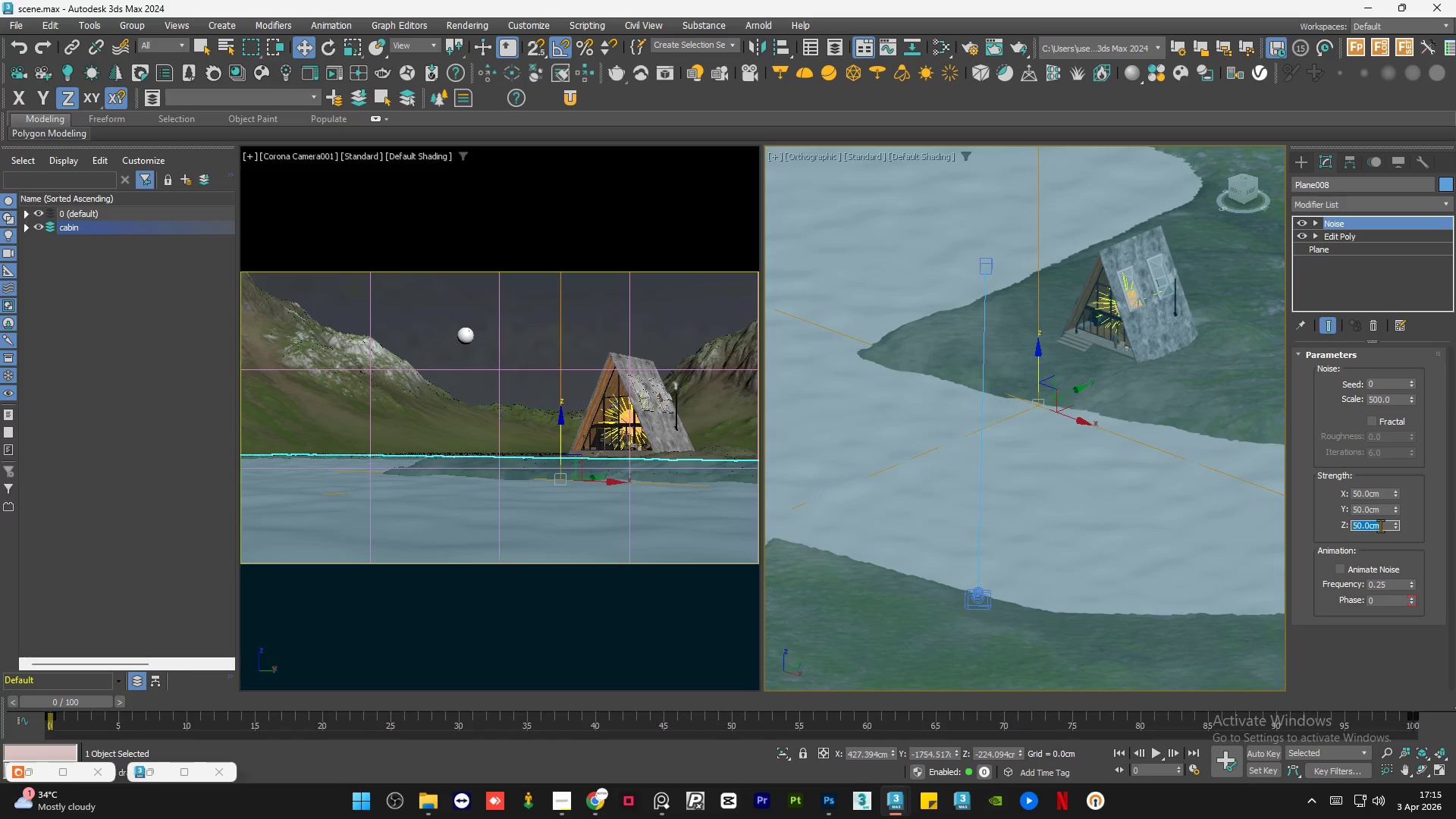 
key(Numpad2)
 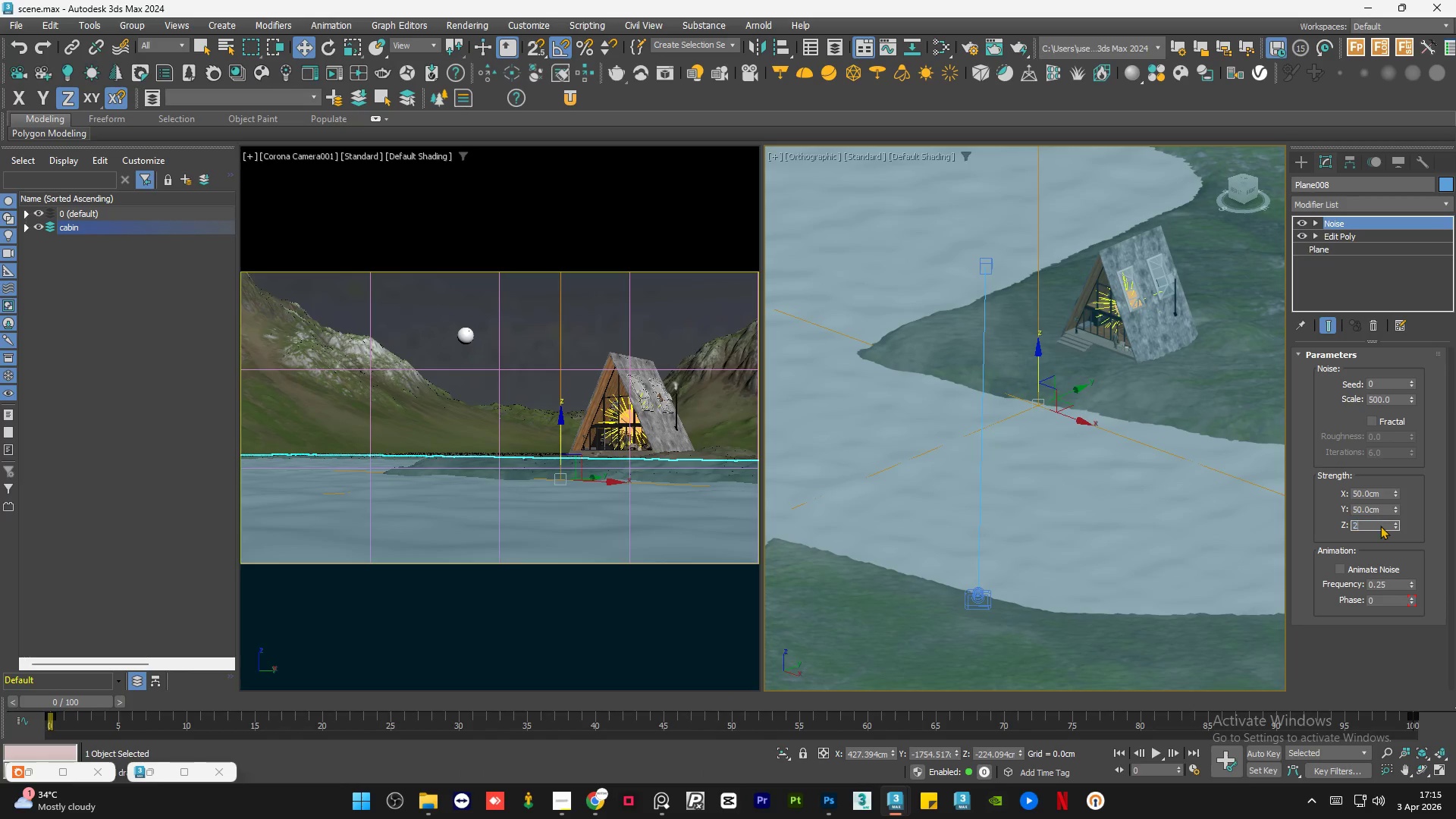 
key(Numpad0)
 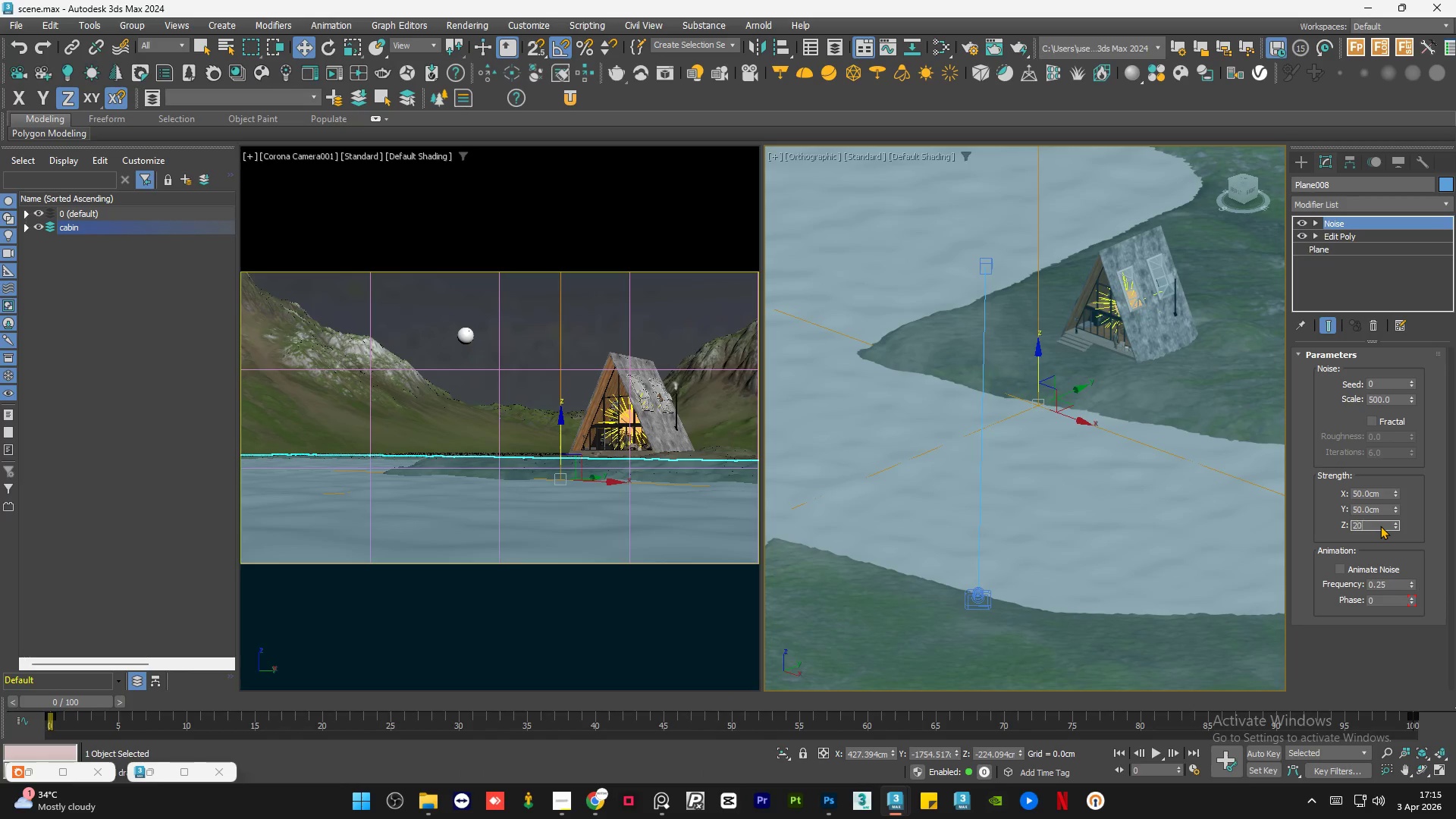 
key(NumpadEnter)
 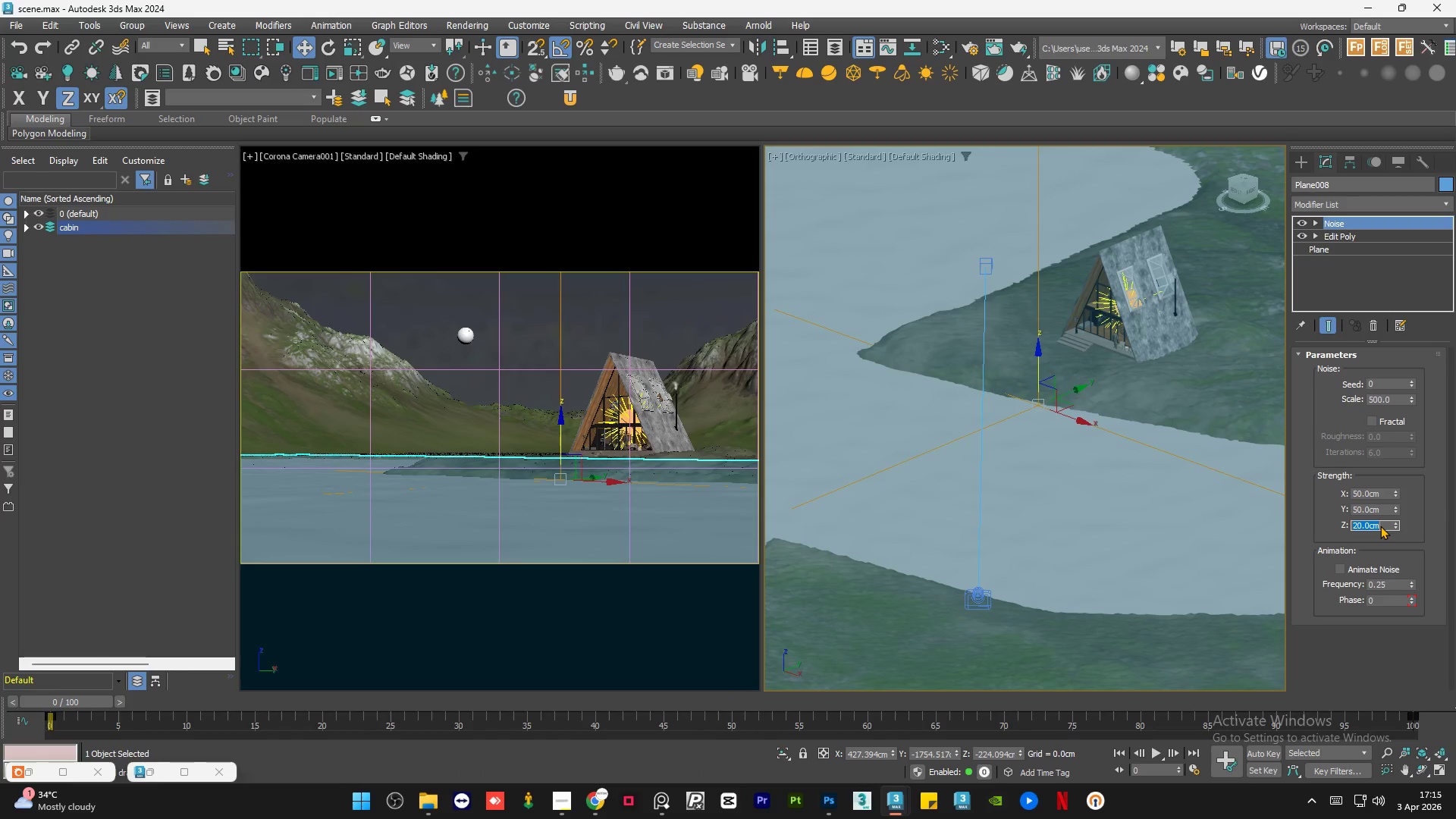 
key(Numpad3)
 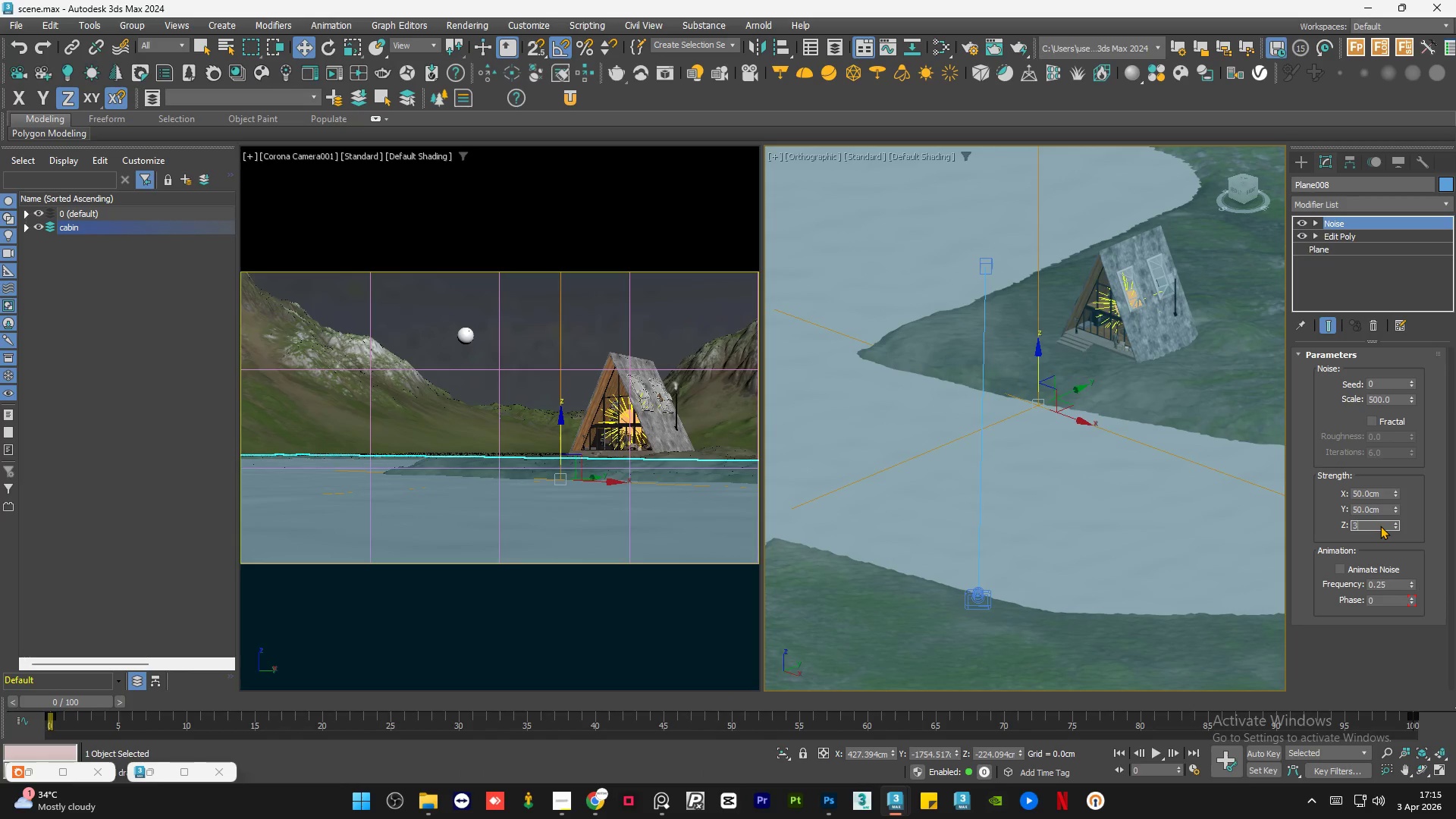 
key(Numpad0)
 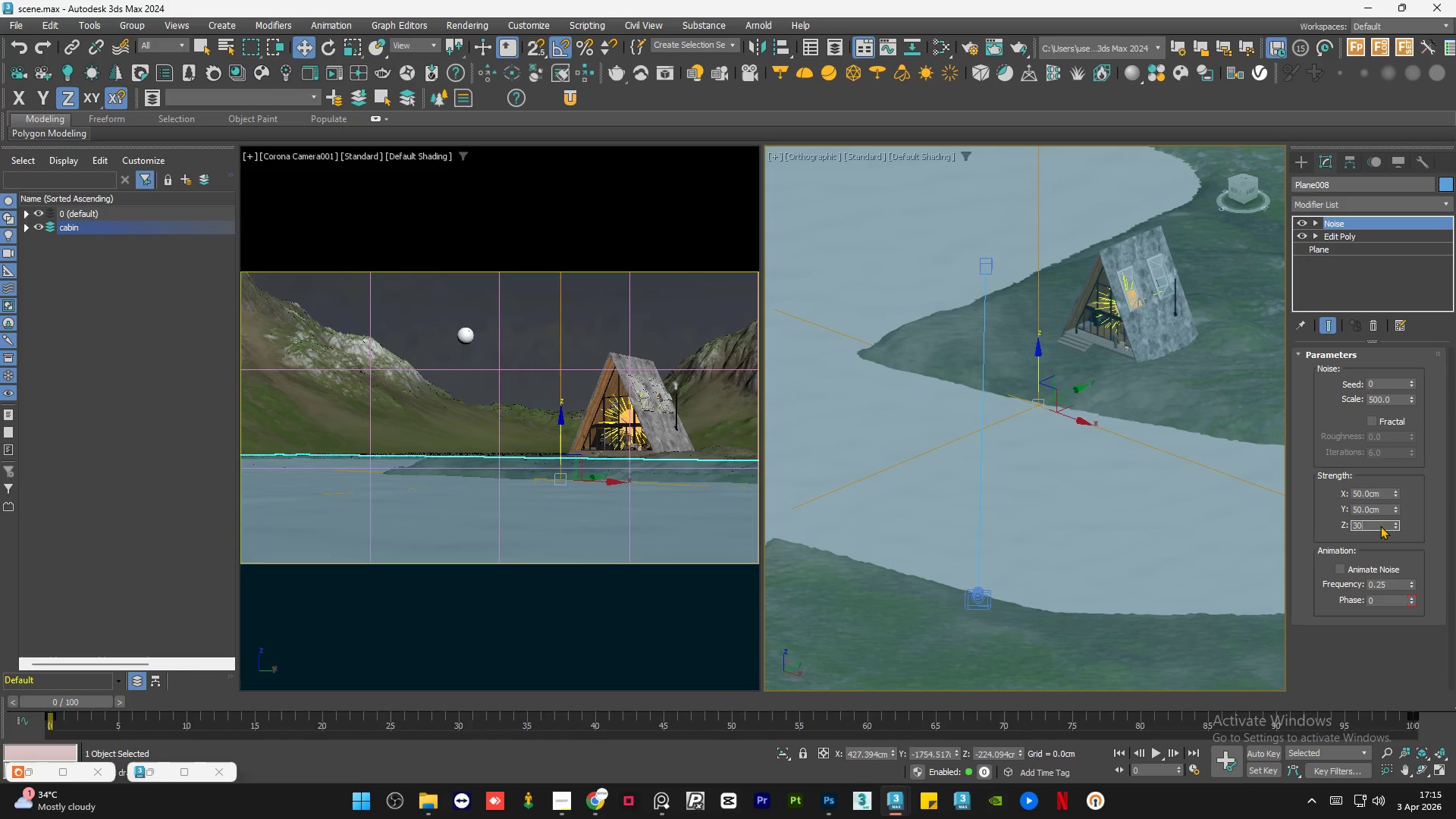 
key(NumpadEnter)
 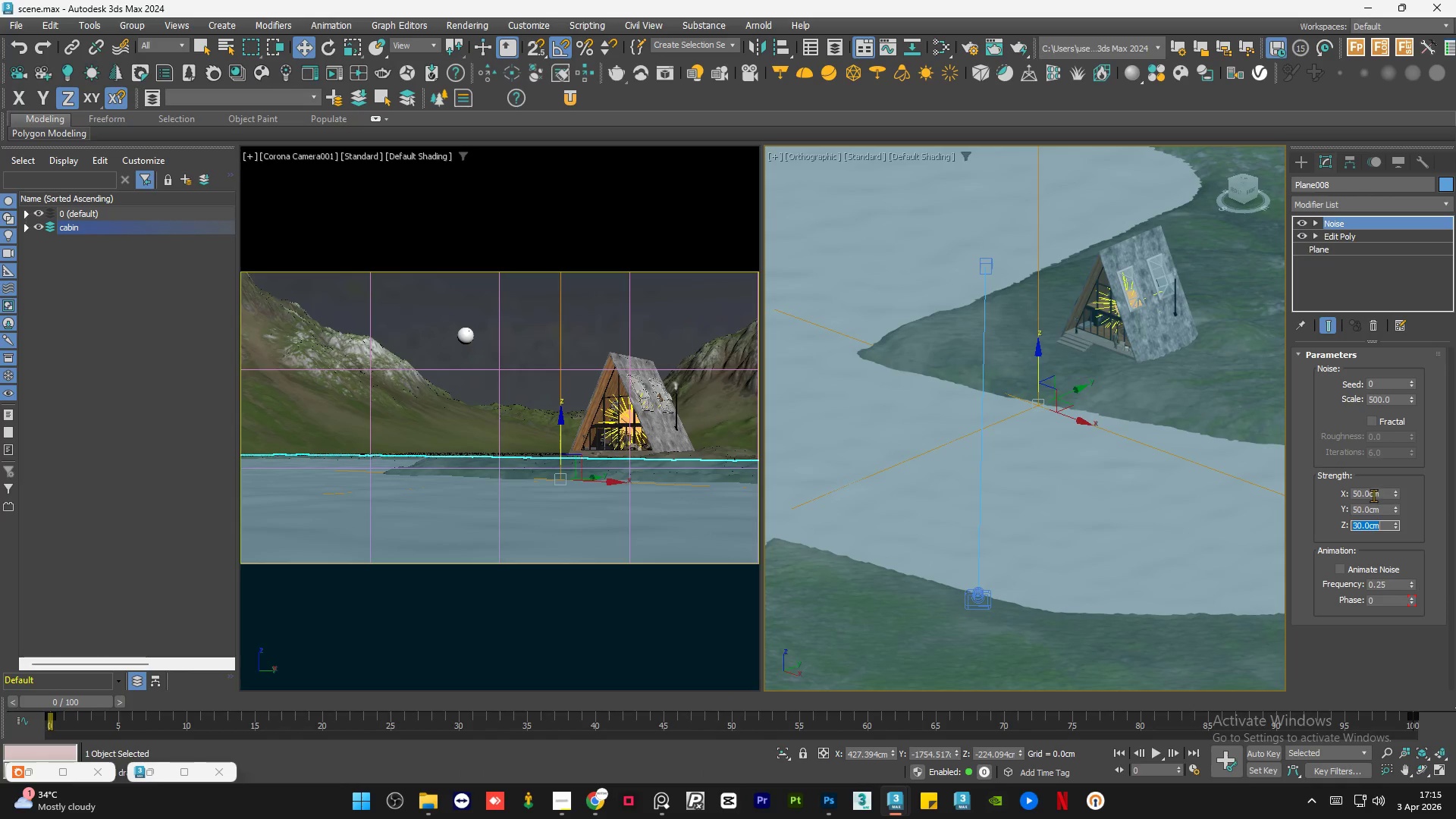 
double_click([1375, 494])
 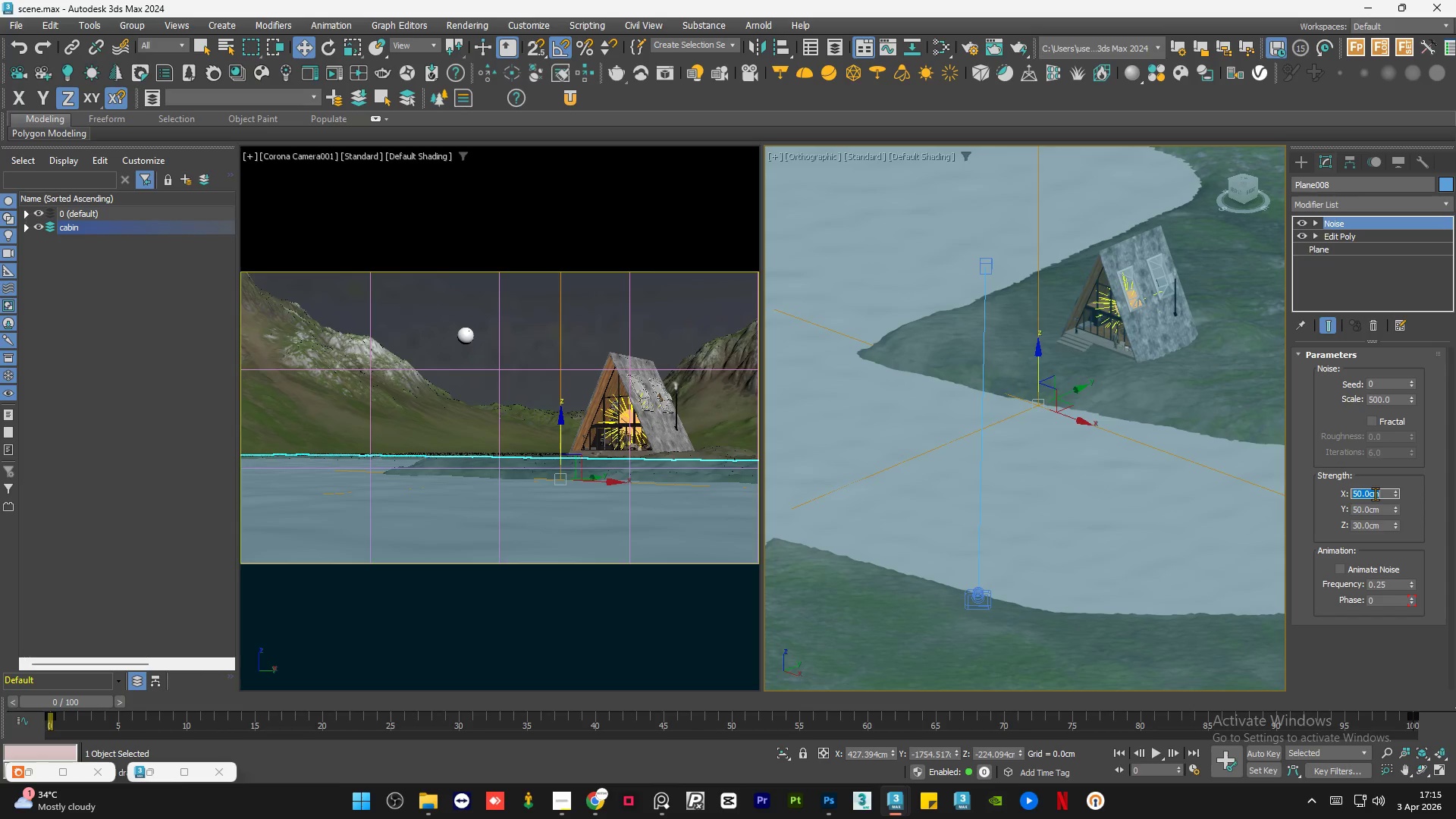 
key(Numpad1)
 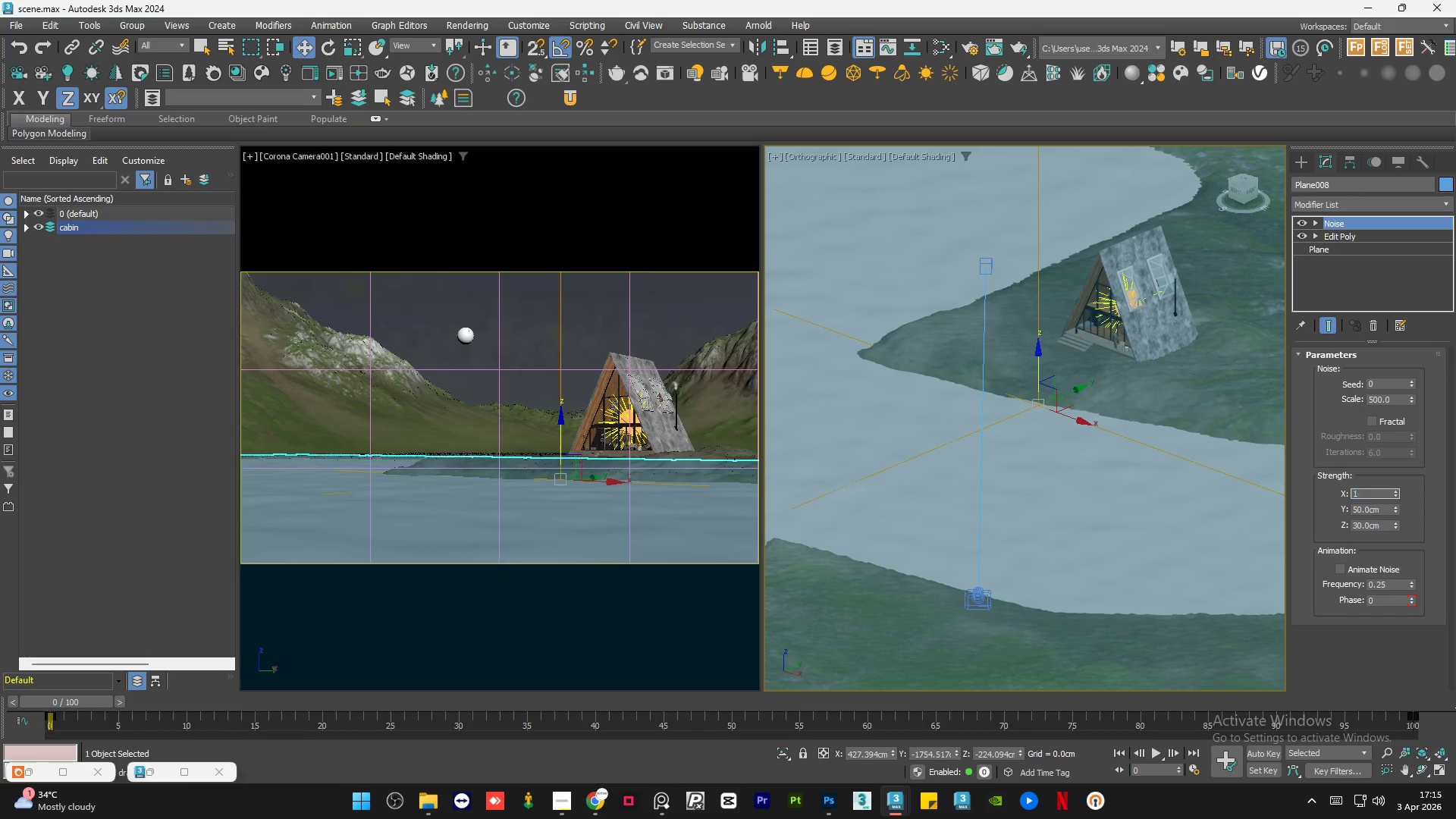 
key(Numpad0)
 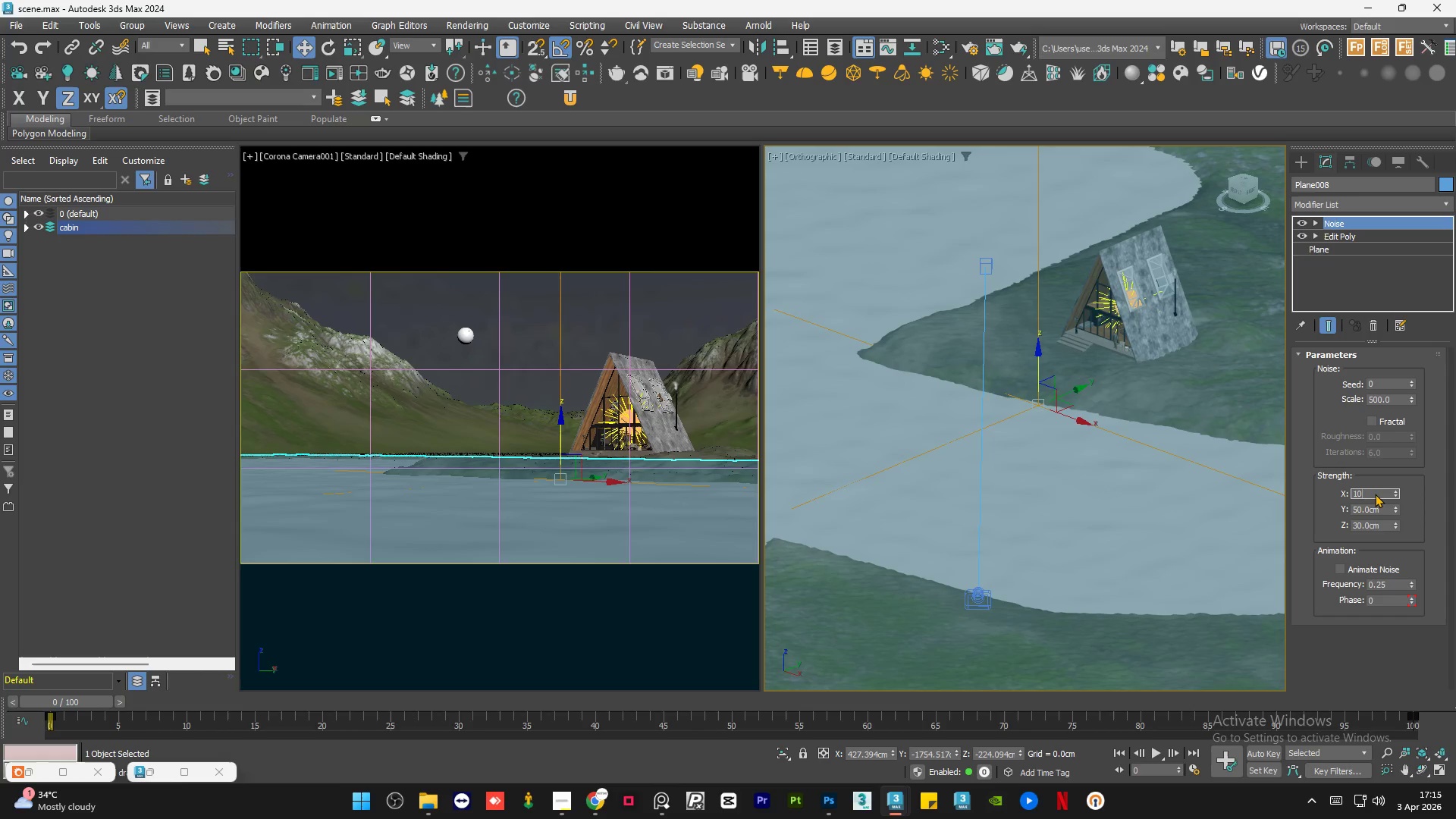 
key(NumpadEnter)
 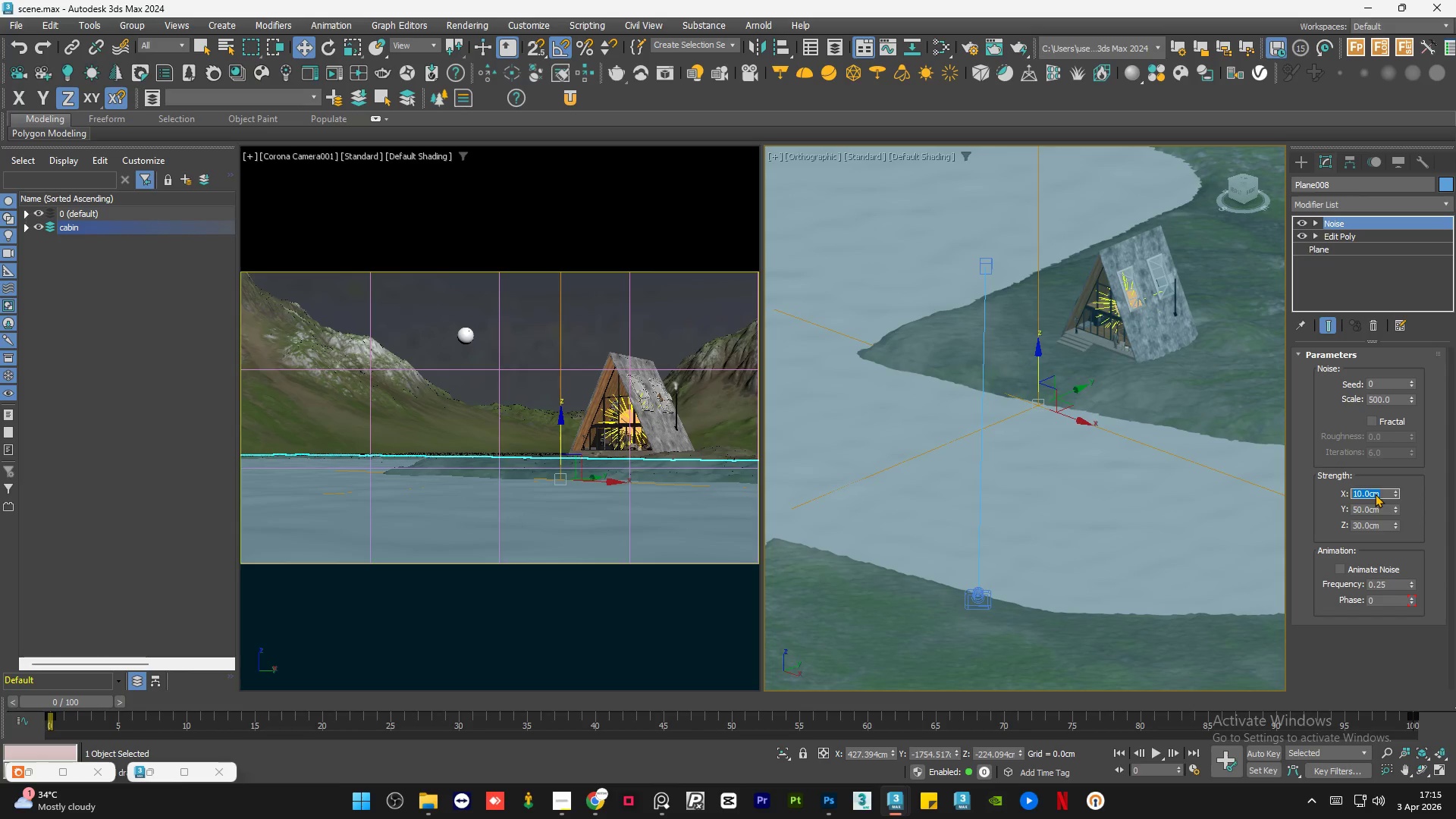 
double_click([1376, 510])
 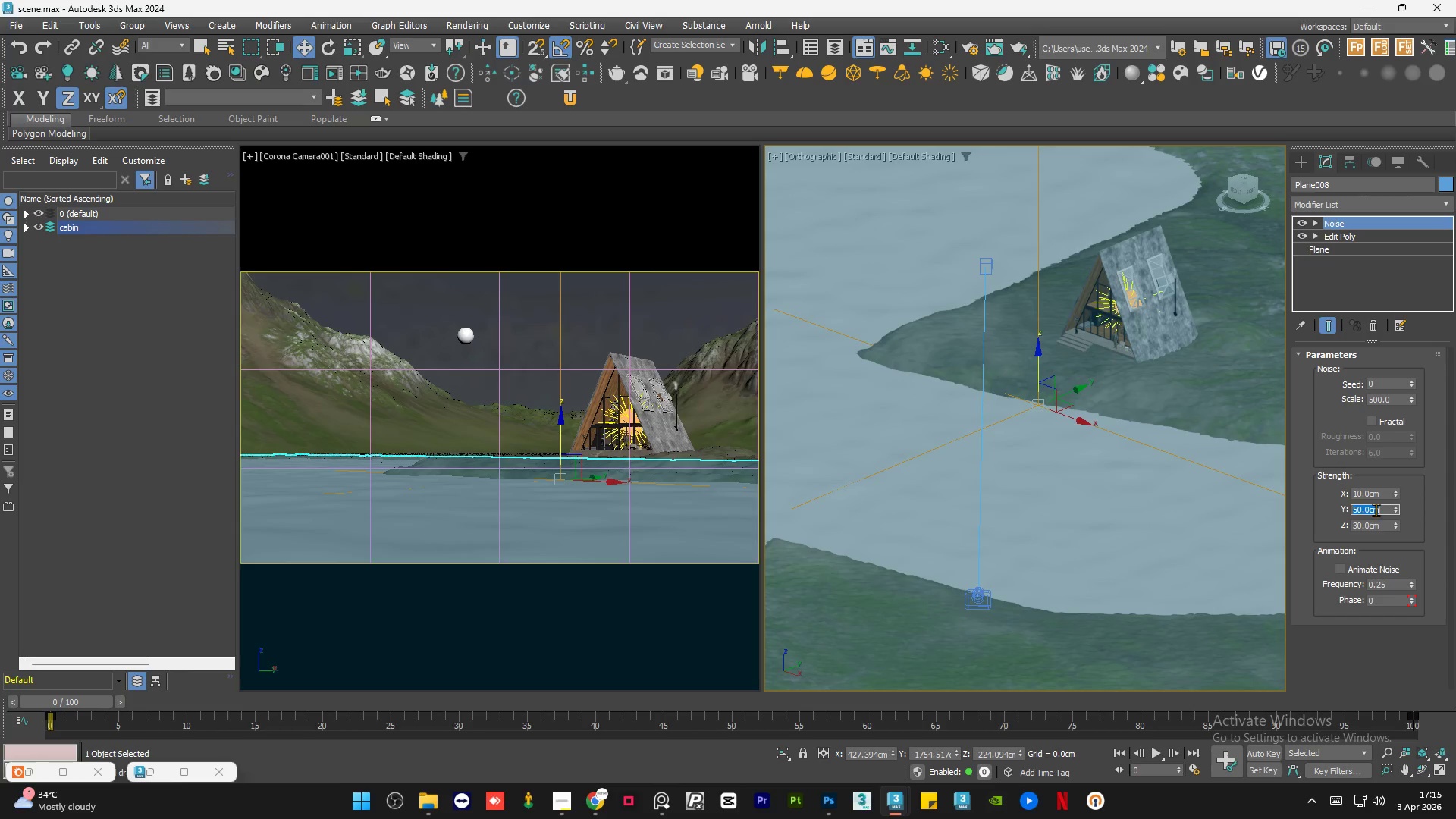 
key(Numpad1)
 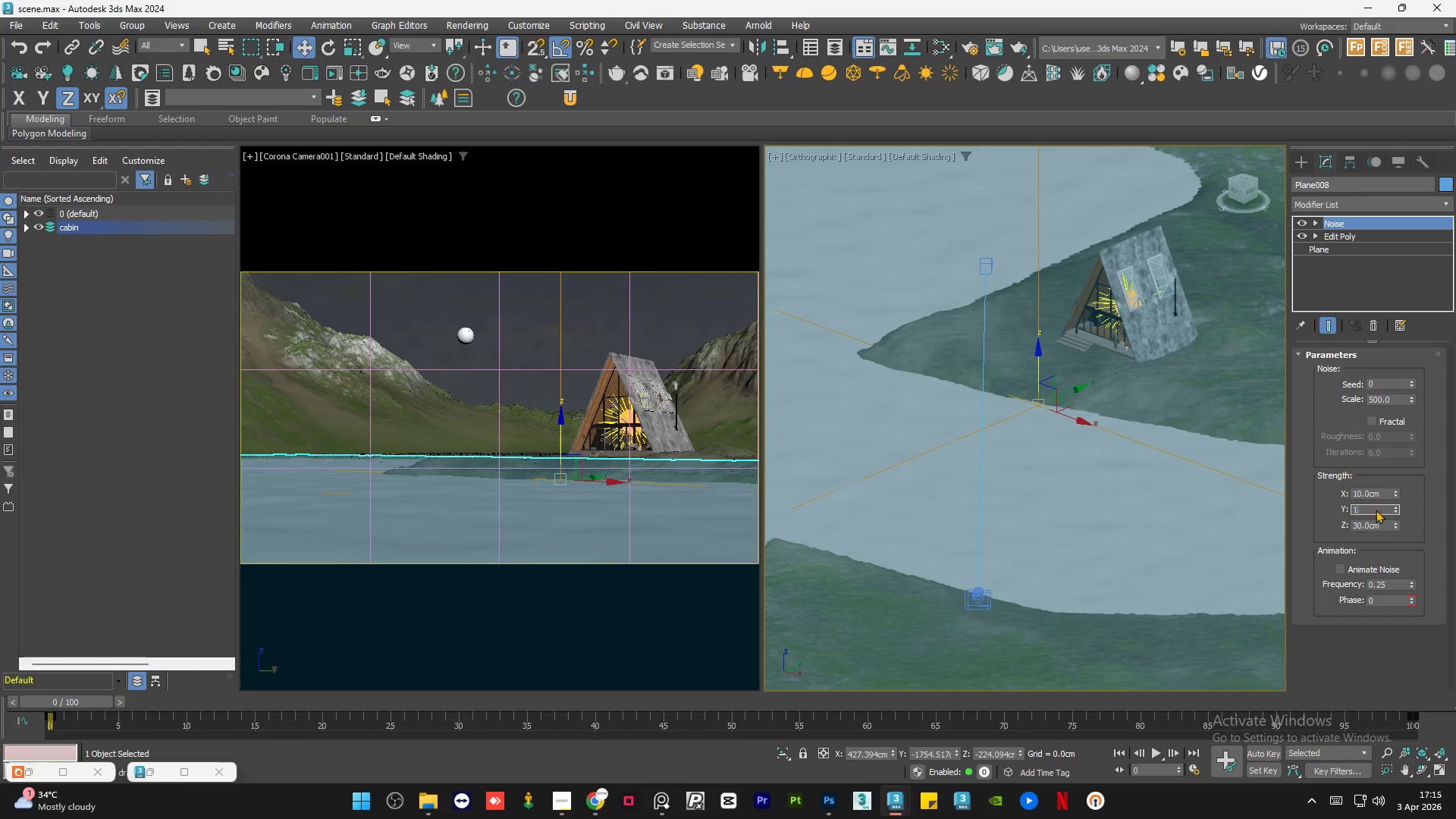 
key(Numpad0)
 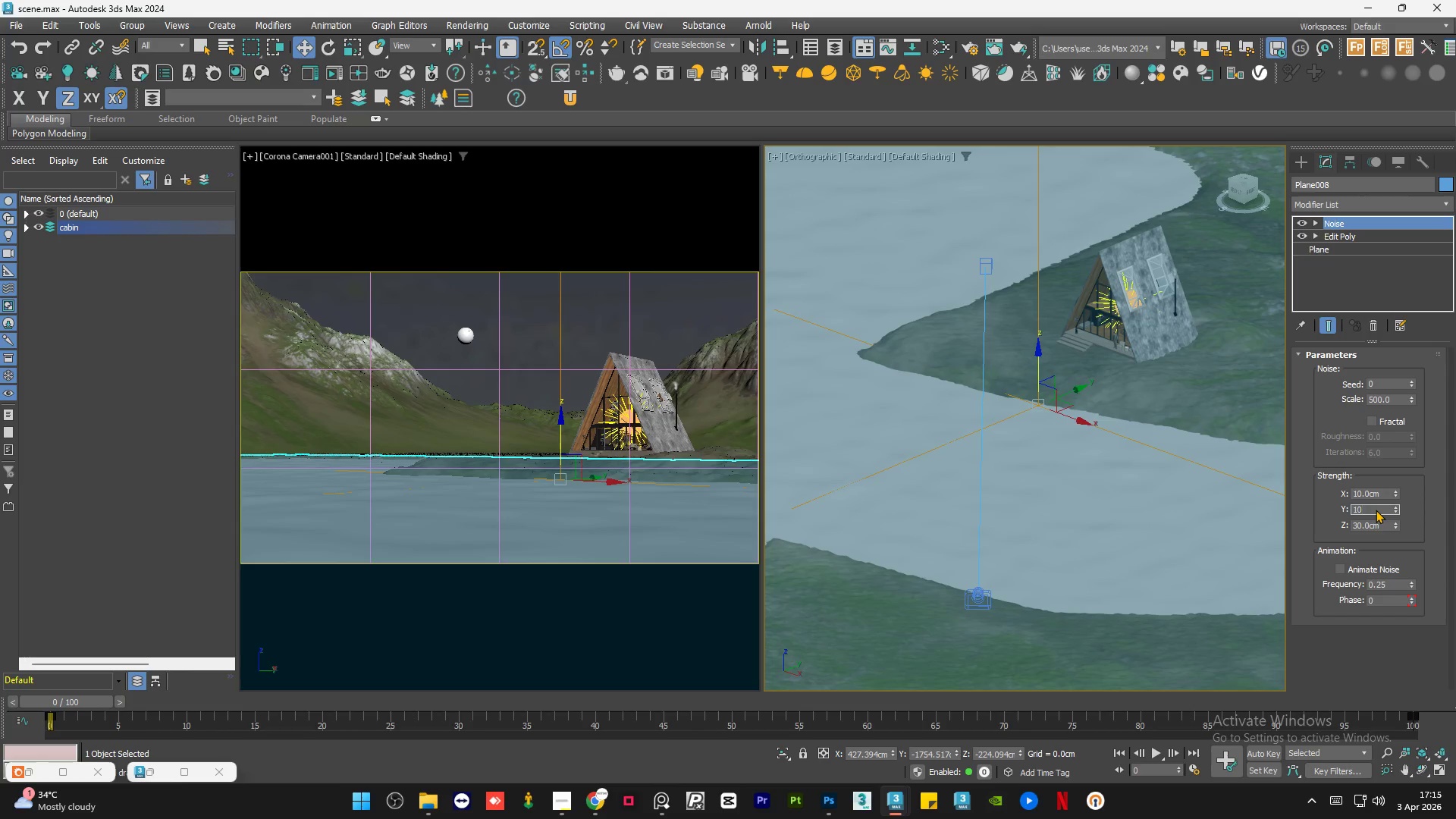 
key(NumpadEnter)
 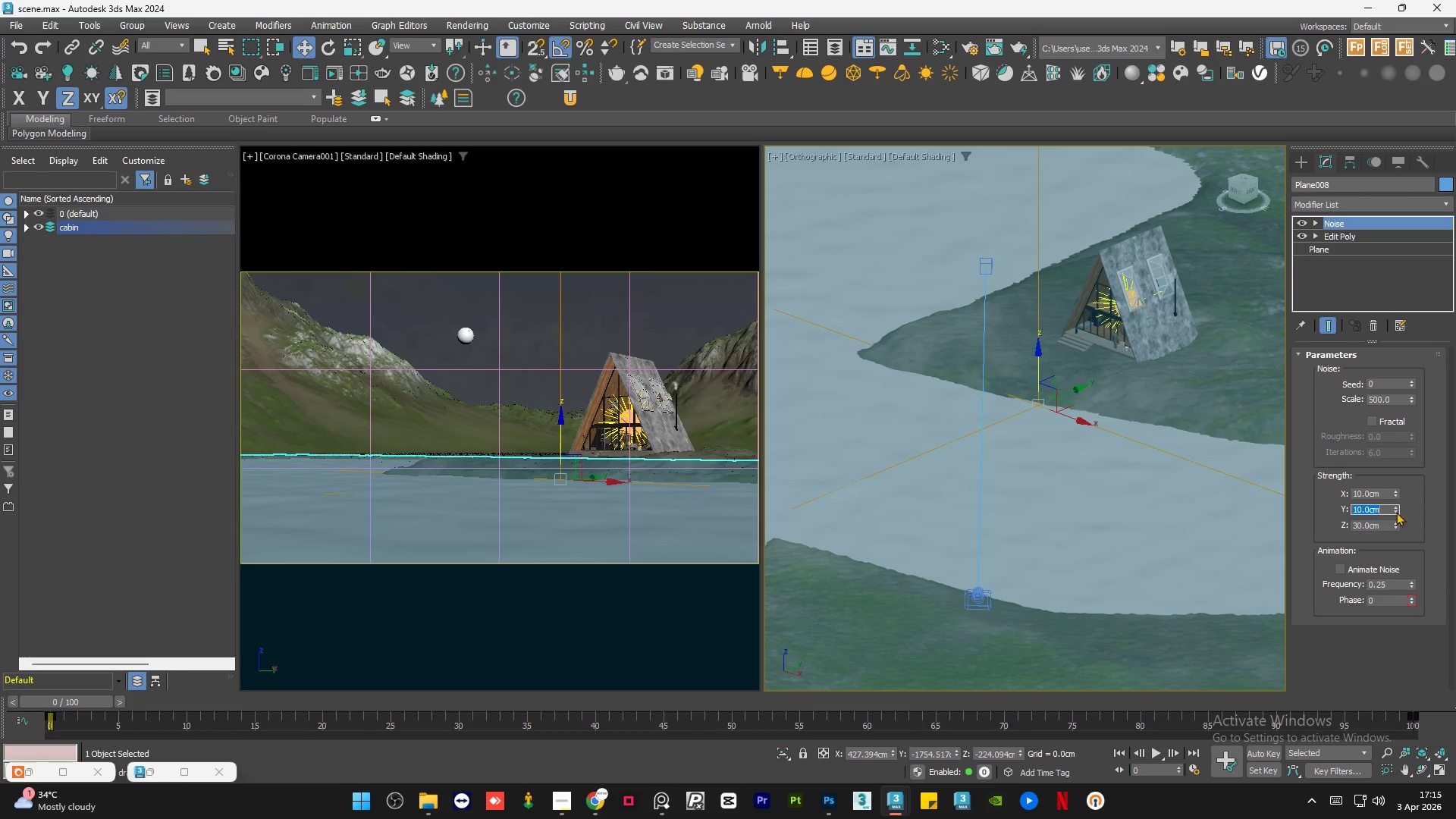 
right_click([1394, 507])
 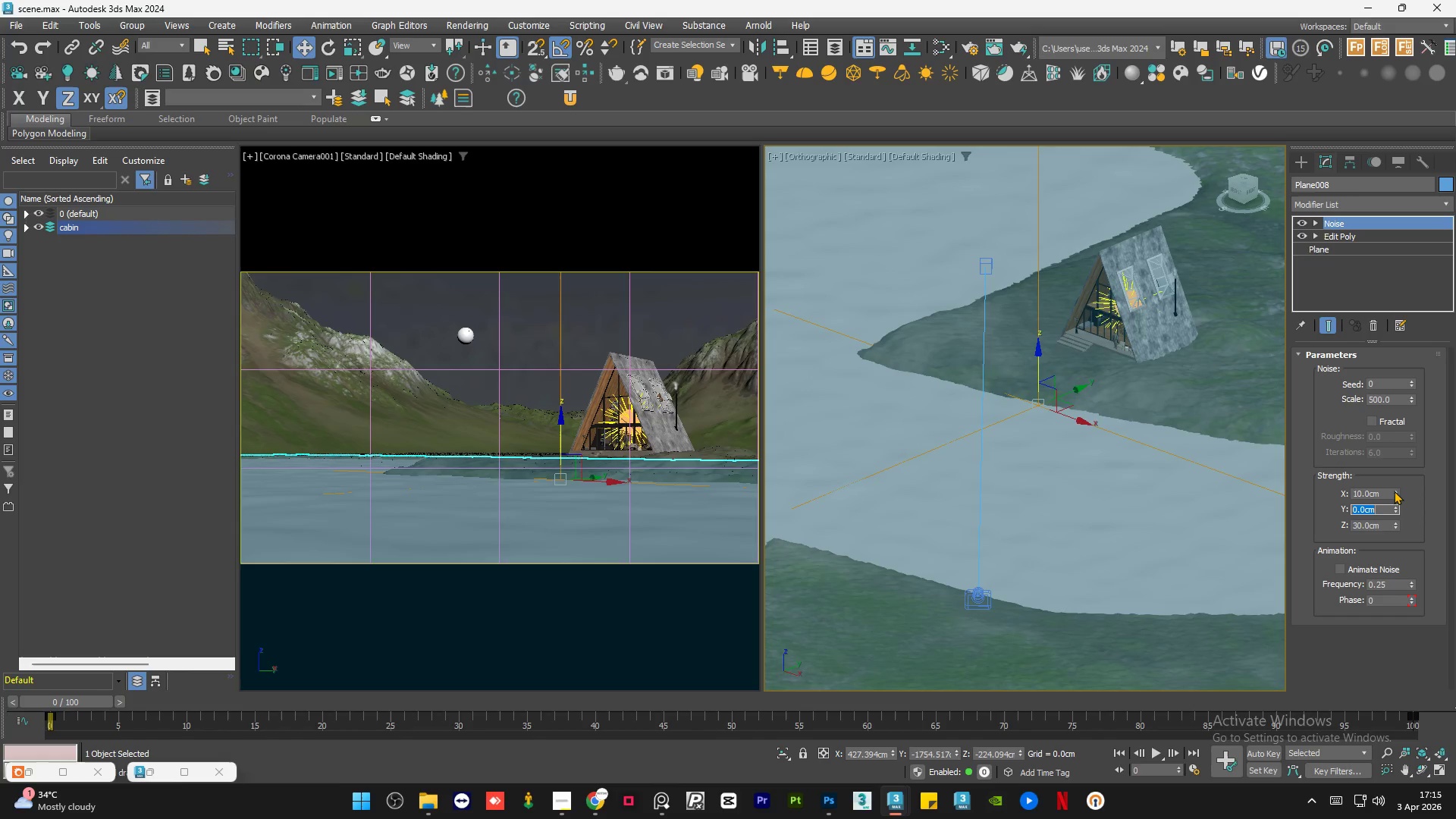 
right_click([1394, 490])
 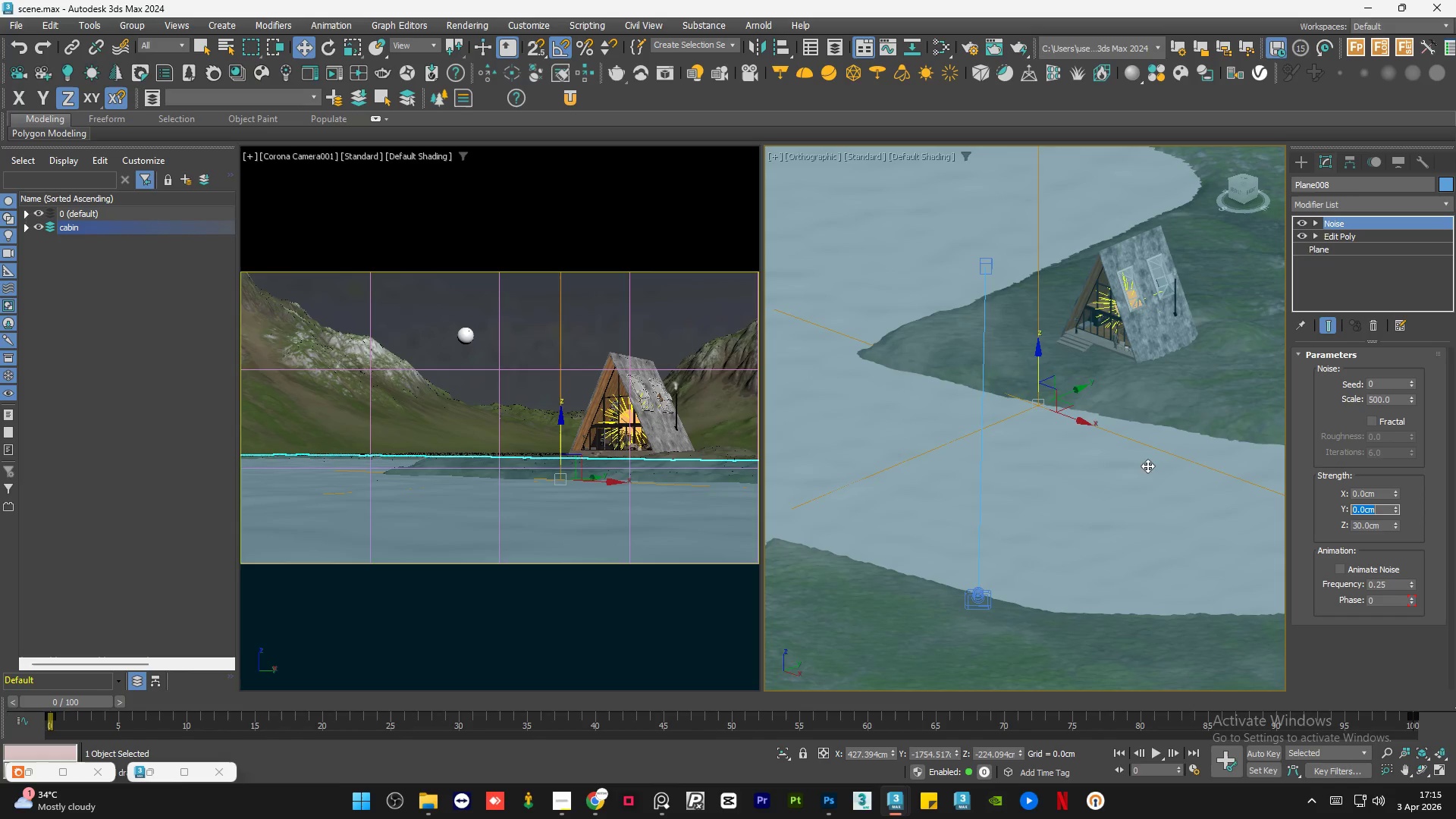 
scroll: coordinate [1040, 476], scroll_direction: down, amount: 8.0
 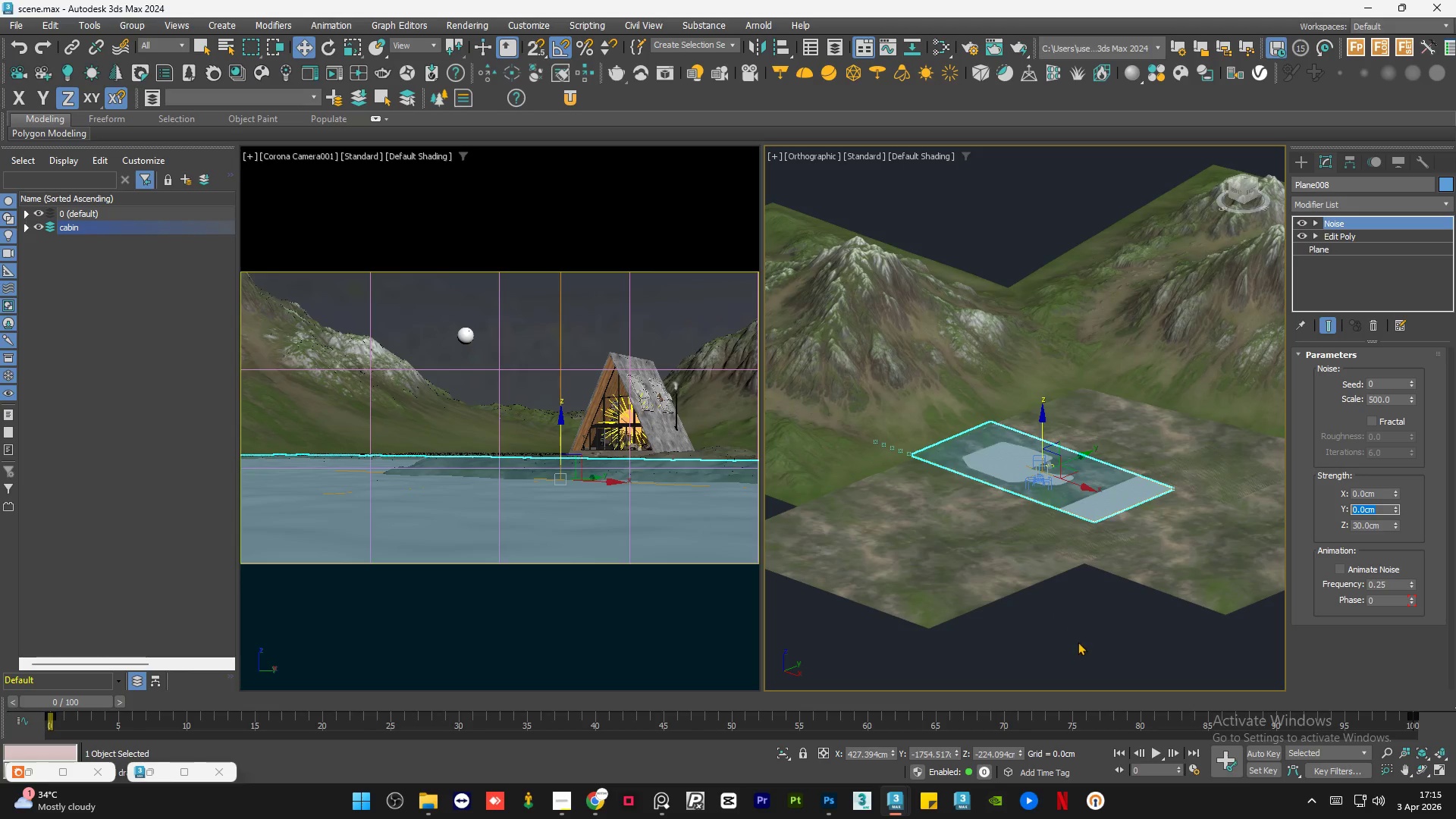 
double_click([1078, 641])
 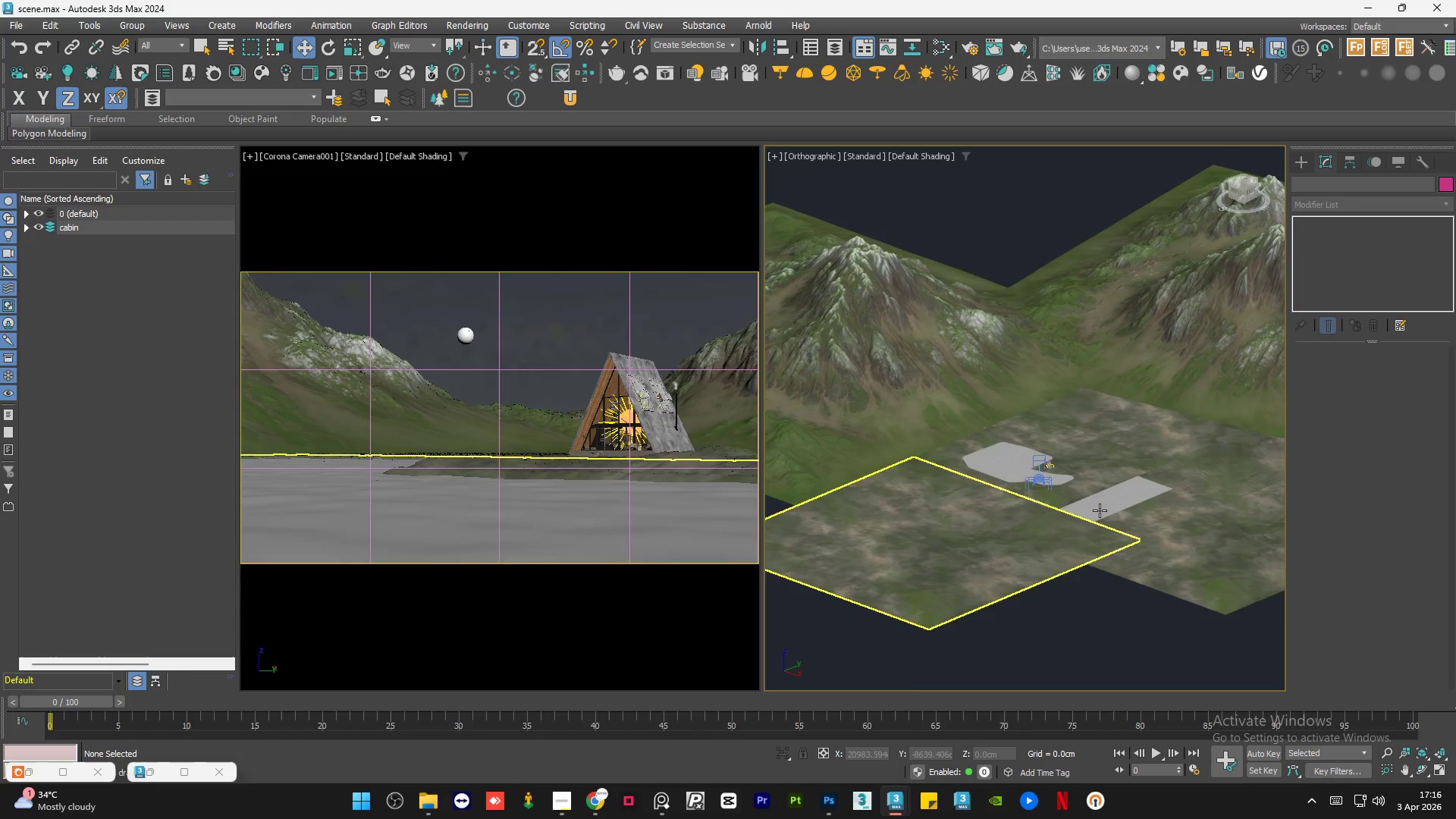 
left_click([1090, 538])
 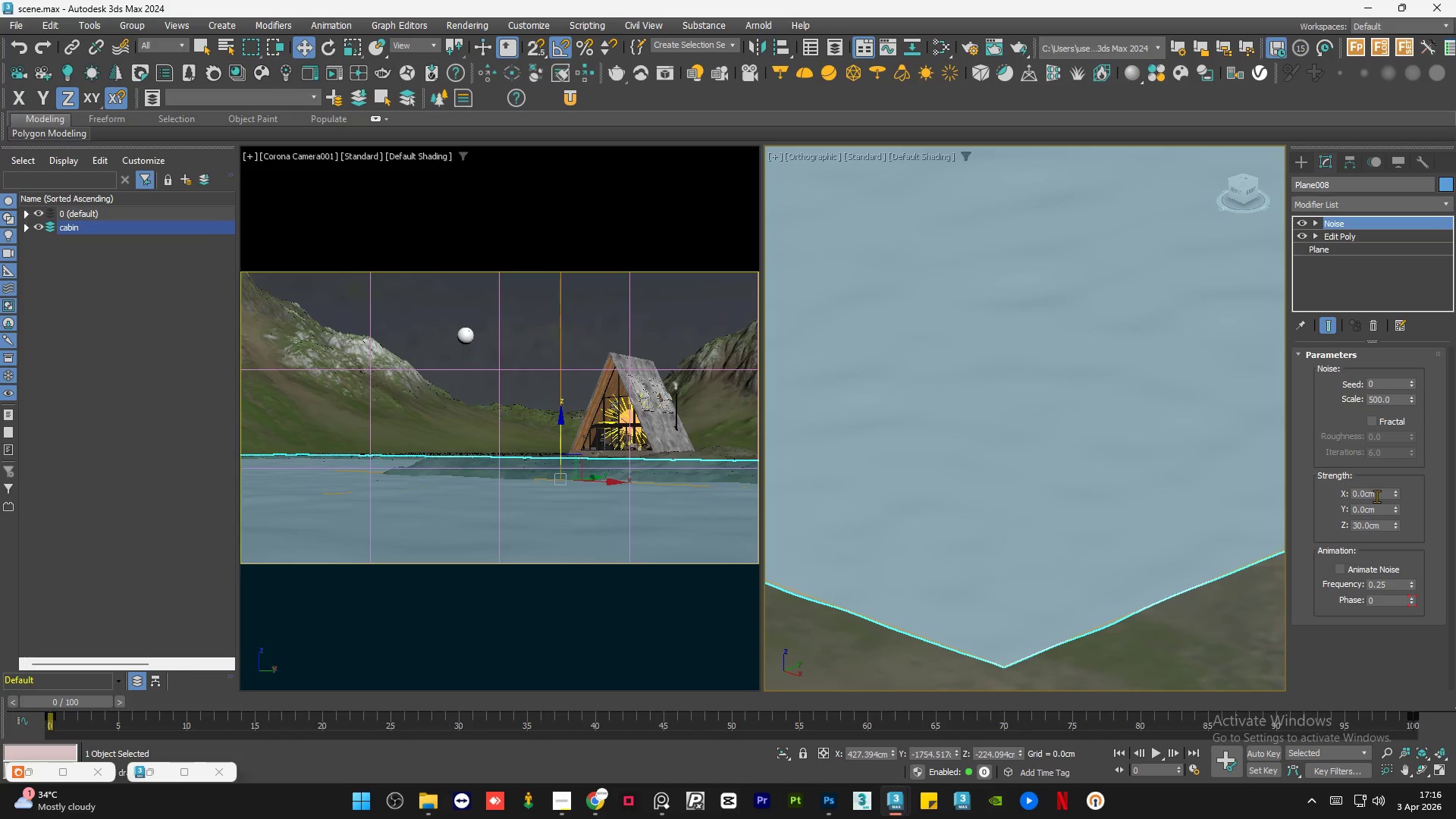 
scroll: coordinate [1090, 538], scroll_direction: up, amount: 10.0
 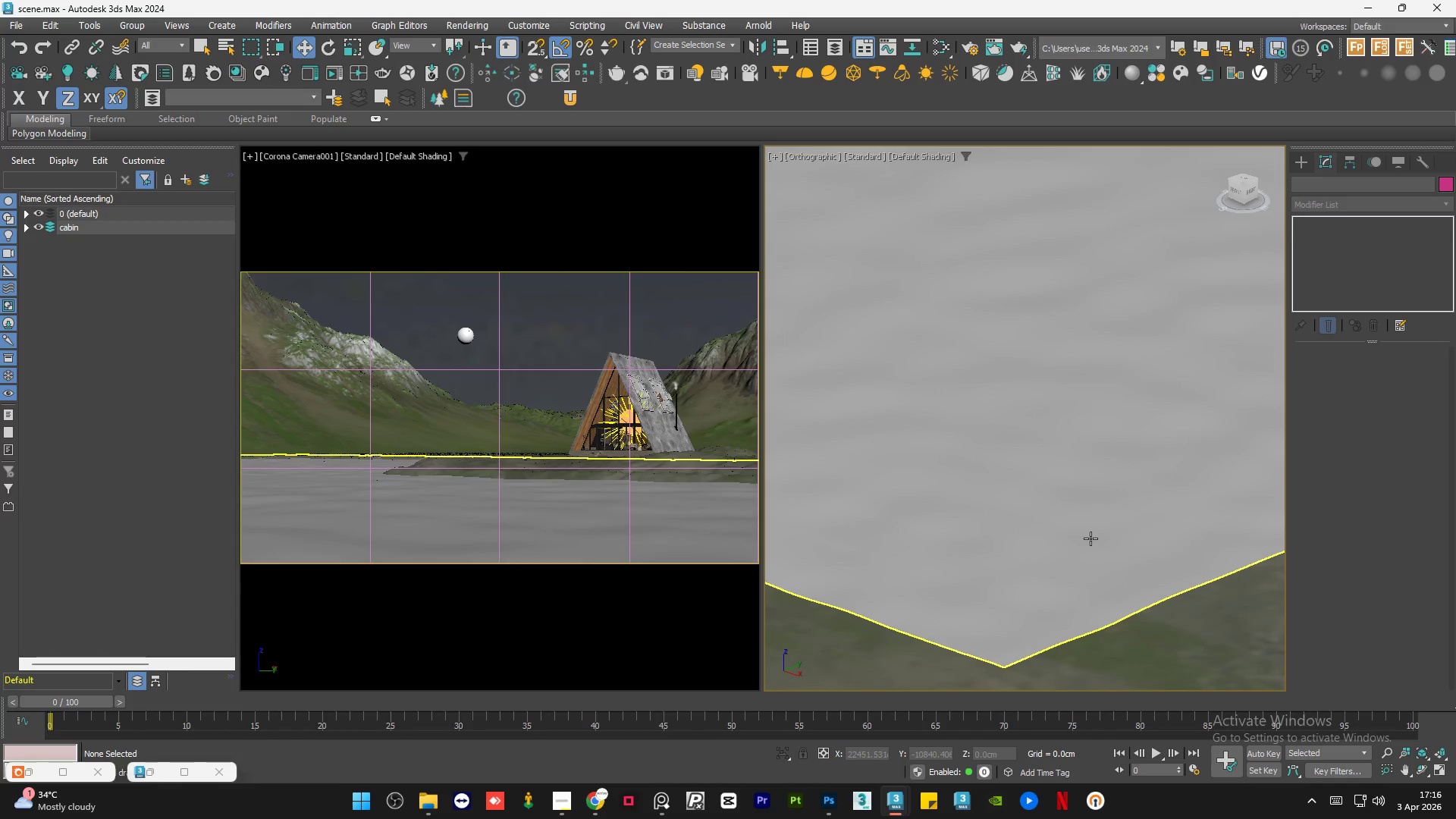 
double_click([1376, 496])
 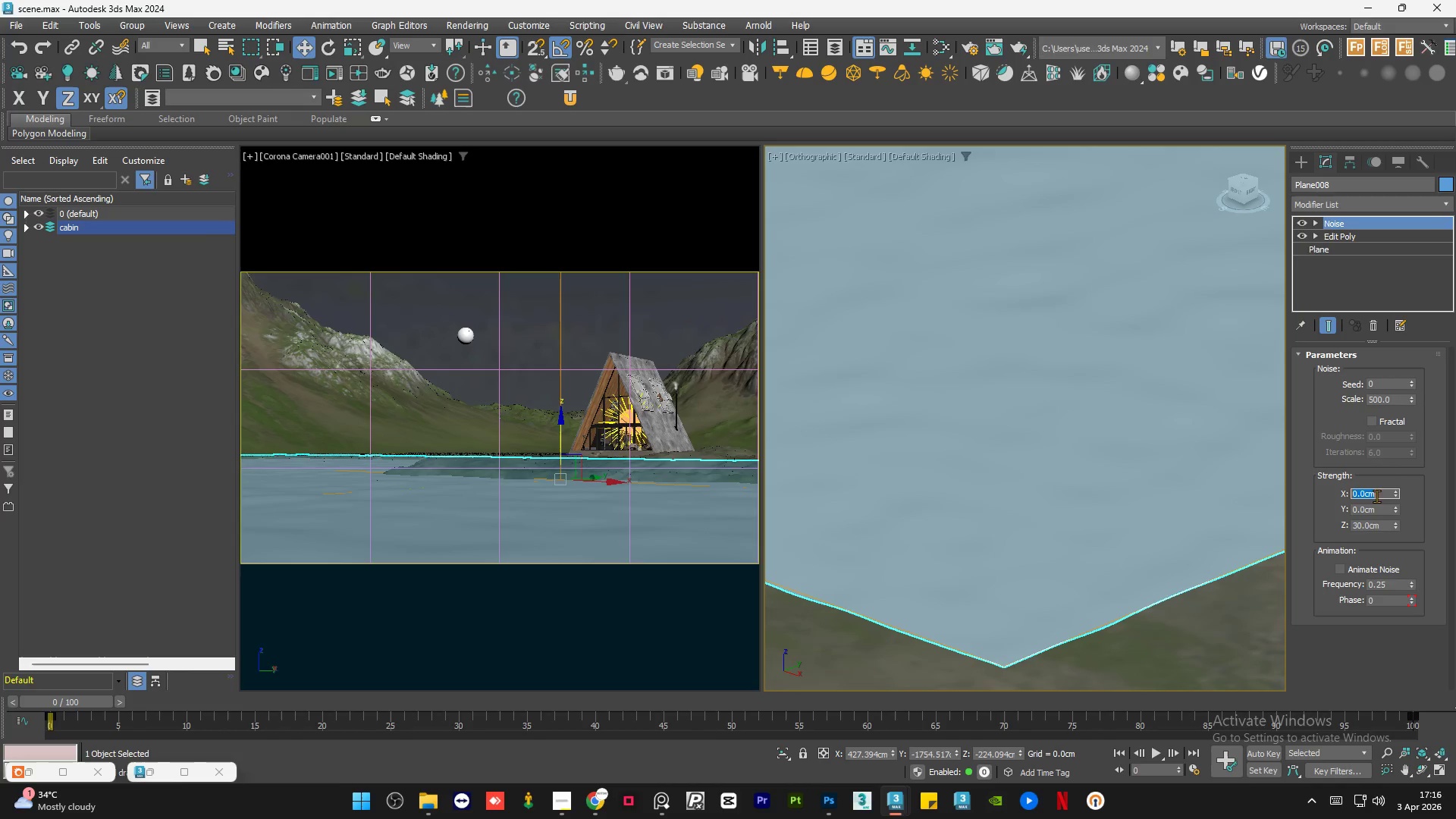 
key(Numpad1)
 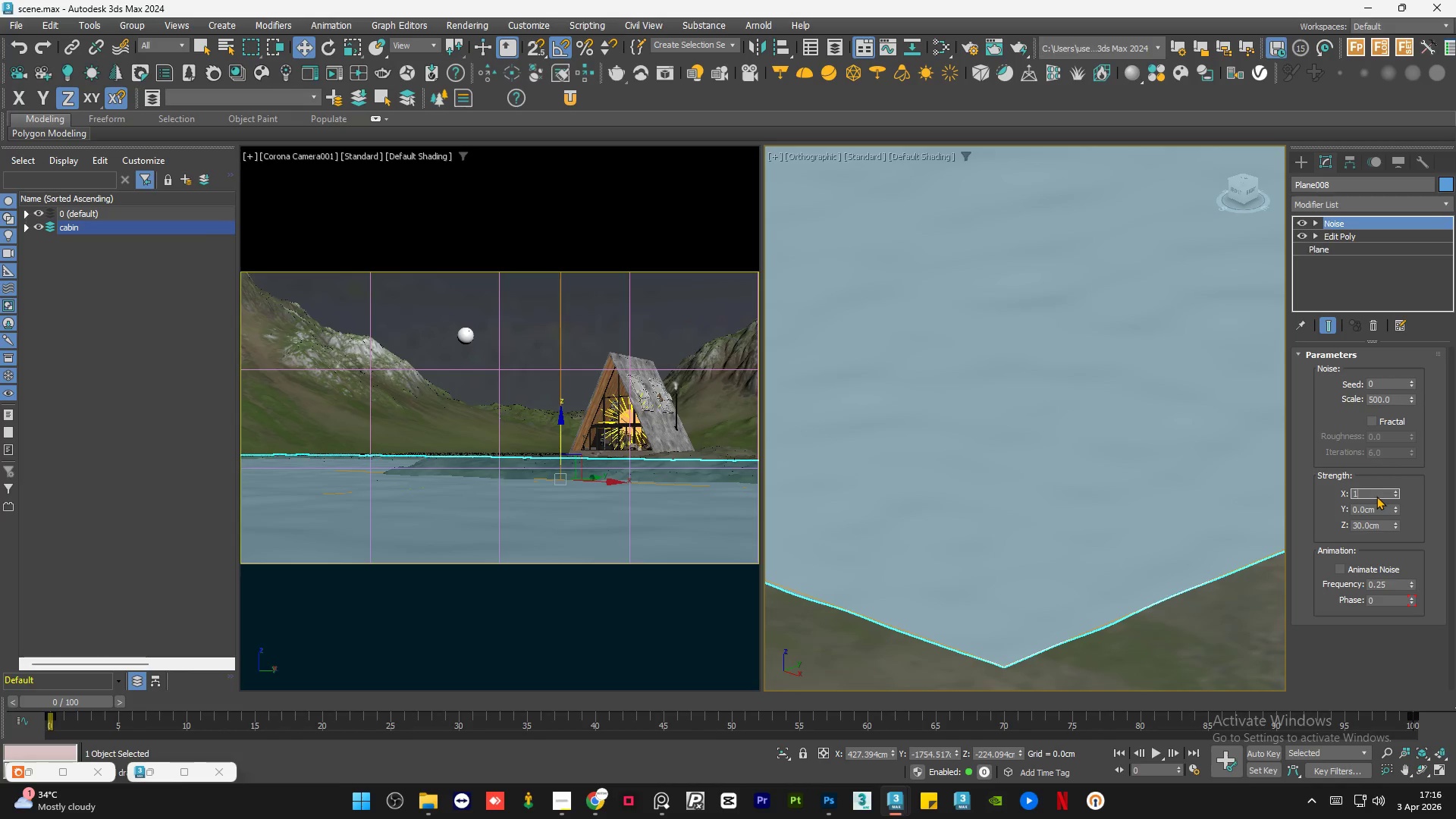 
key(Numpad0)
 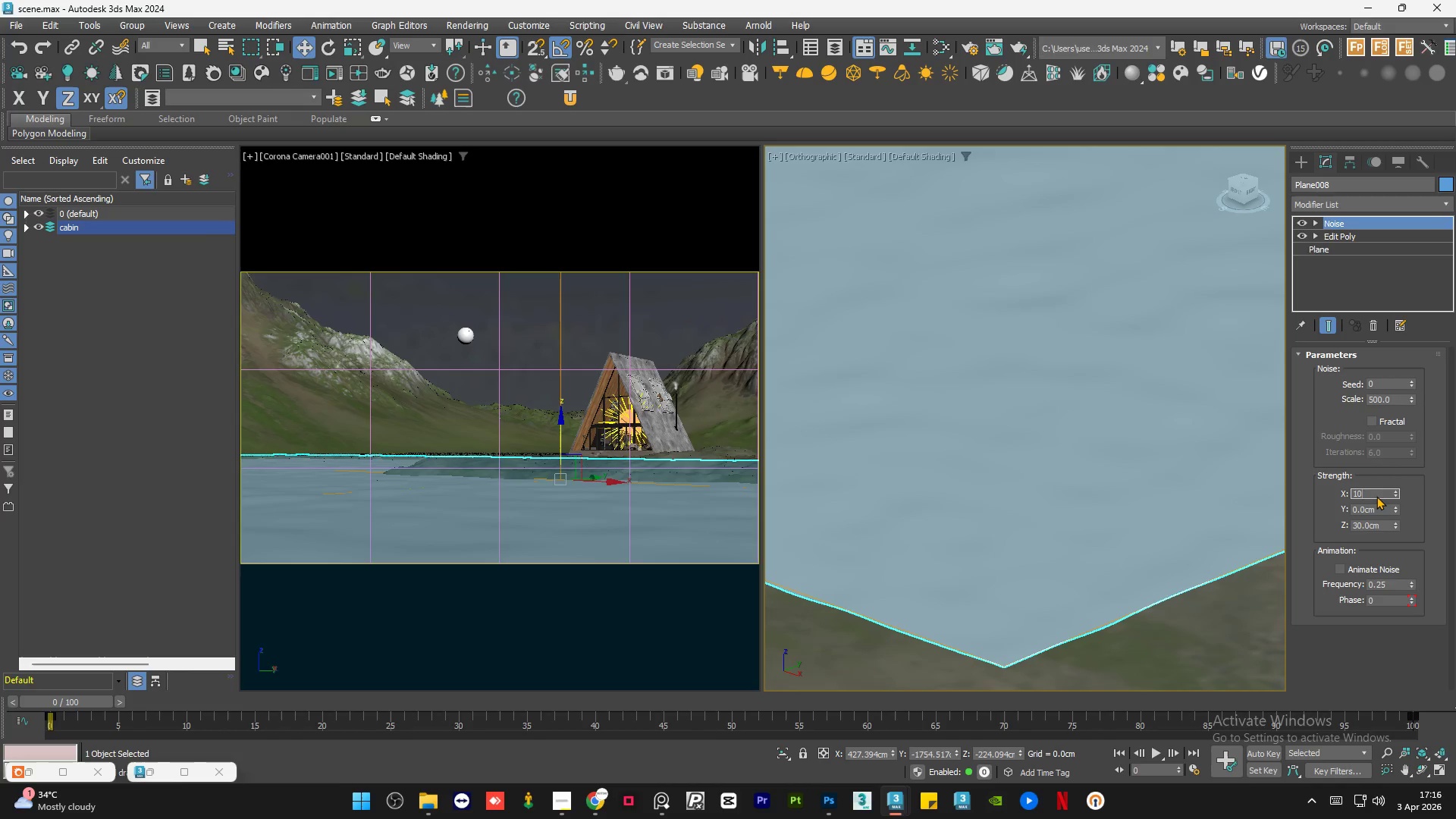 
key(Numpad0)
 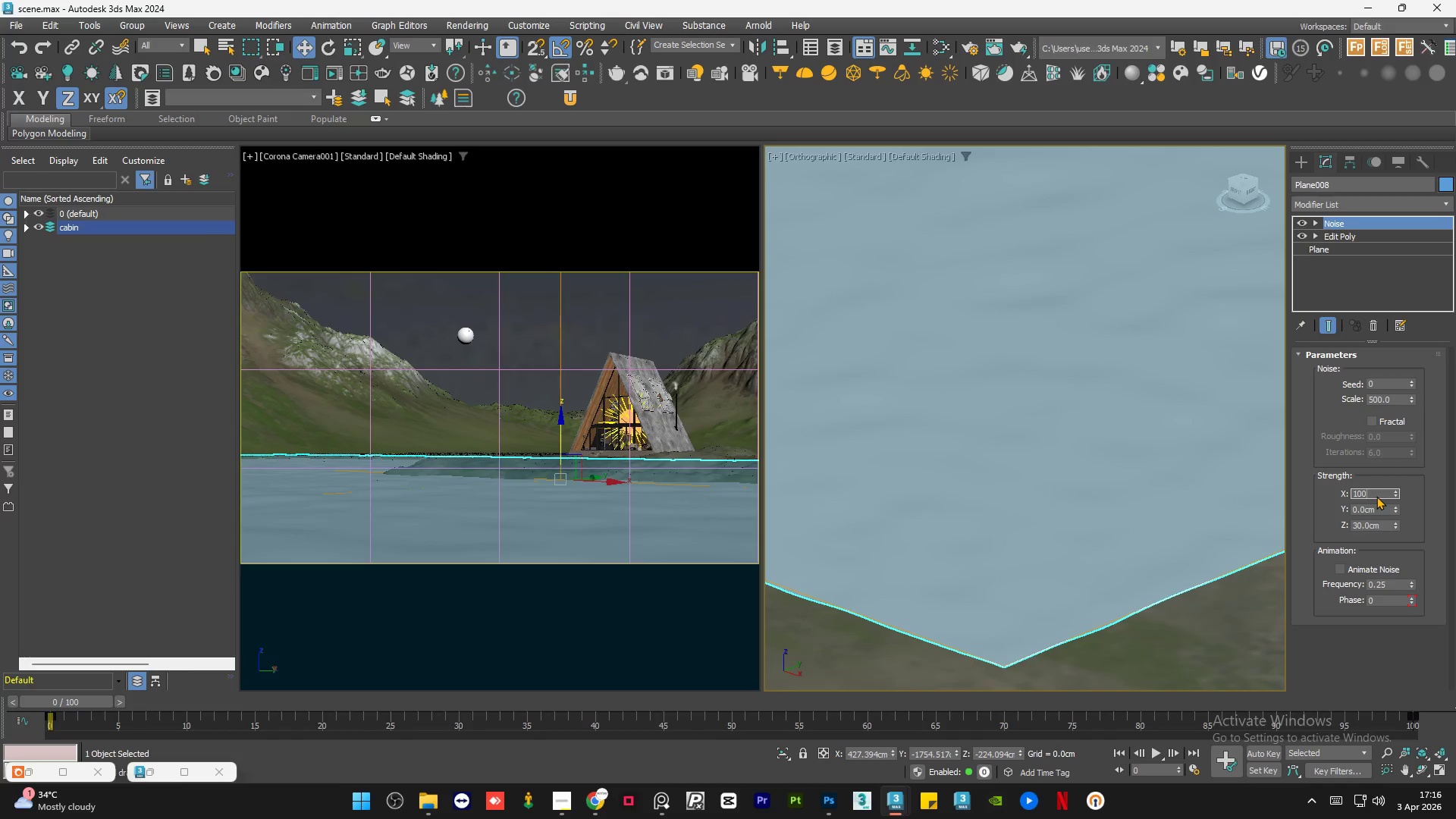 
key(NumpadEnter)
 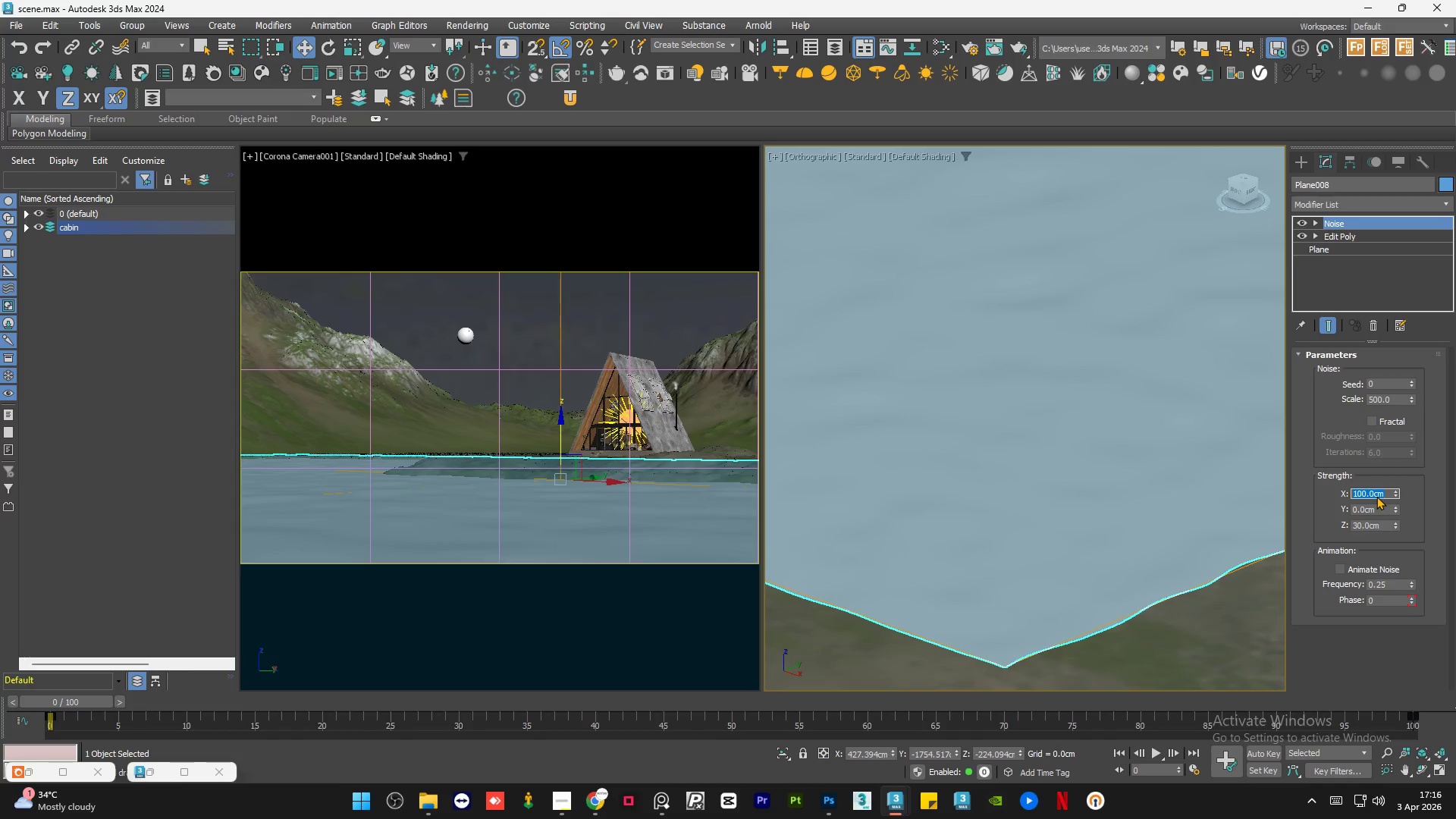 
key(Numpad0)
 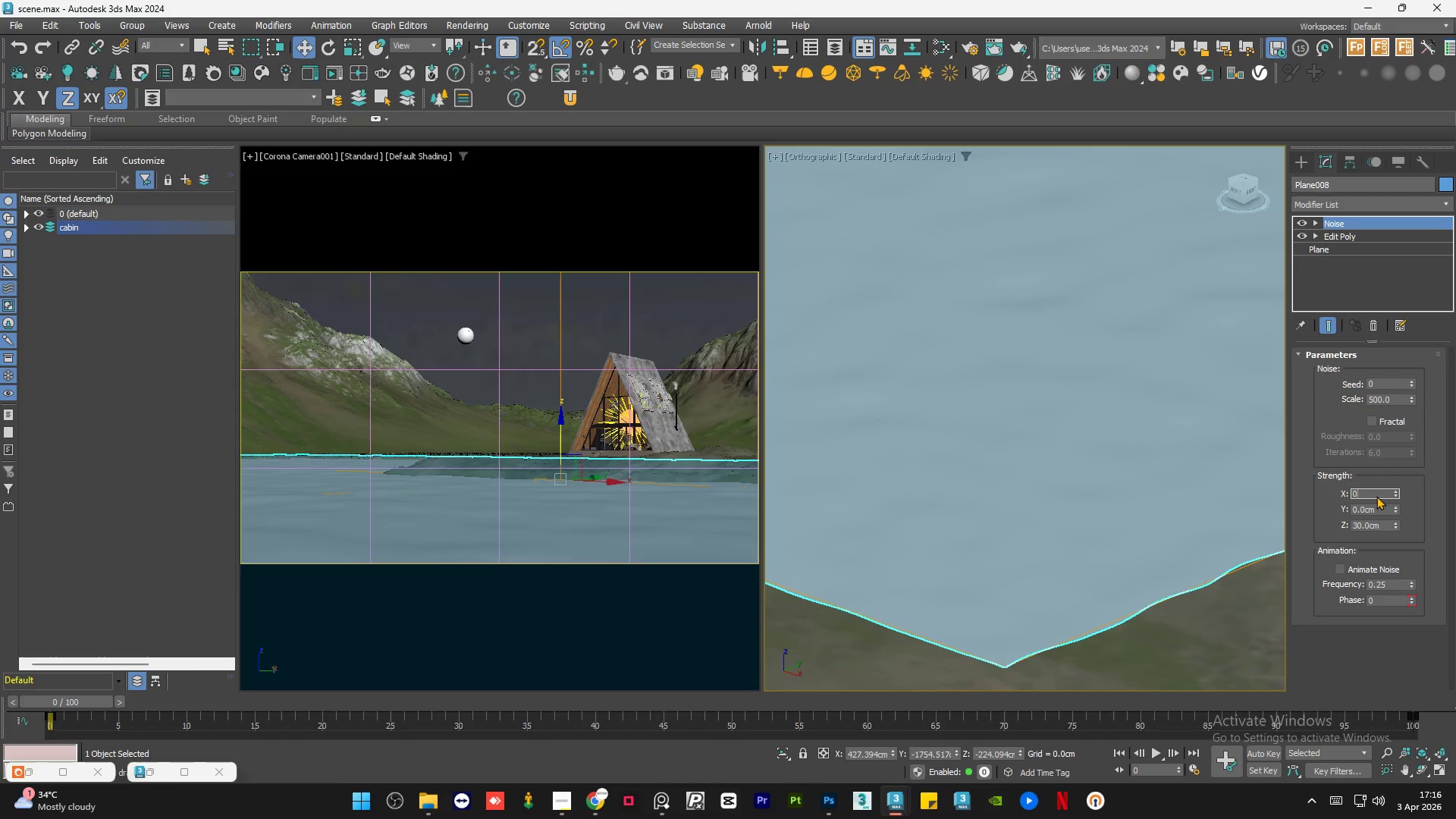 
key(NumpadEnter)
 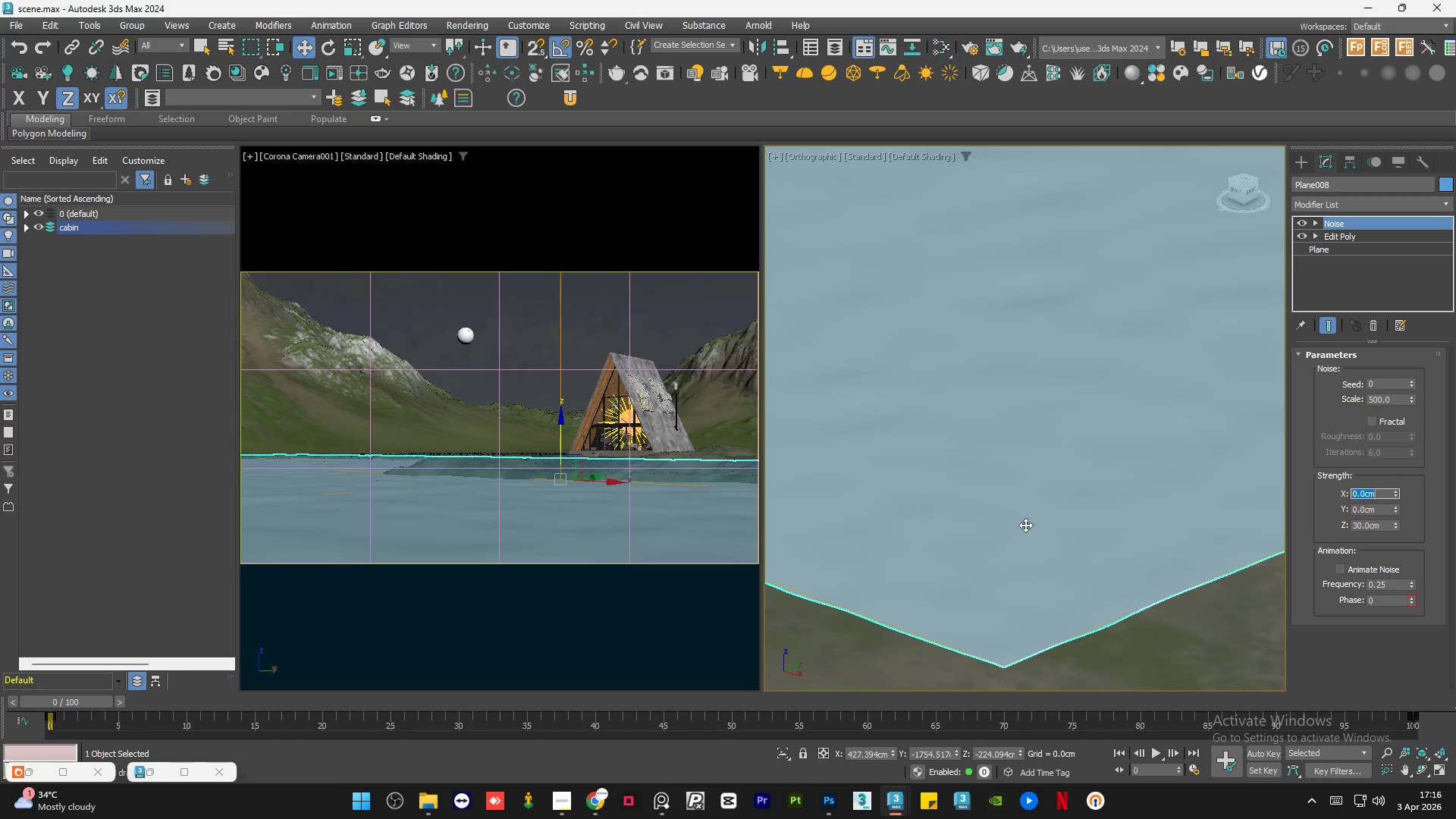 
left_click([1005, 646])
 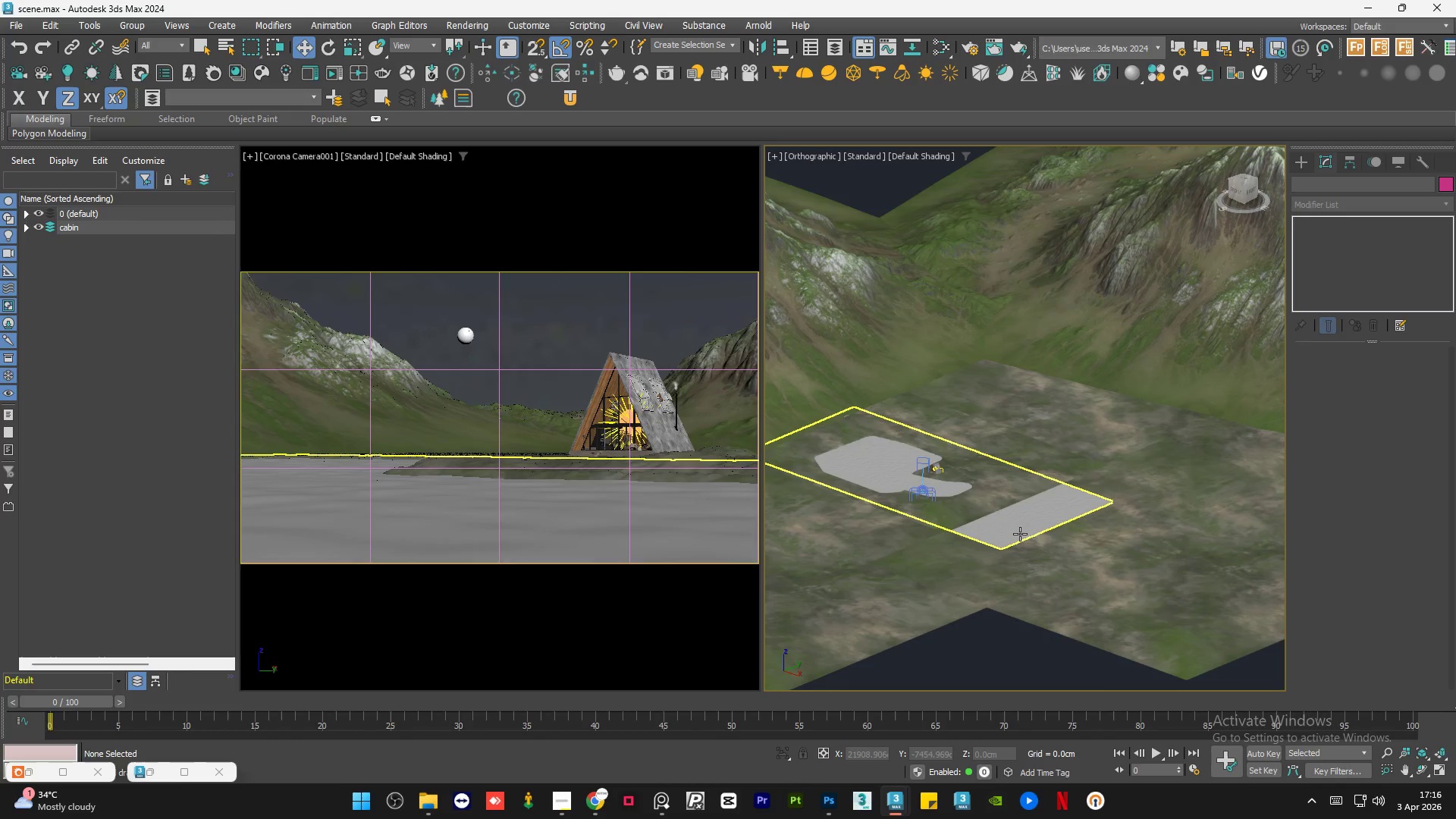 
scroll: coordinate [1007, 545], scroll_direction: down, amount: 9.0
 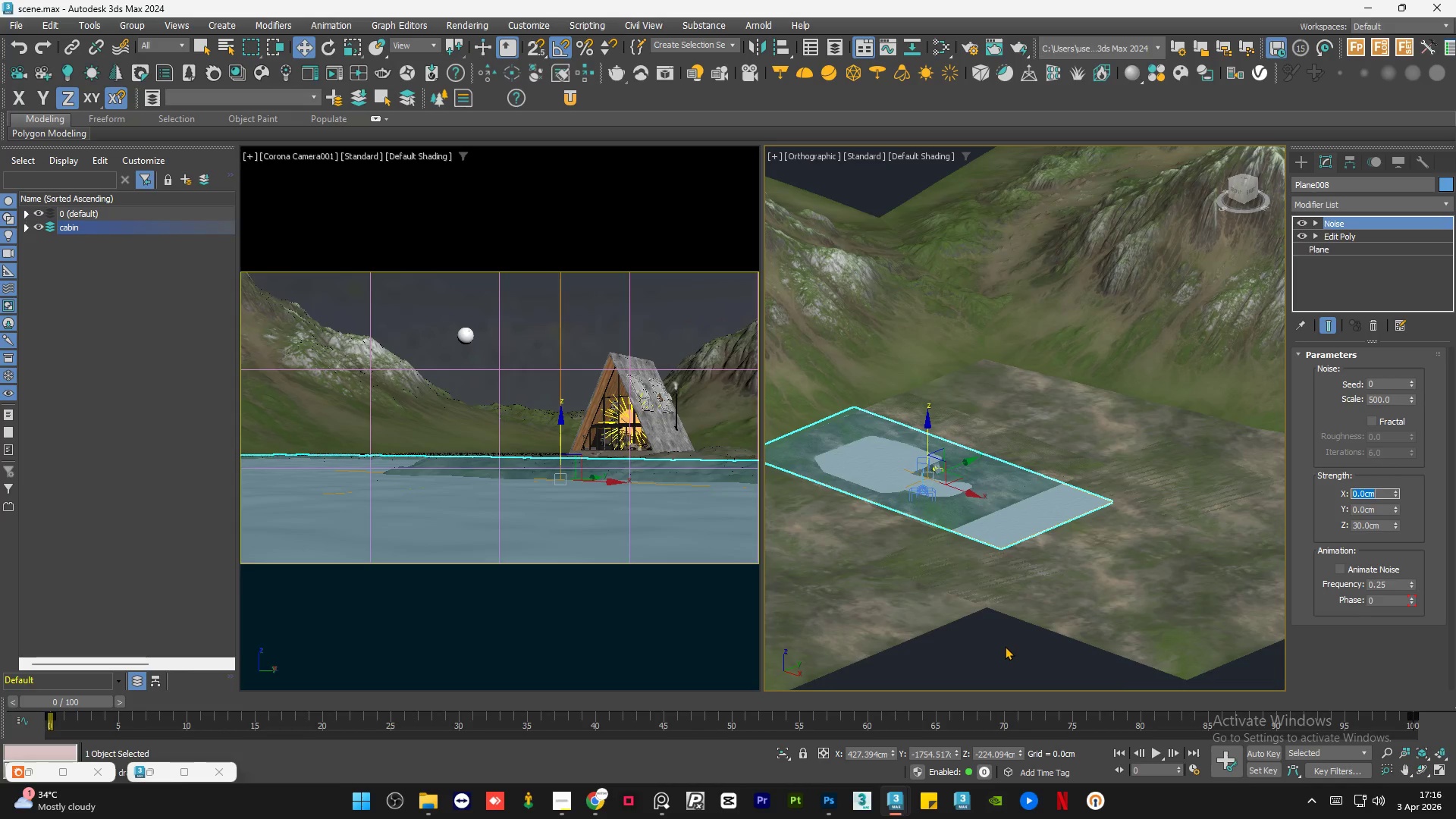 
left_click([1018, 532])
 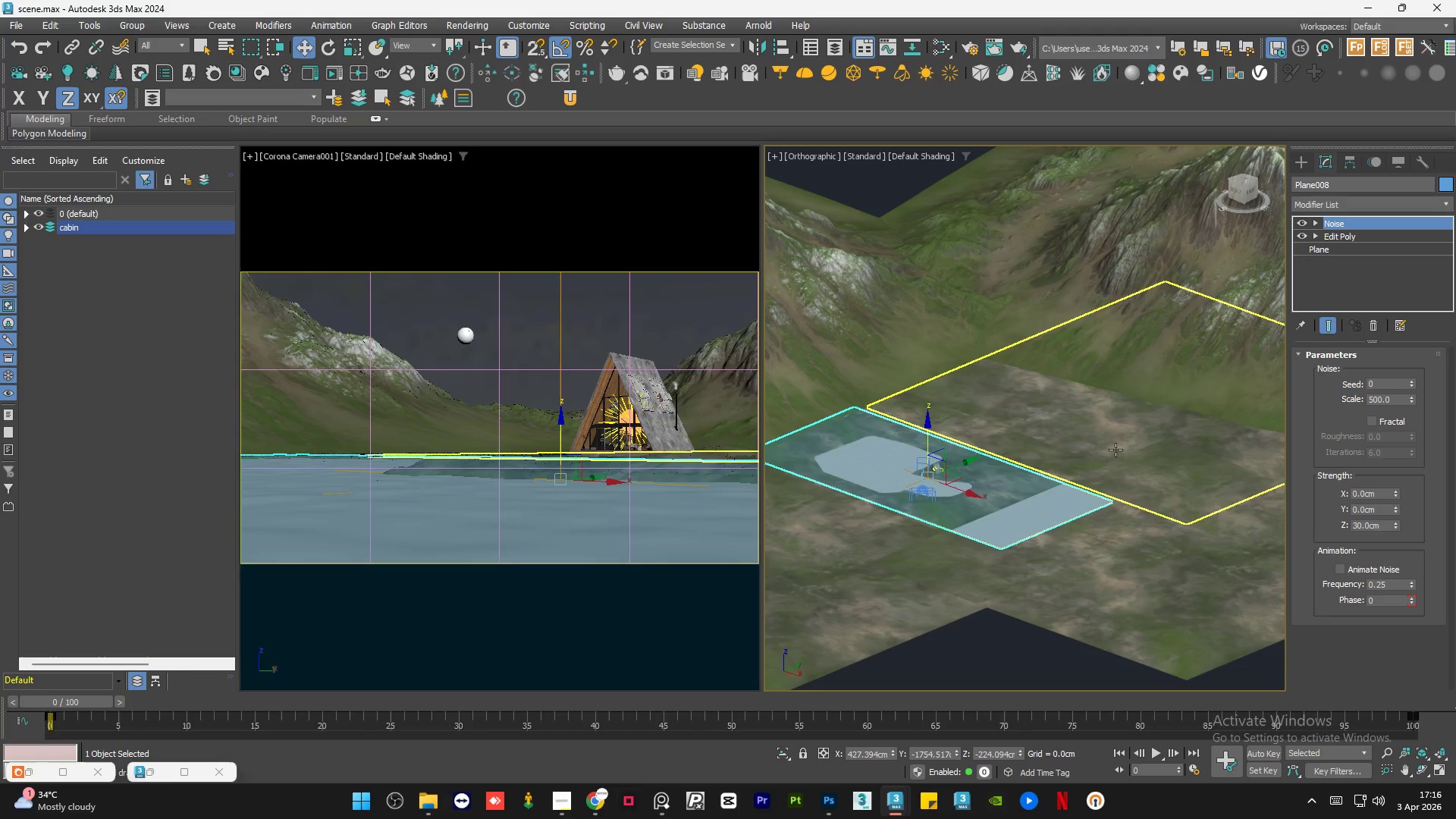 
hold_key(key=AltLeft, duration=1.5)
 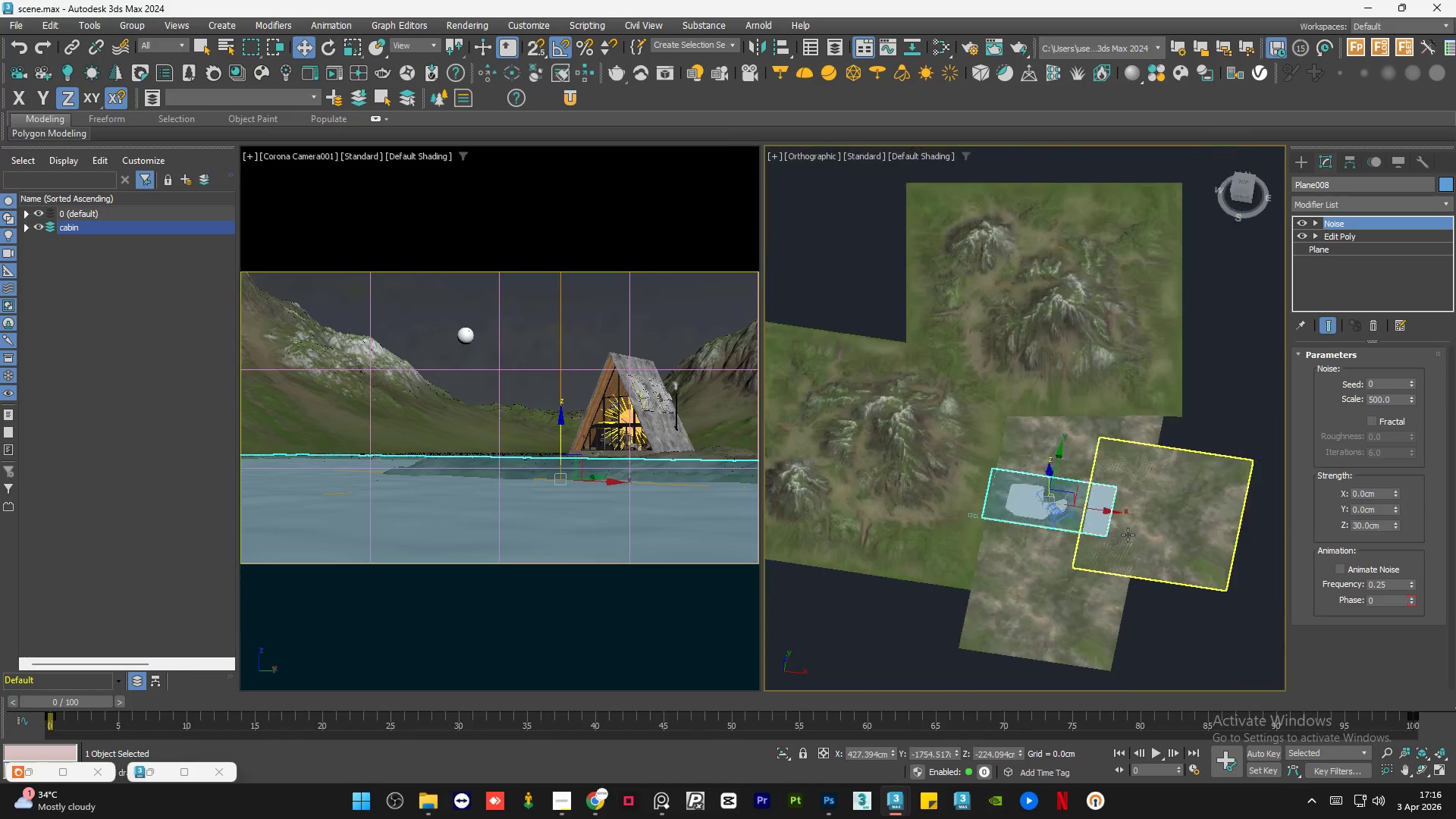 
scroll: coordinate [1053, 467], scroll_direction: down, amount: 1.0
 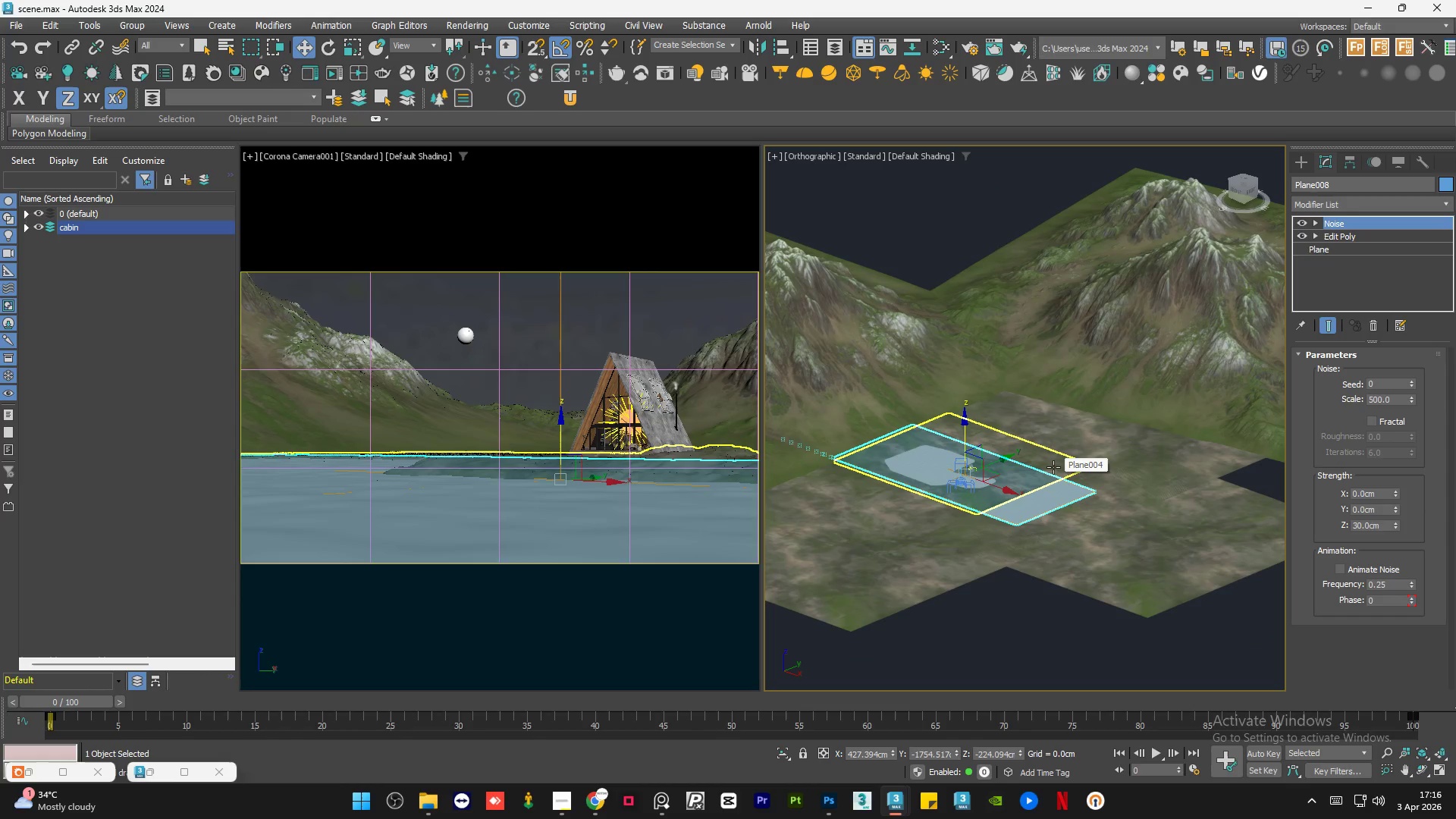 
key(Alt+AltLeft)
 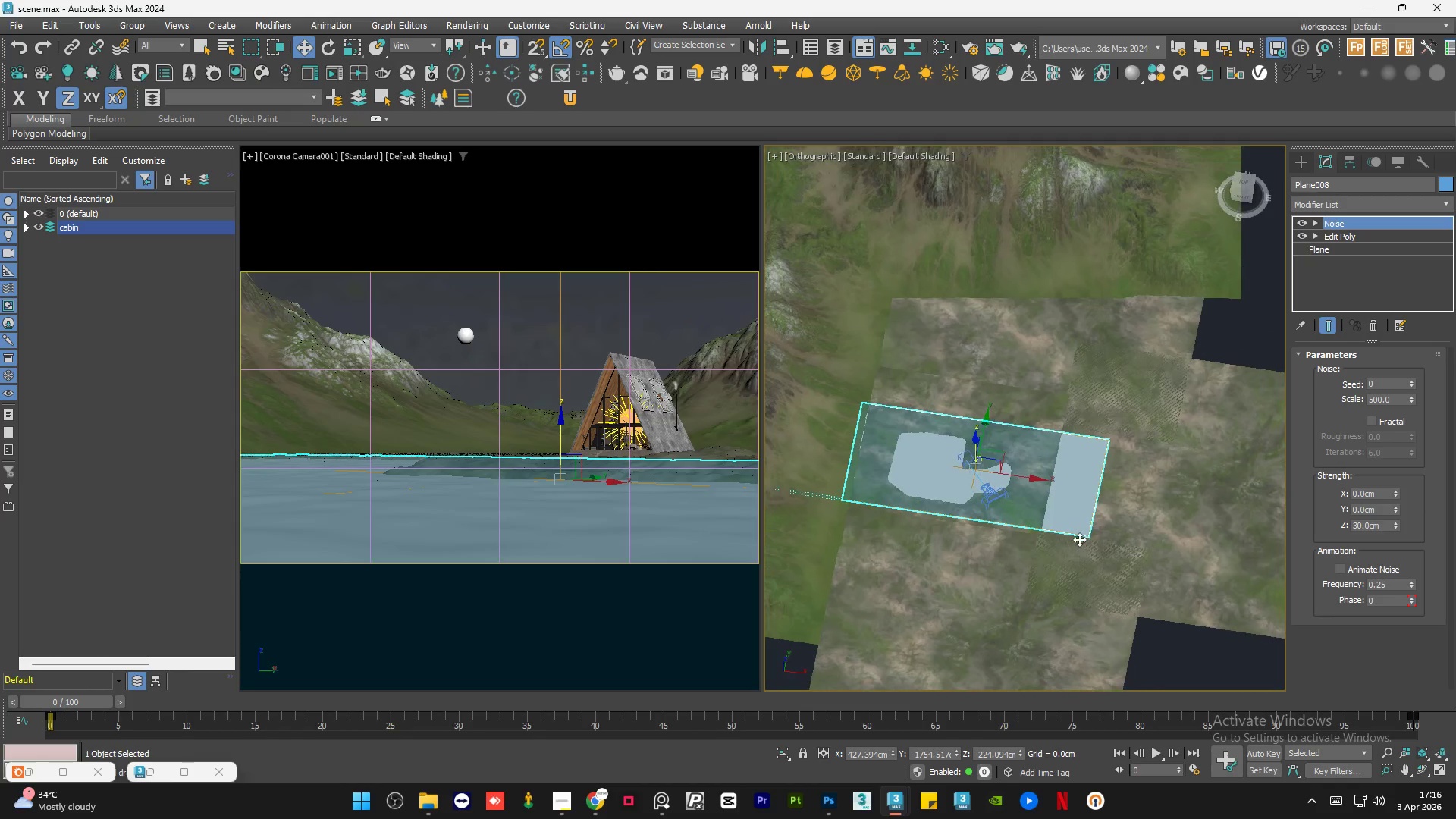 
key(Alt+AltLeft)
 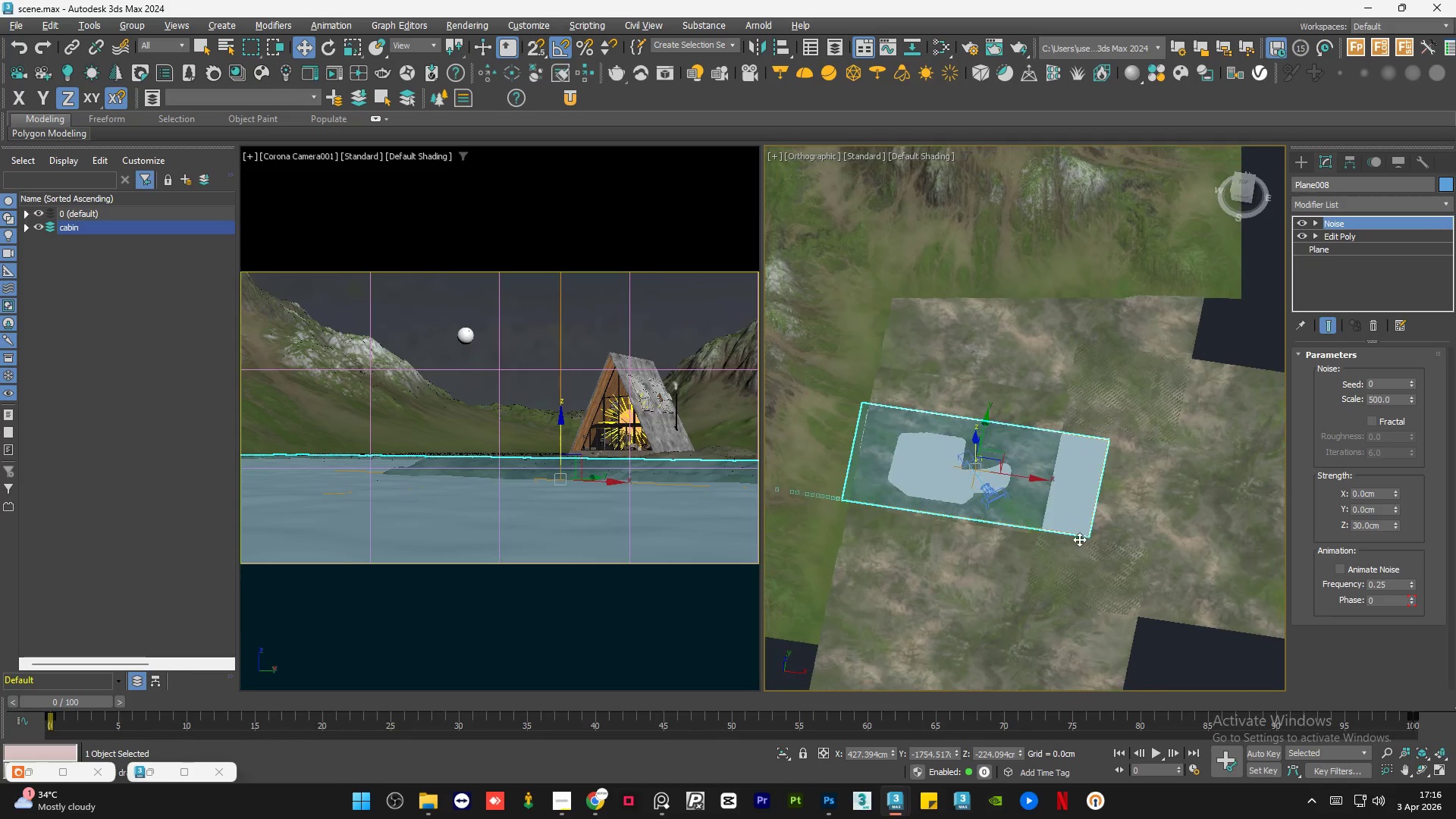 
key(Alt+AltLeft)
 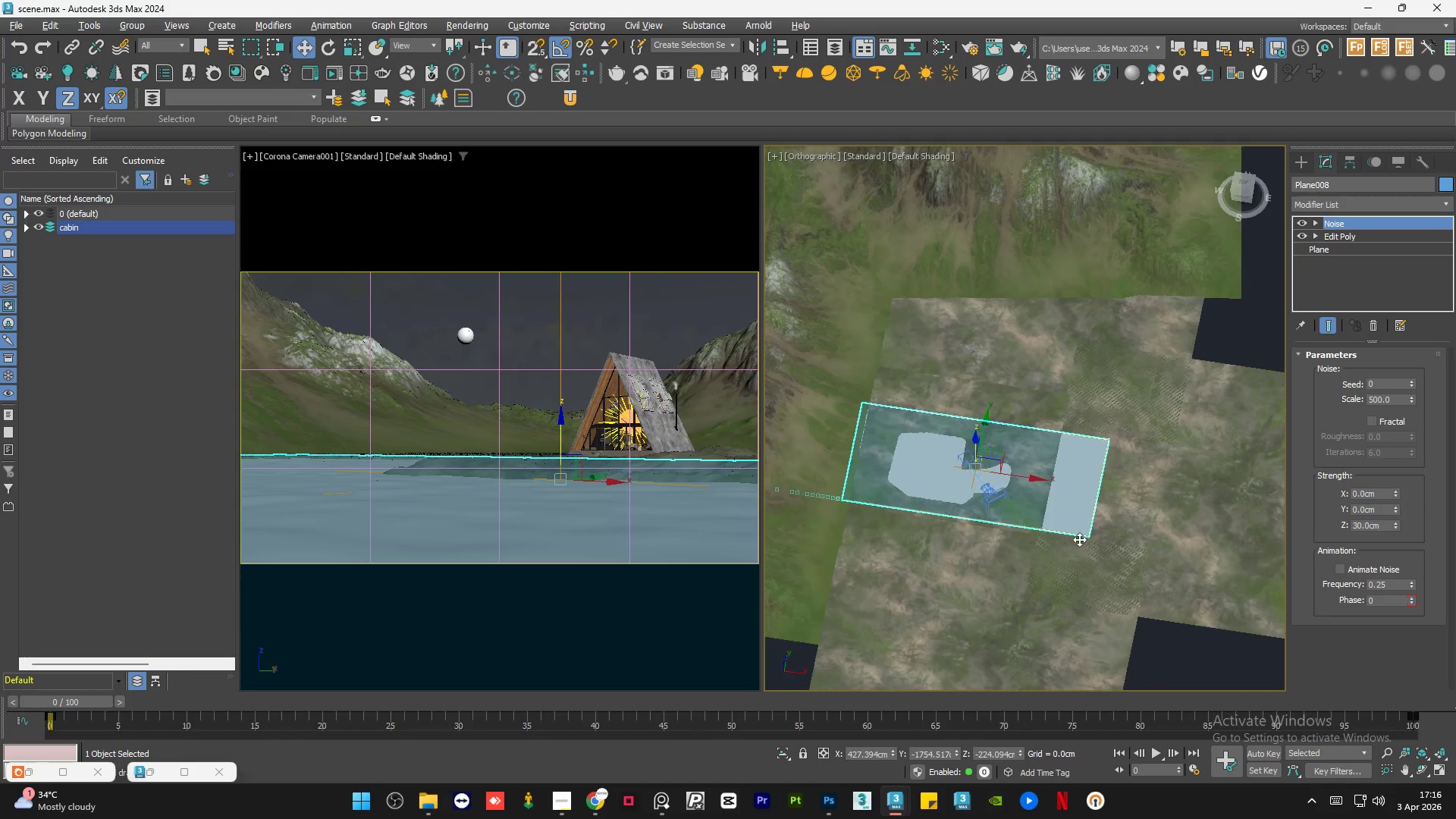 
key(Alt+AltLeft)
 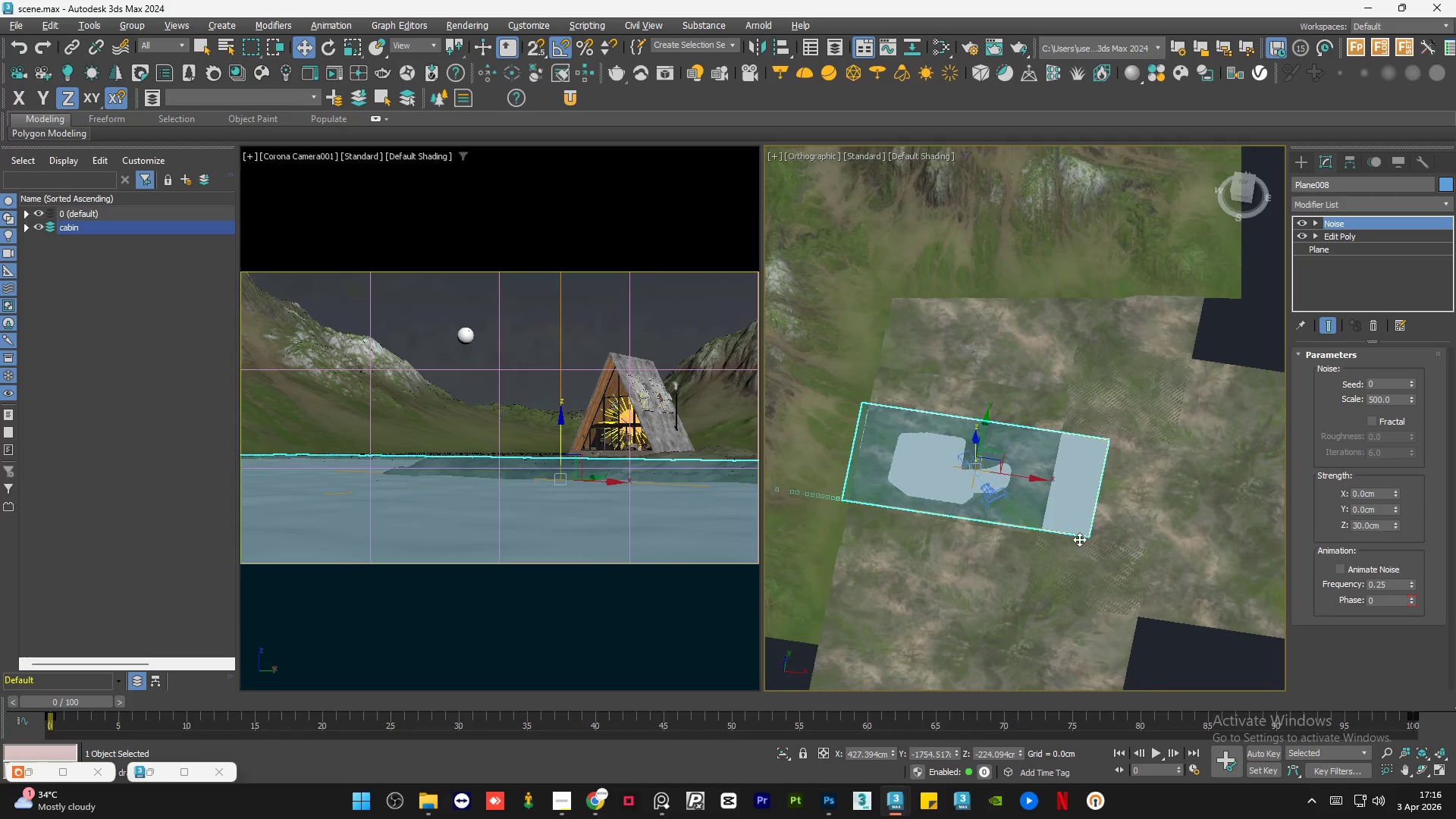 
key(Alt+AltLeft)
 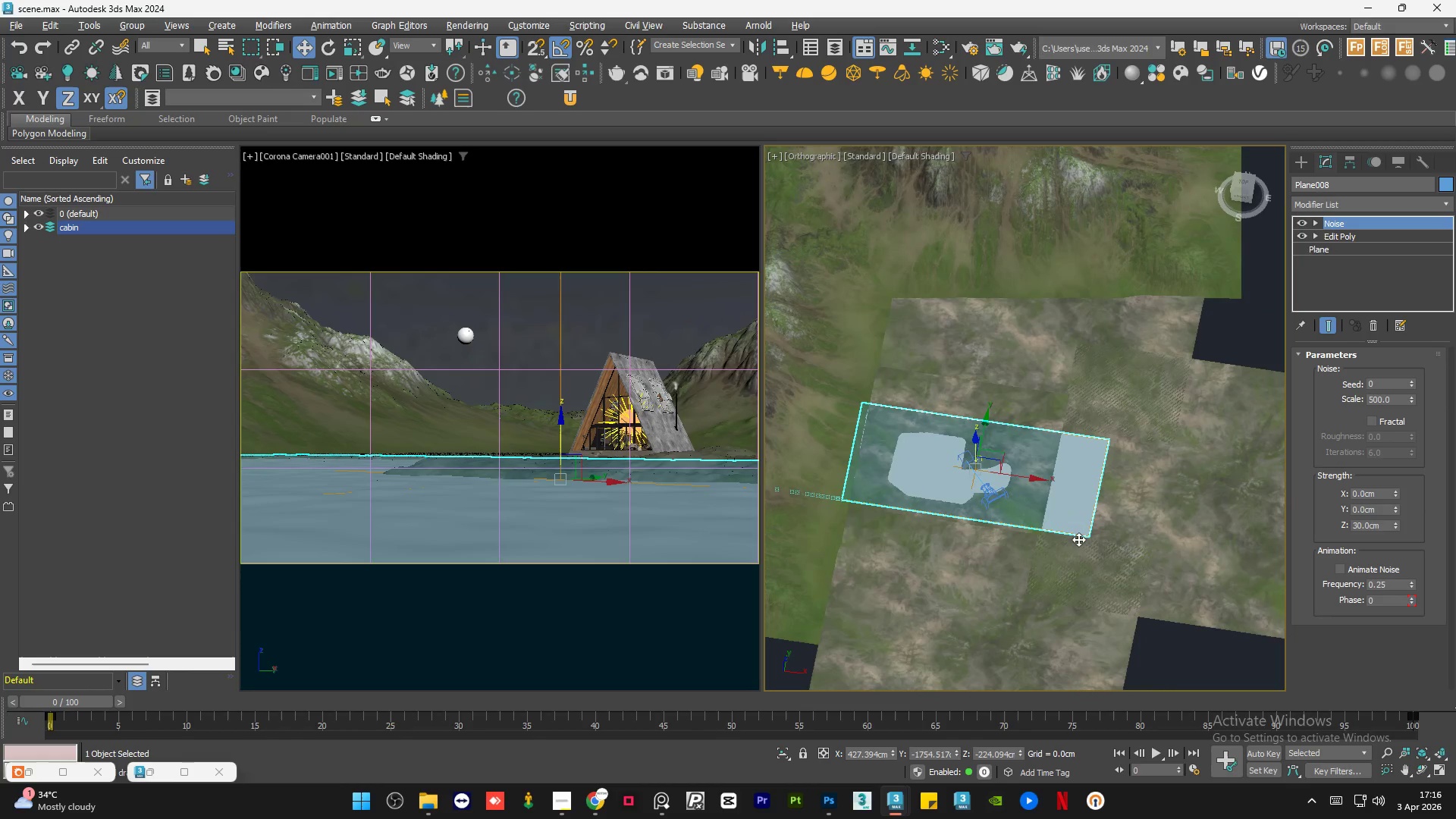 
key(Alt+AltLeft)
 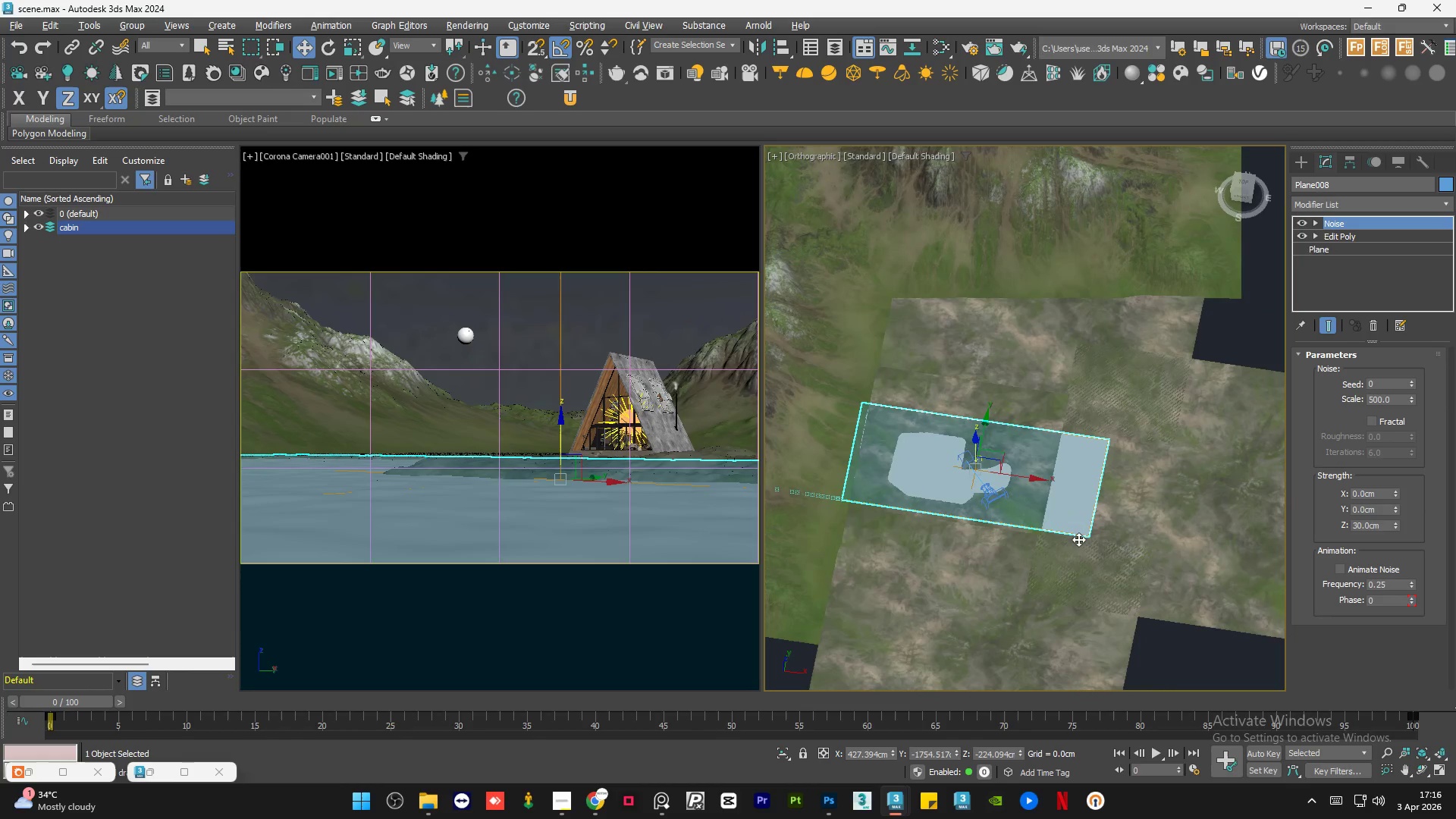 
key(Alt+AltLeft)
 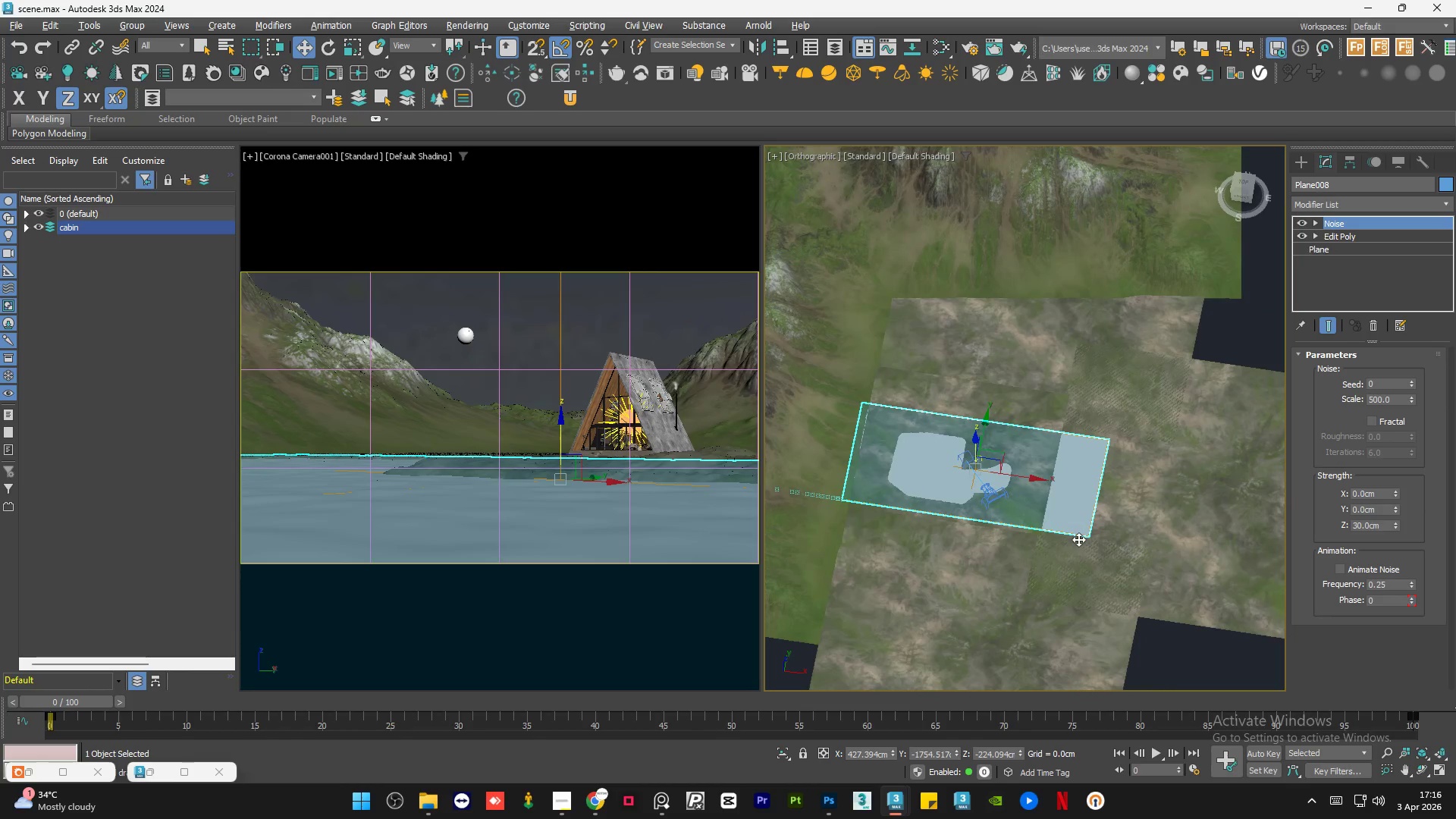 
key(Alt+AltLeft)
 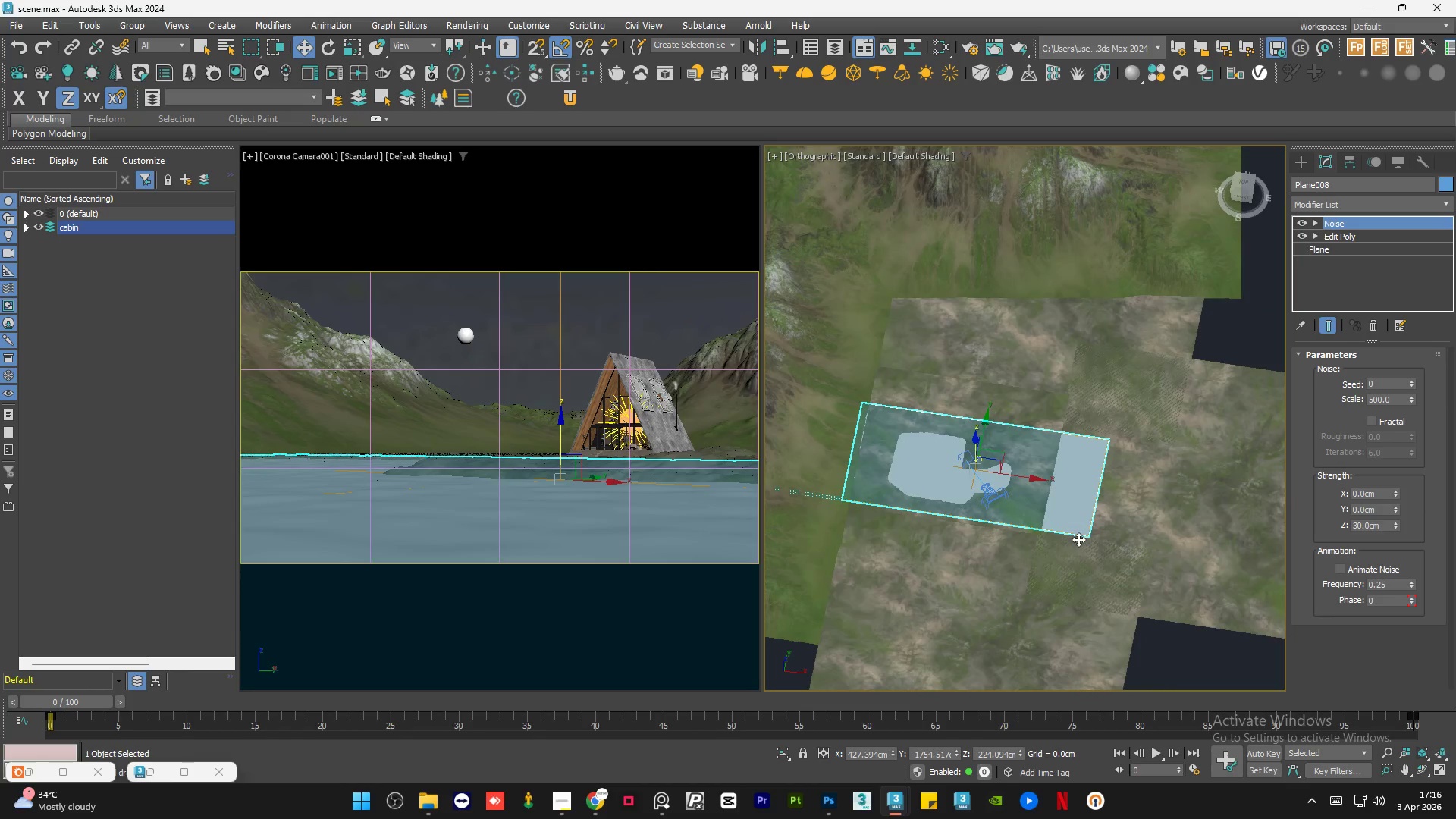 
key(Alt+AltLeft)
 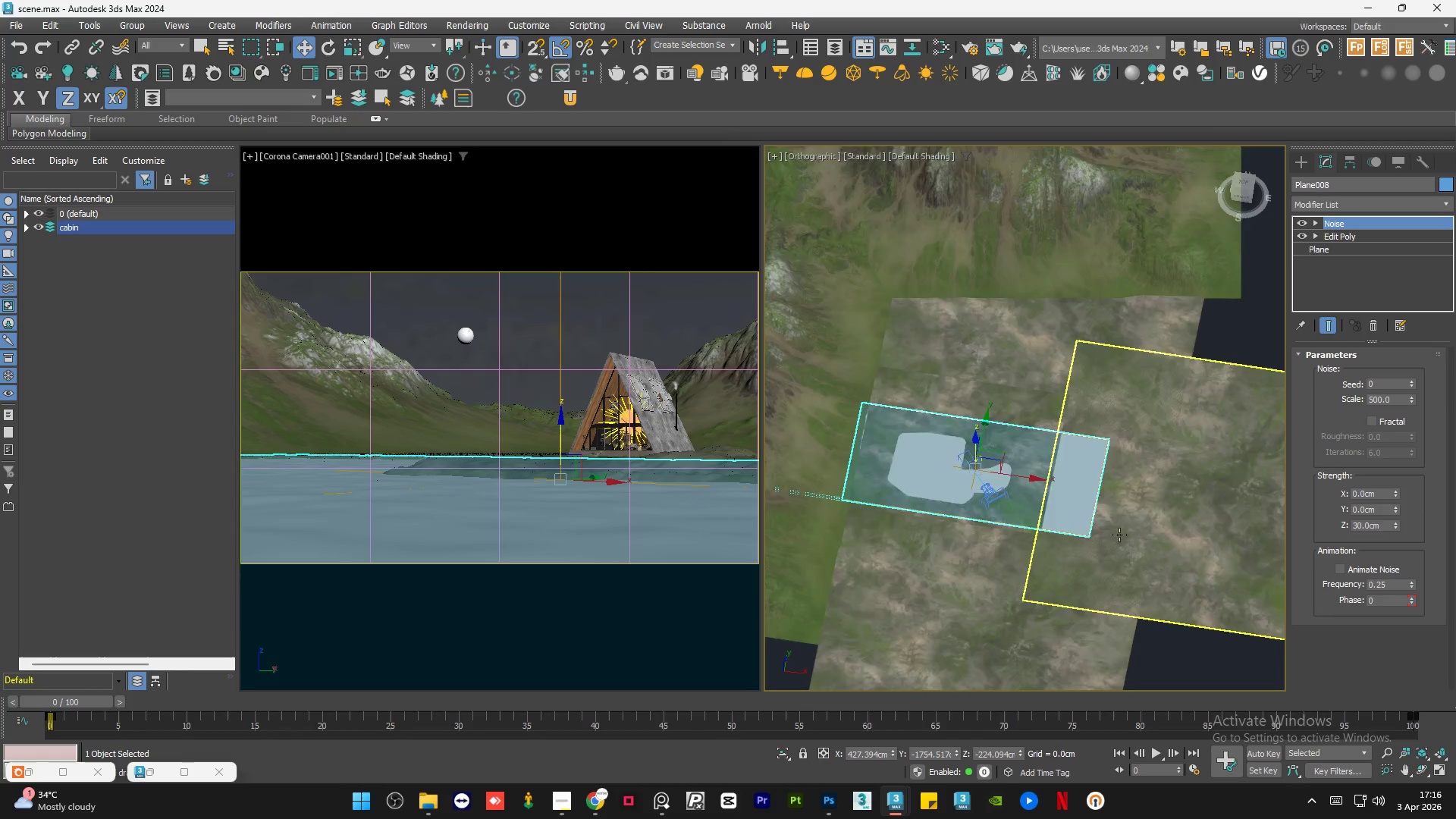 
hold_key(key=AltLeft, duration=0.69)
 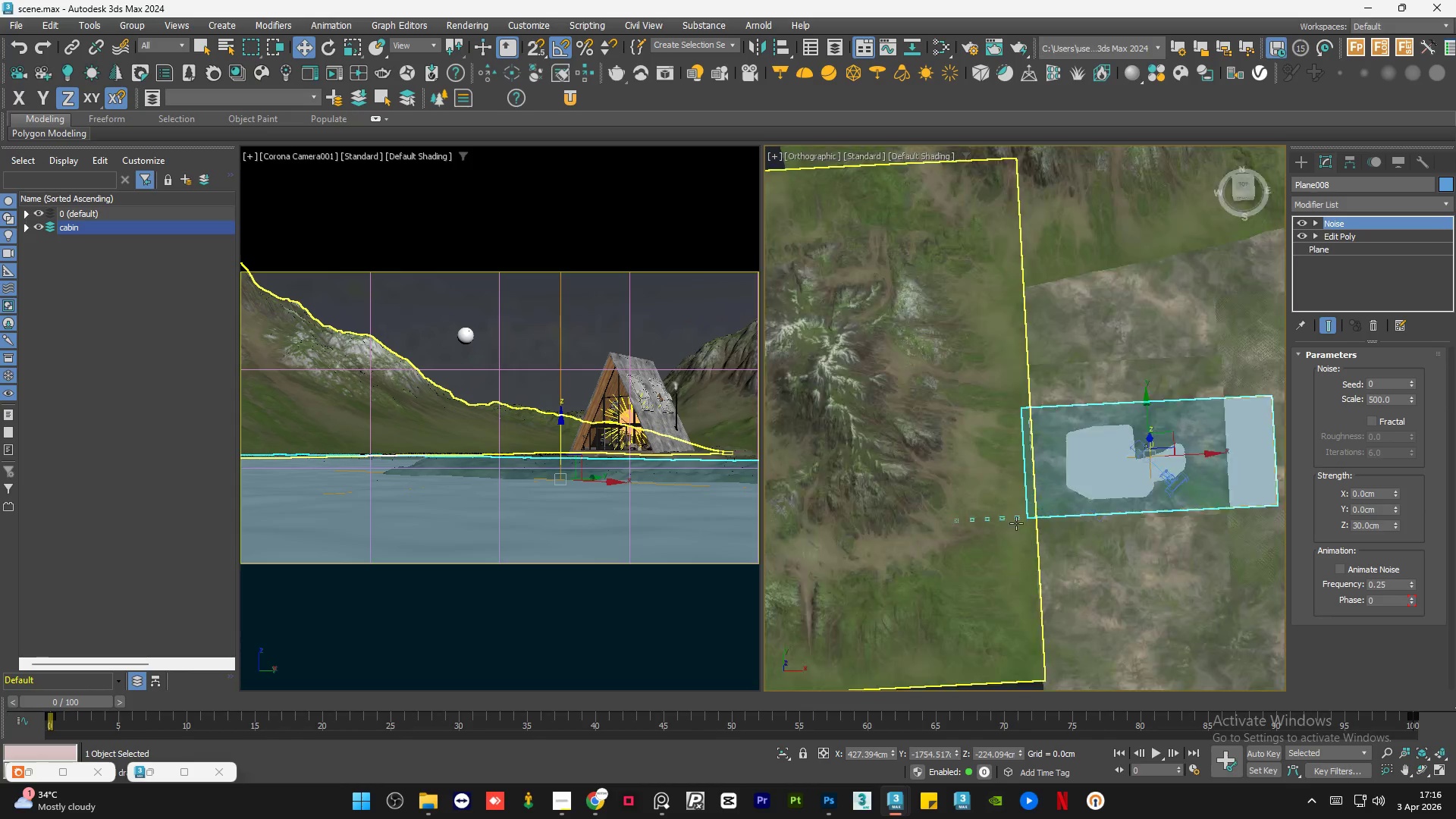 
scroll: coordinate [1128, 535], scroll_direction: down, amount: 3.0
 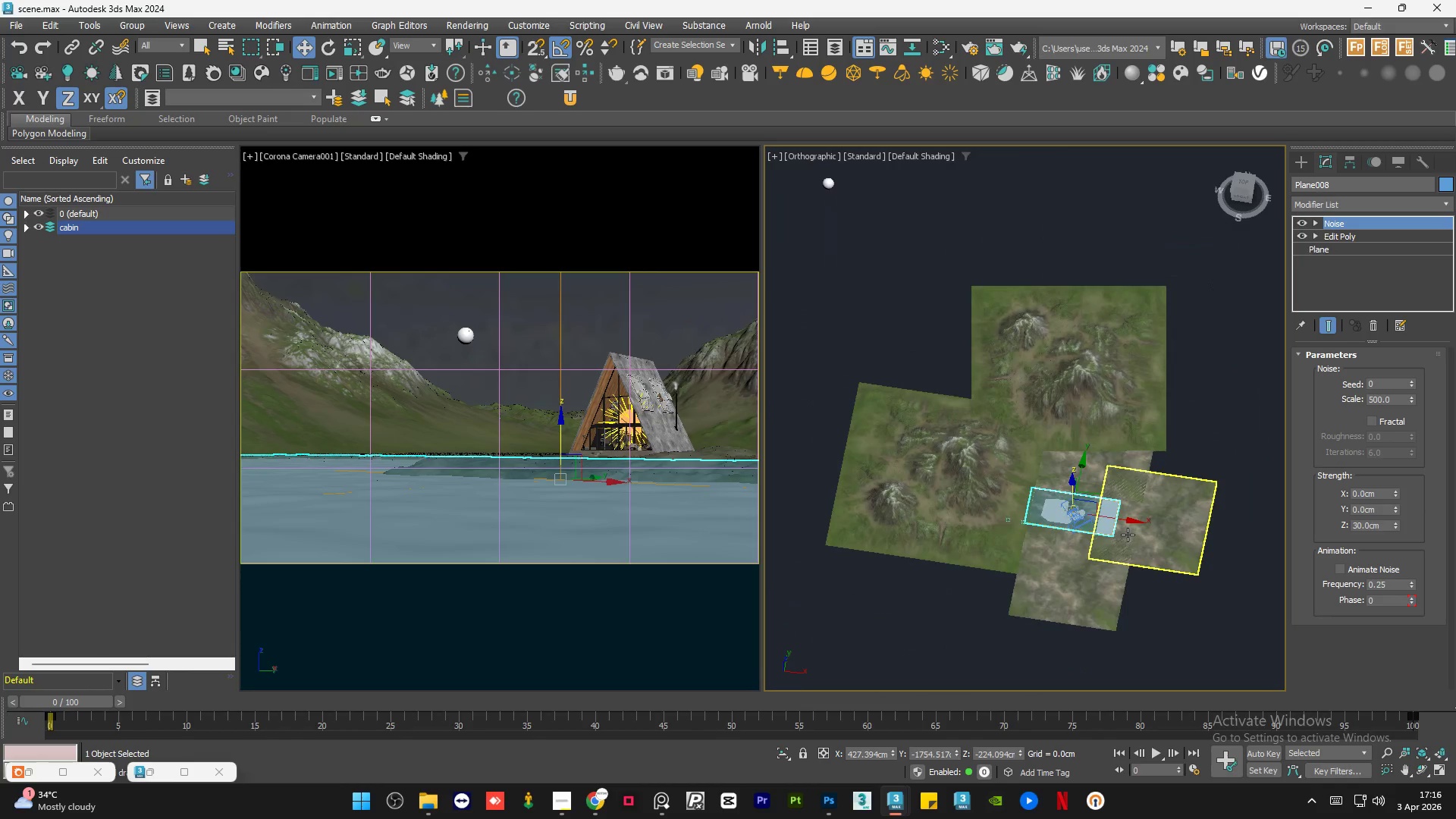 
hold_key(key=AltLeft, duration=3.59)
 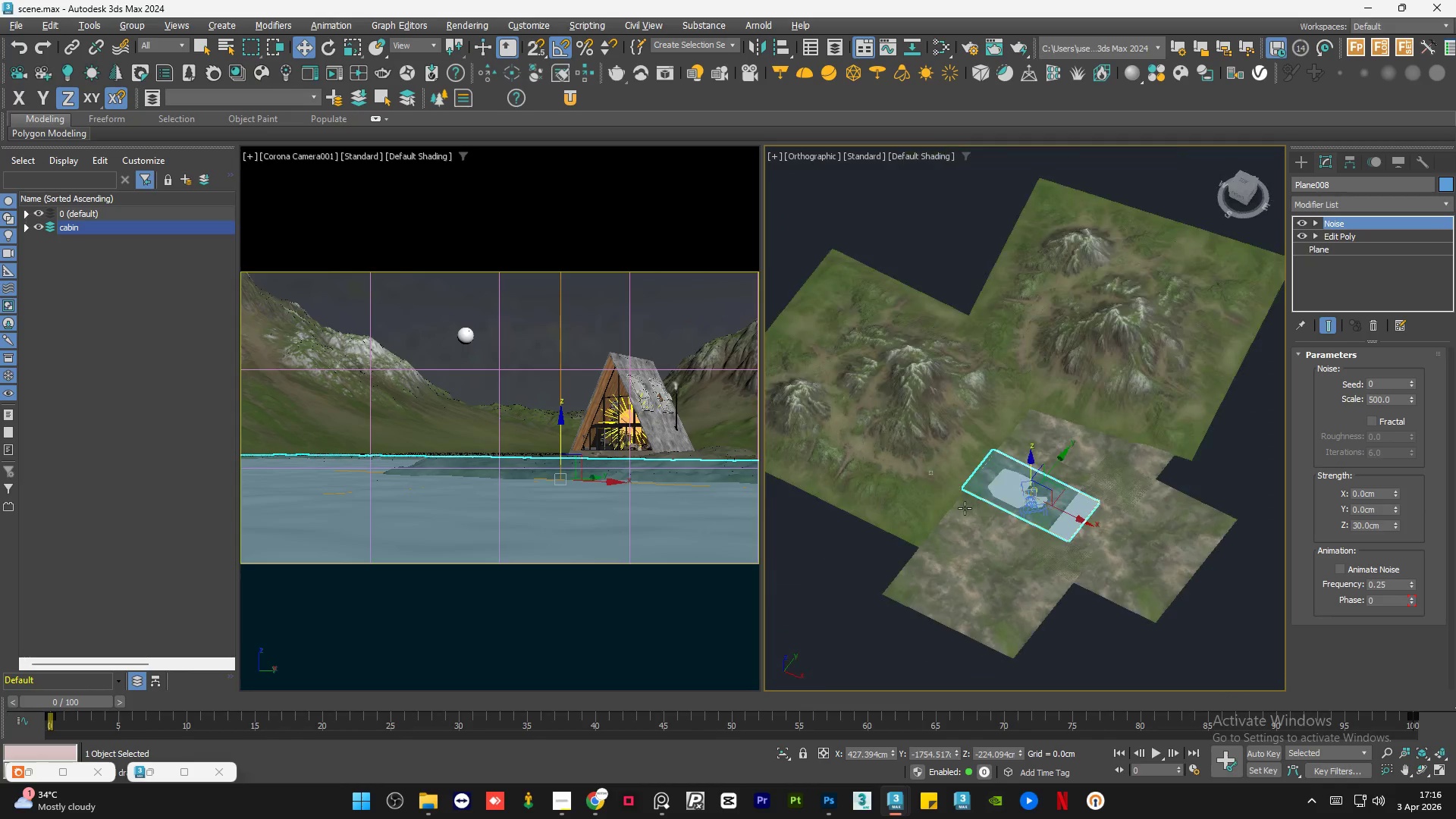 
hold_key(key=AltLeft, duration=0.72)
 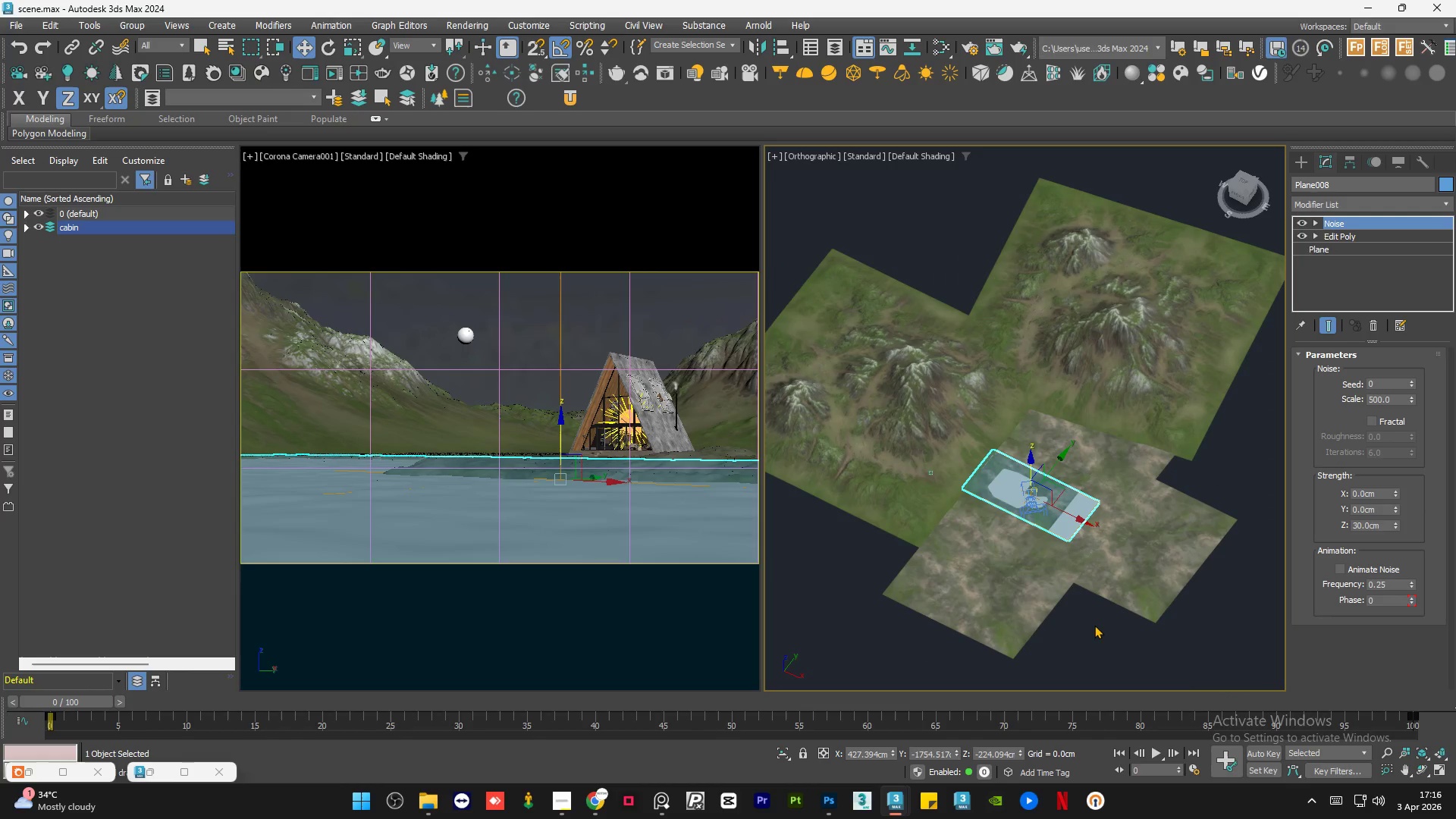 
scroll: coordinate [968, 518], scroll_direction: up, amount: 1.0
 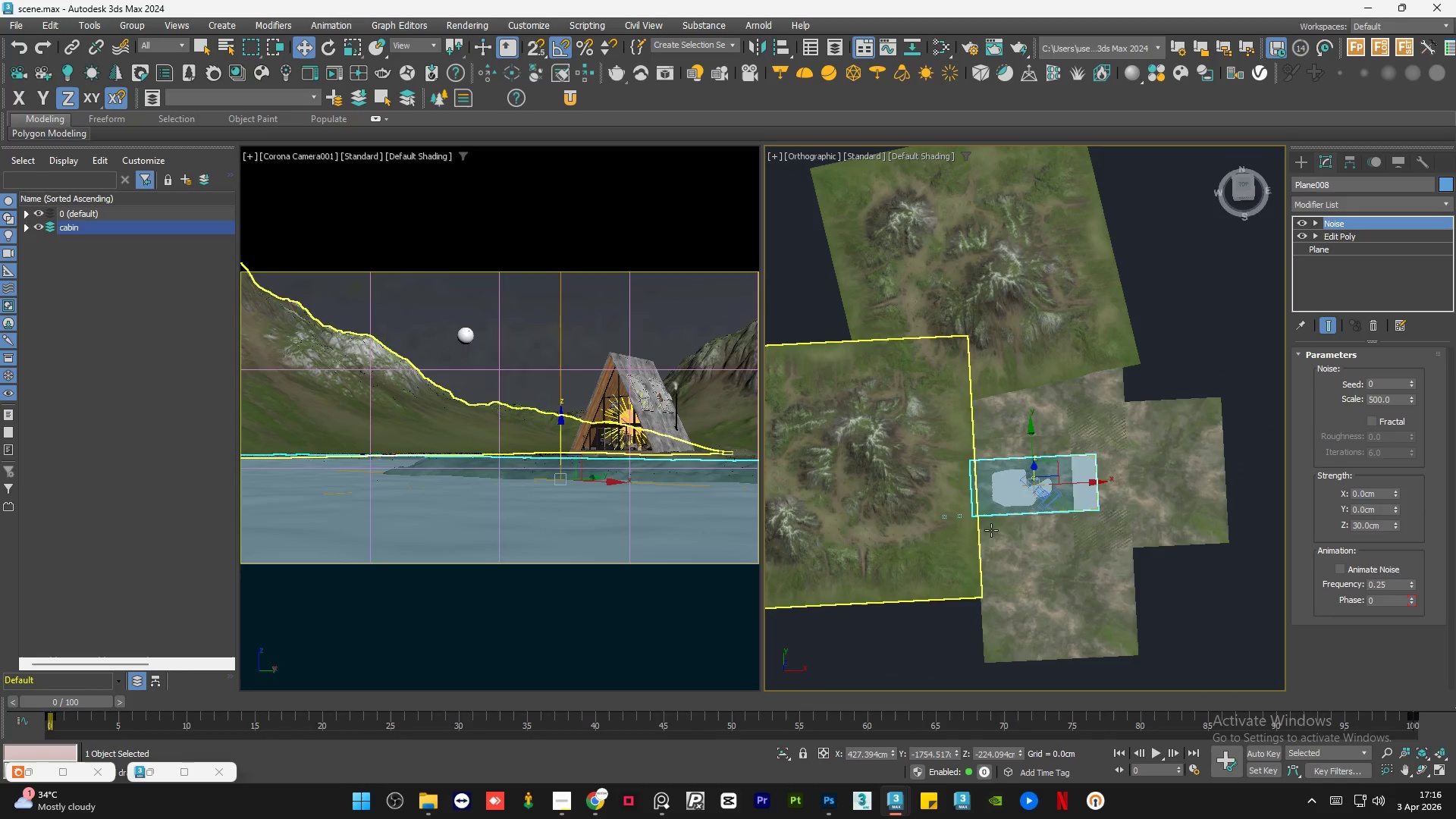 
left_click([1094, 625])
 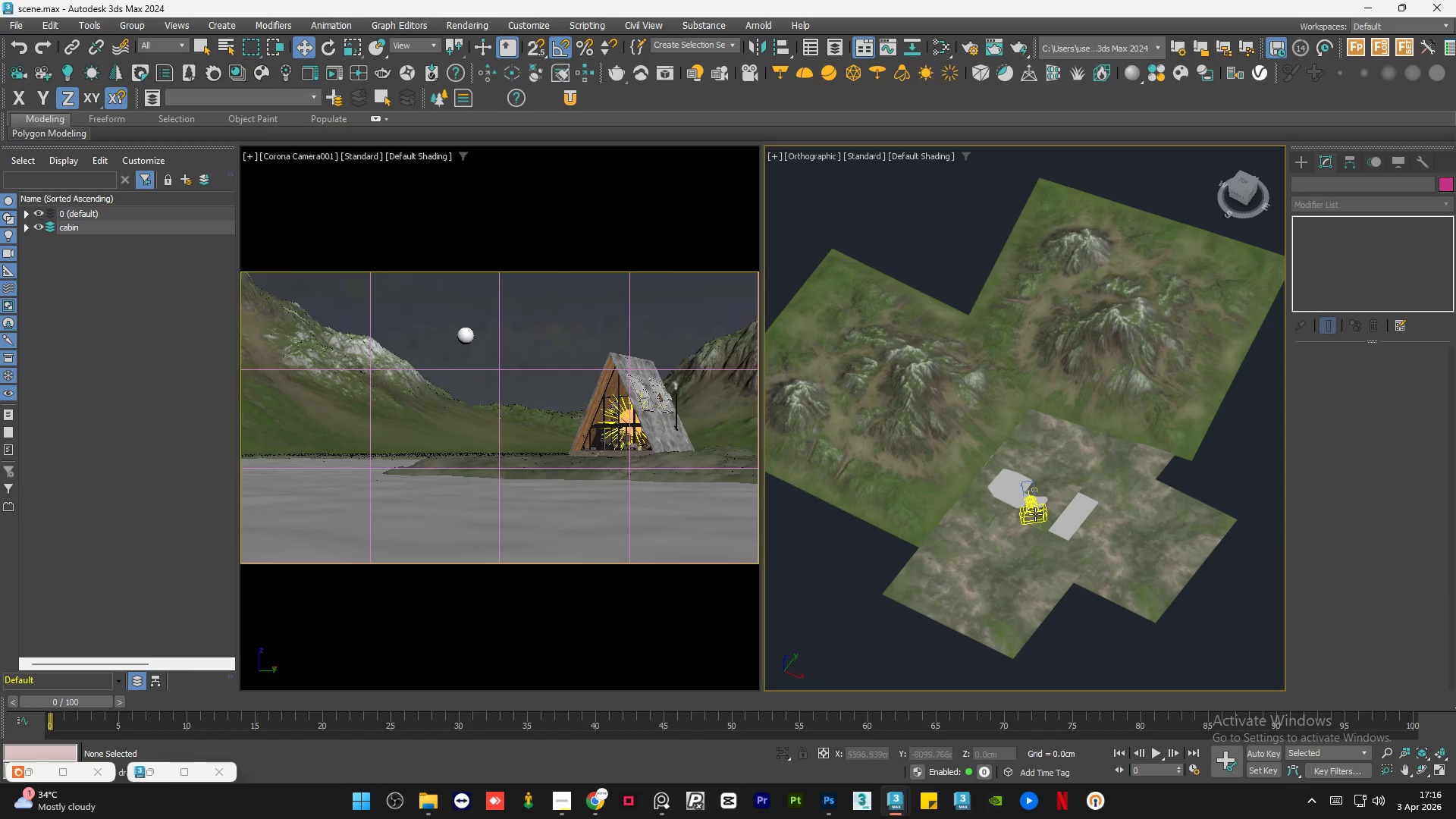 
hold_key(key=AltLeft, duration=0.75)
scroll: coordinate [1038, 515], scroll_direction: up, amount: 5.0
 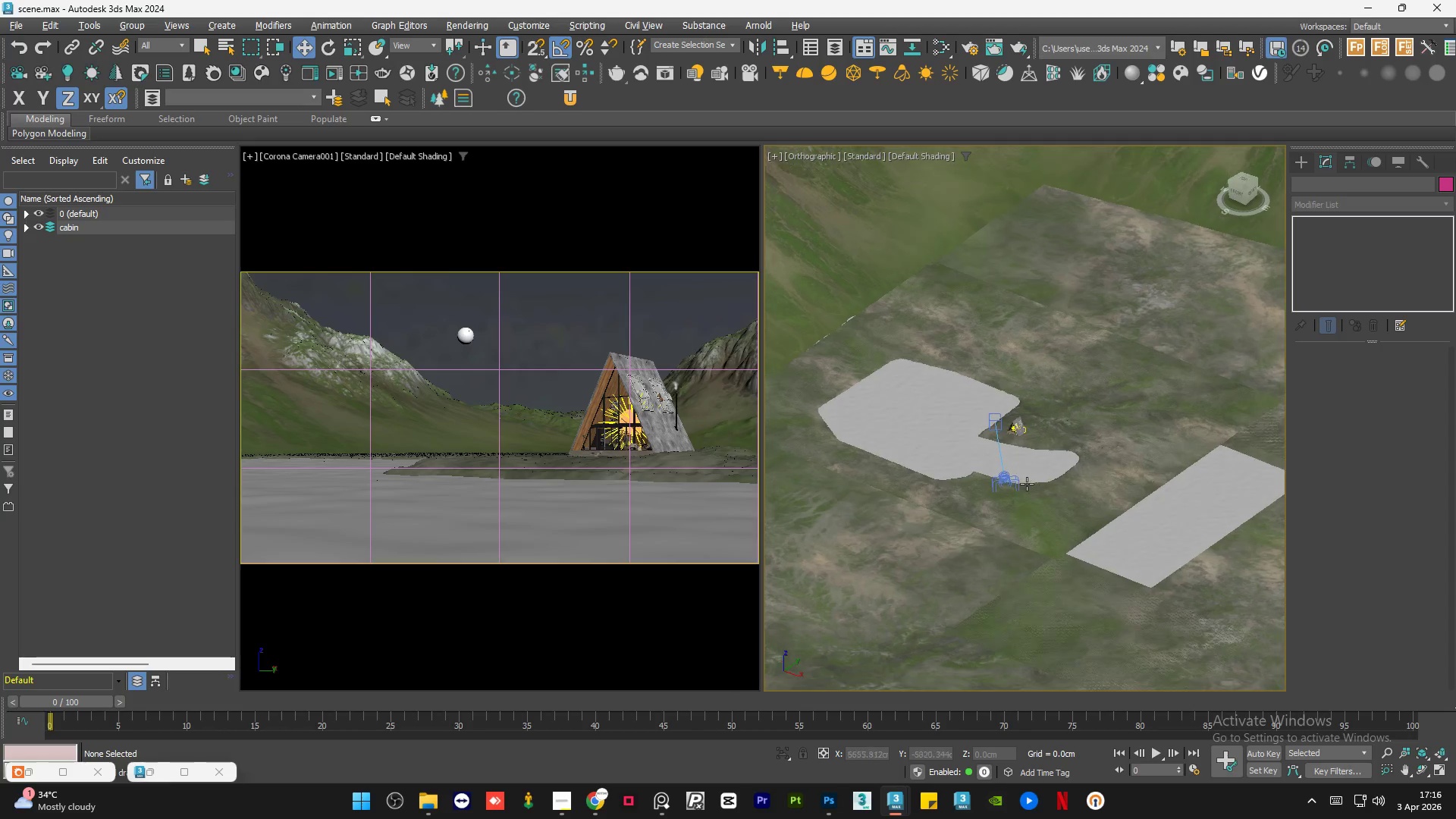 
left_click([1034, 443])
 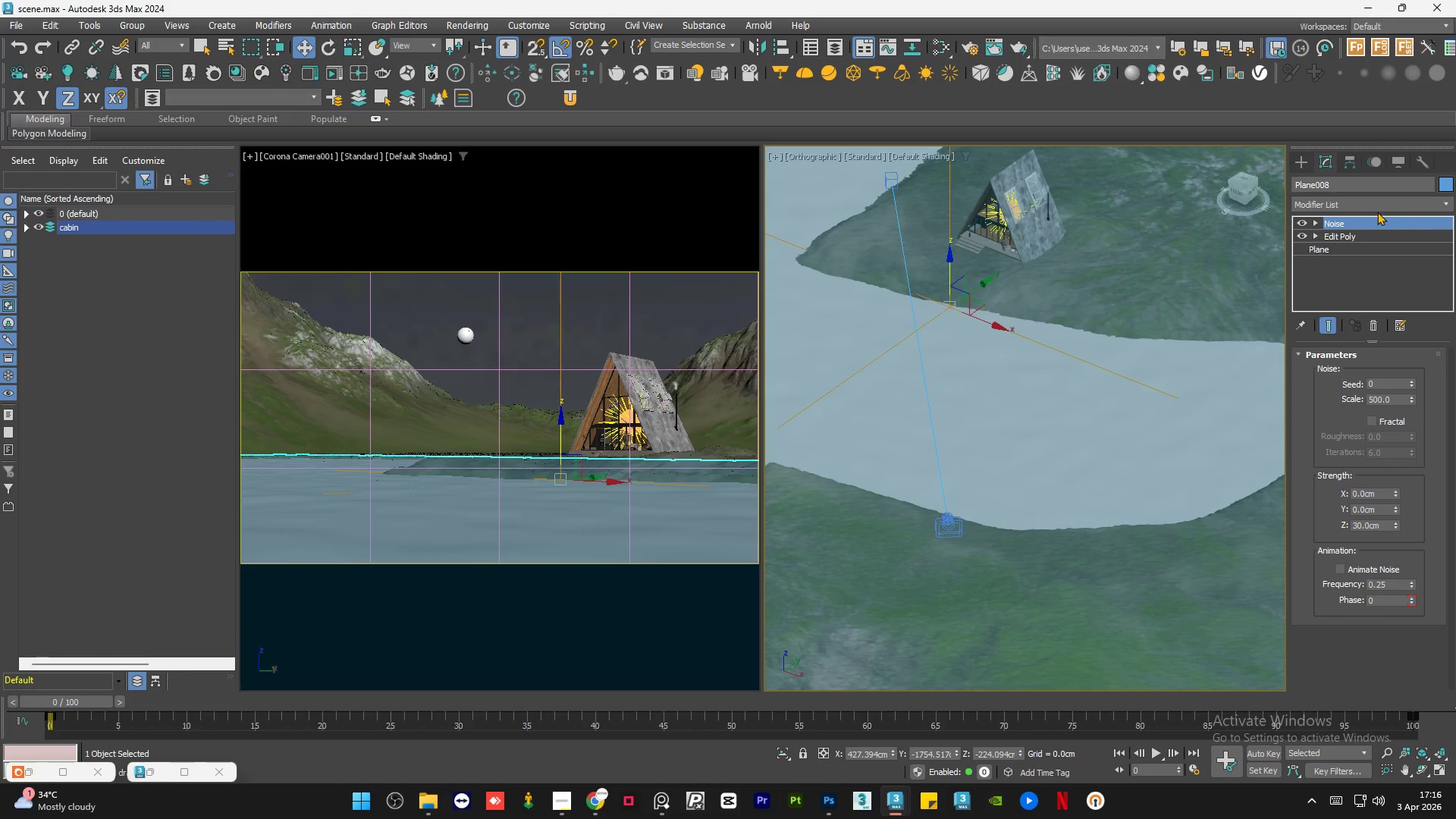 
scroll: coordinate [1017, 473], scroll_direction: up, amount: 5.0
 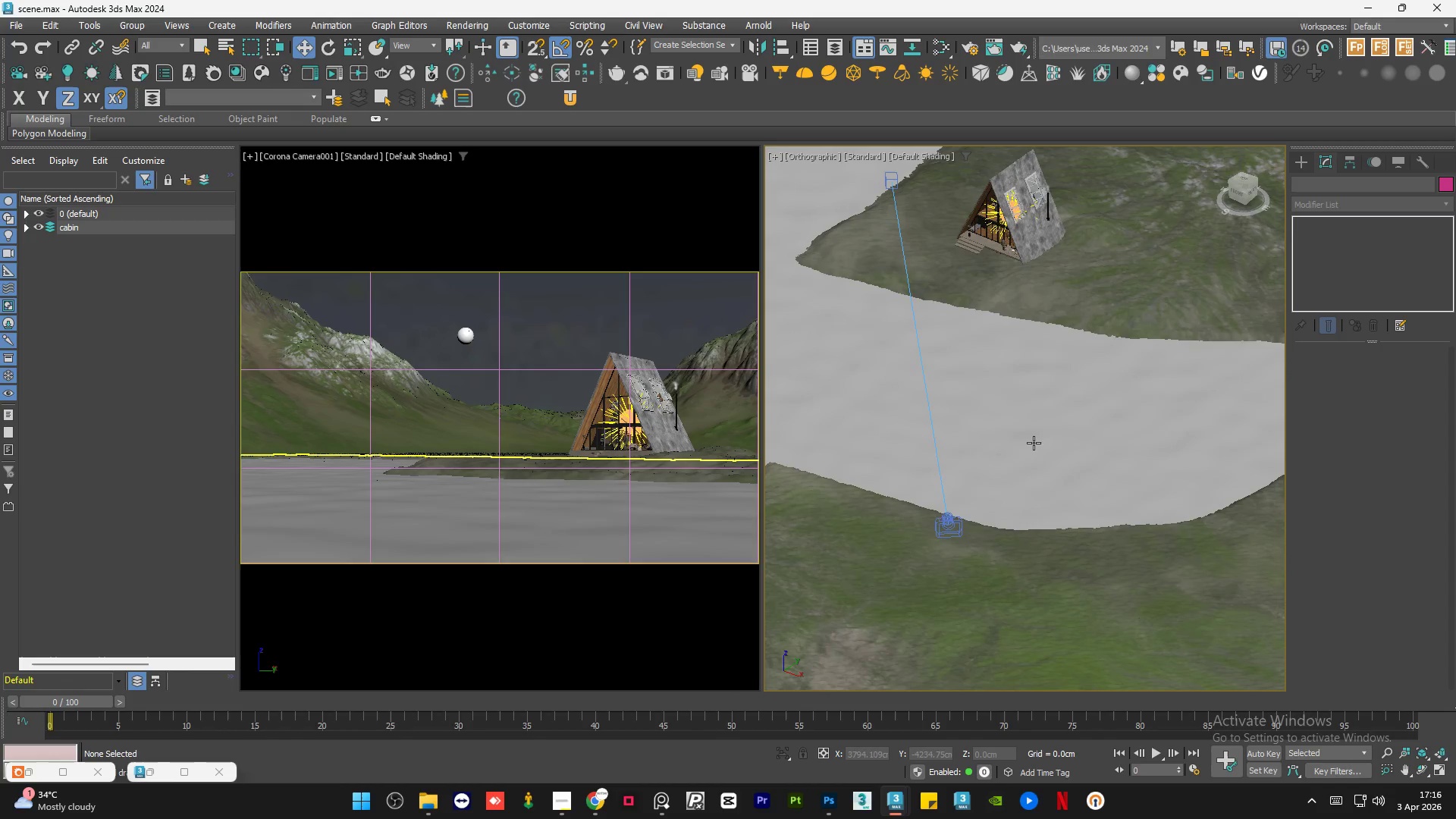 
left_click([1358, 204])
 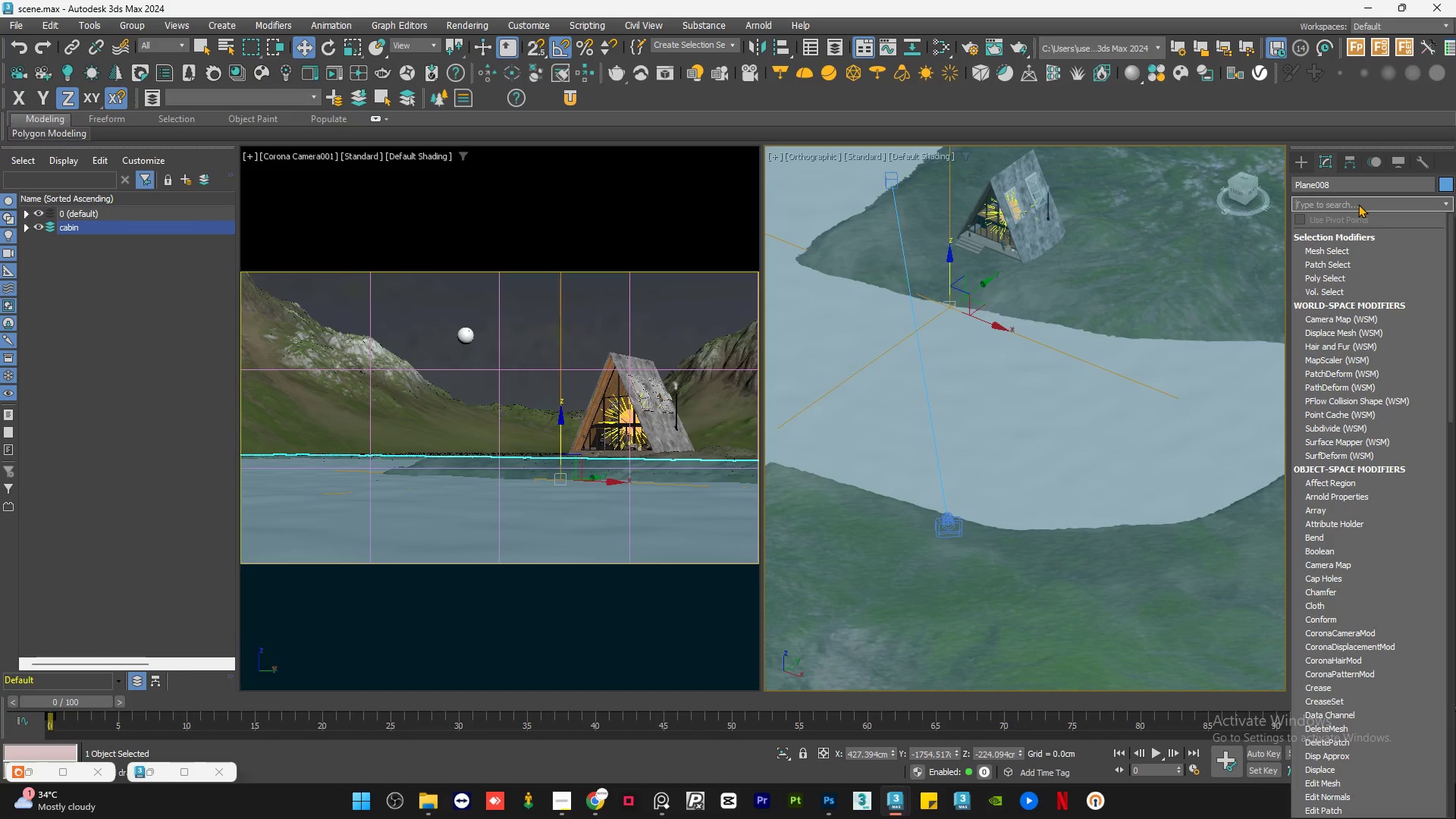 
type(noi)
 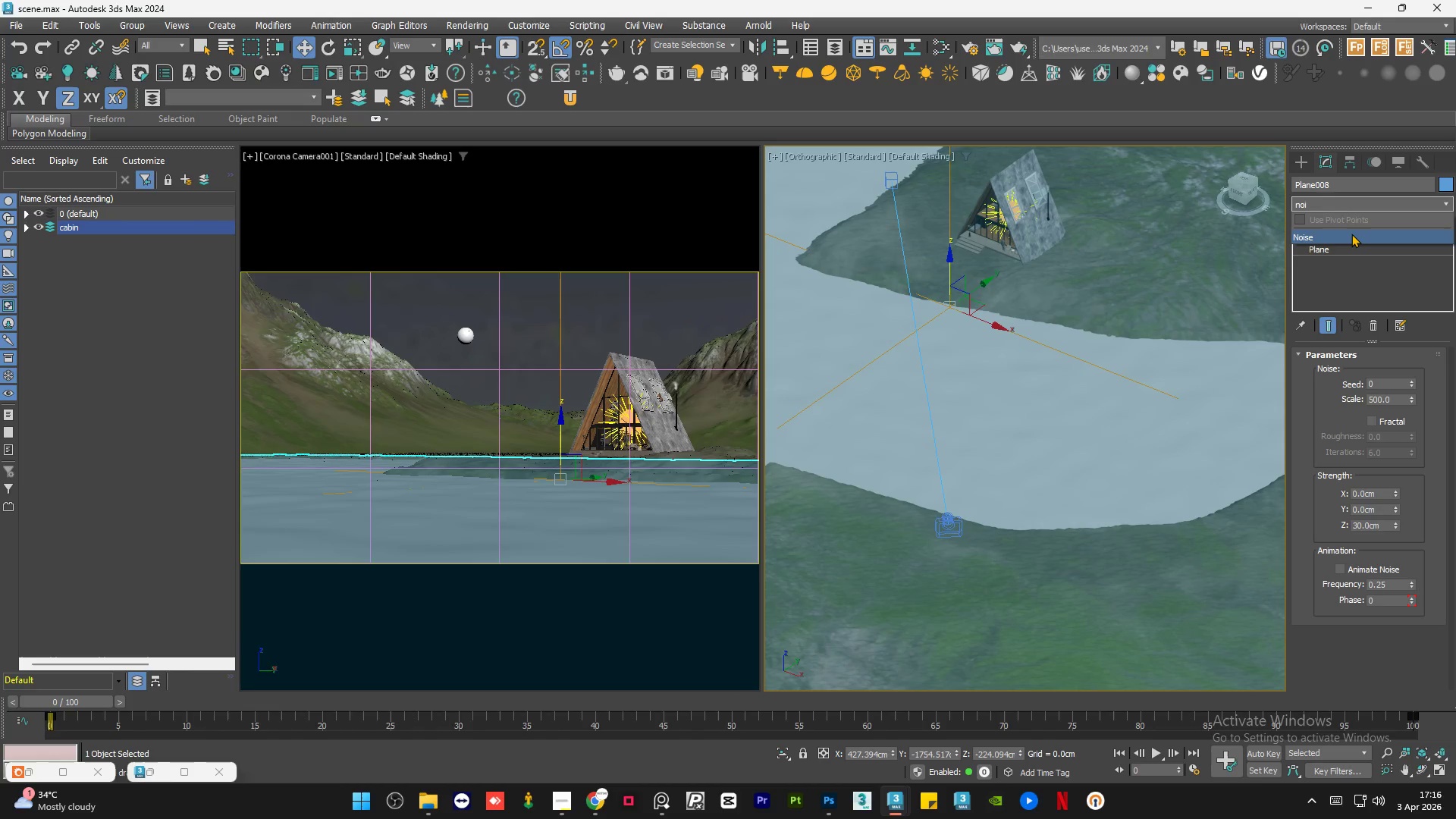 
left_click([1351, 234])
 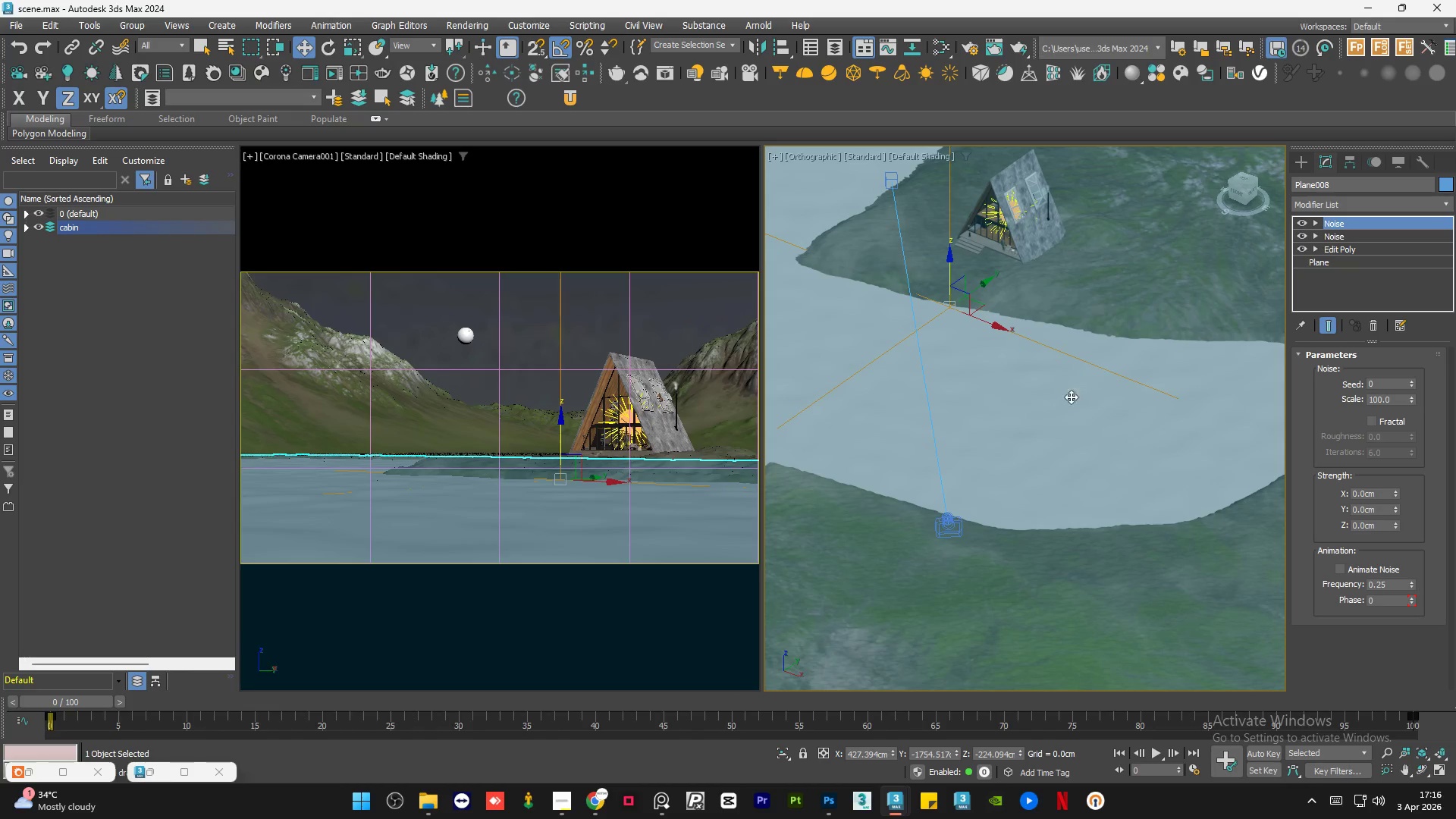 
left_click([1357, 234])
 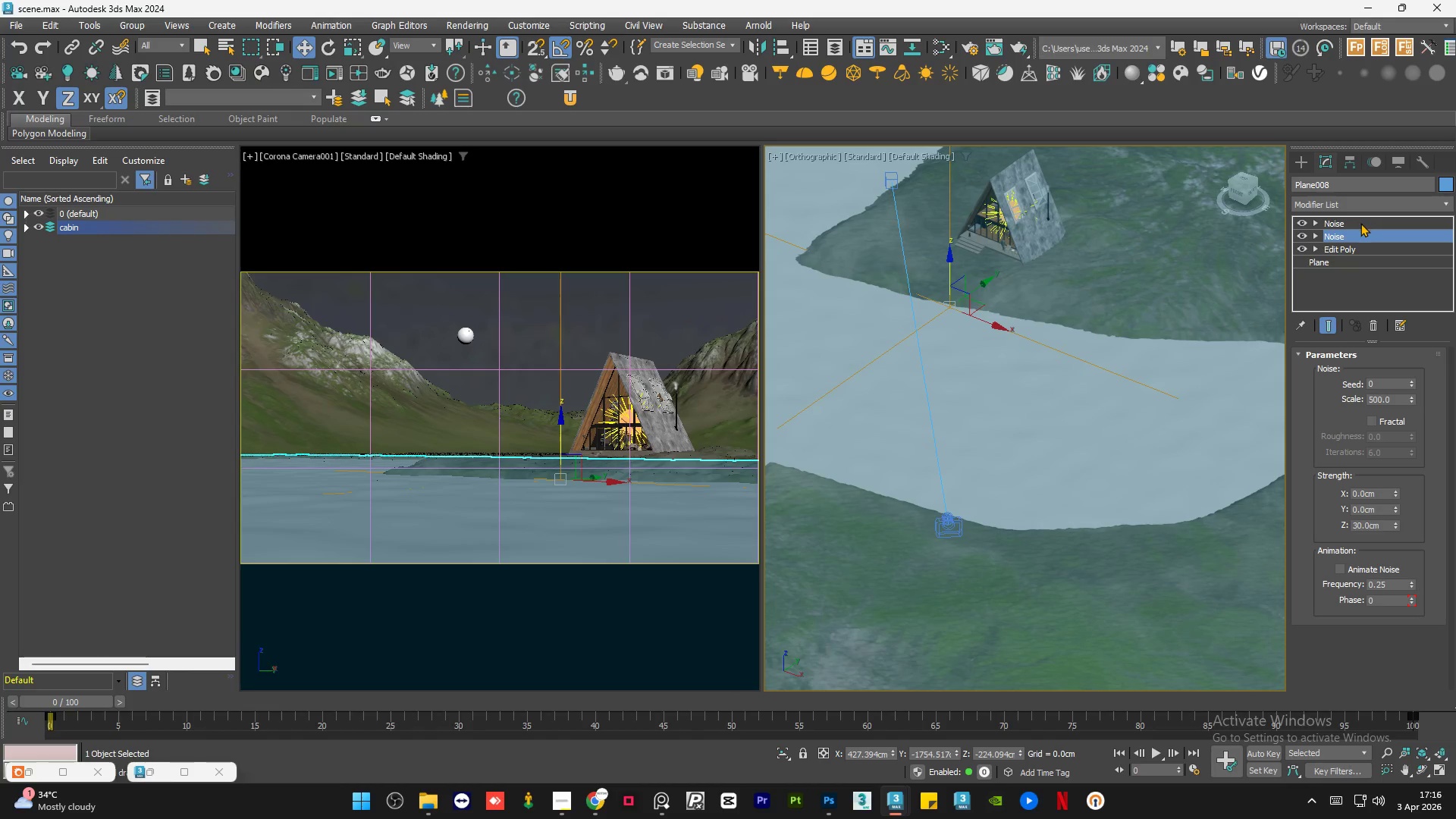 
left_click([1360, 223])
 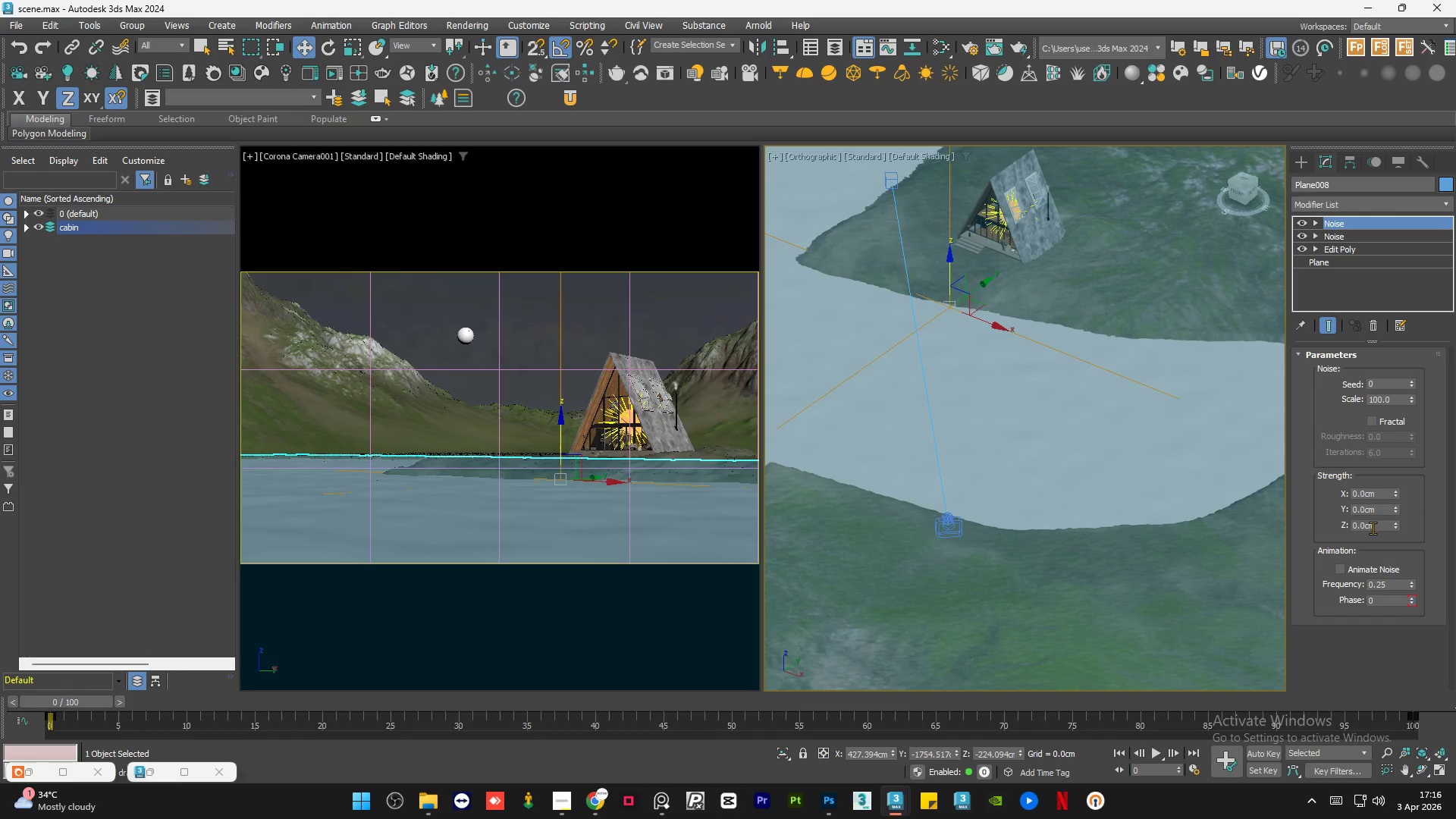 
double_click([1373, 528])
 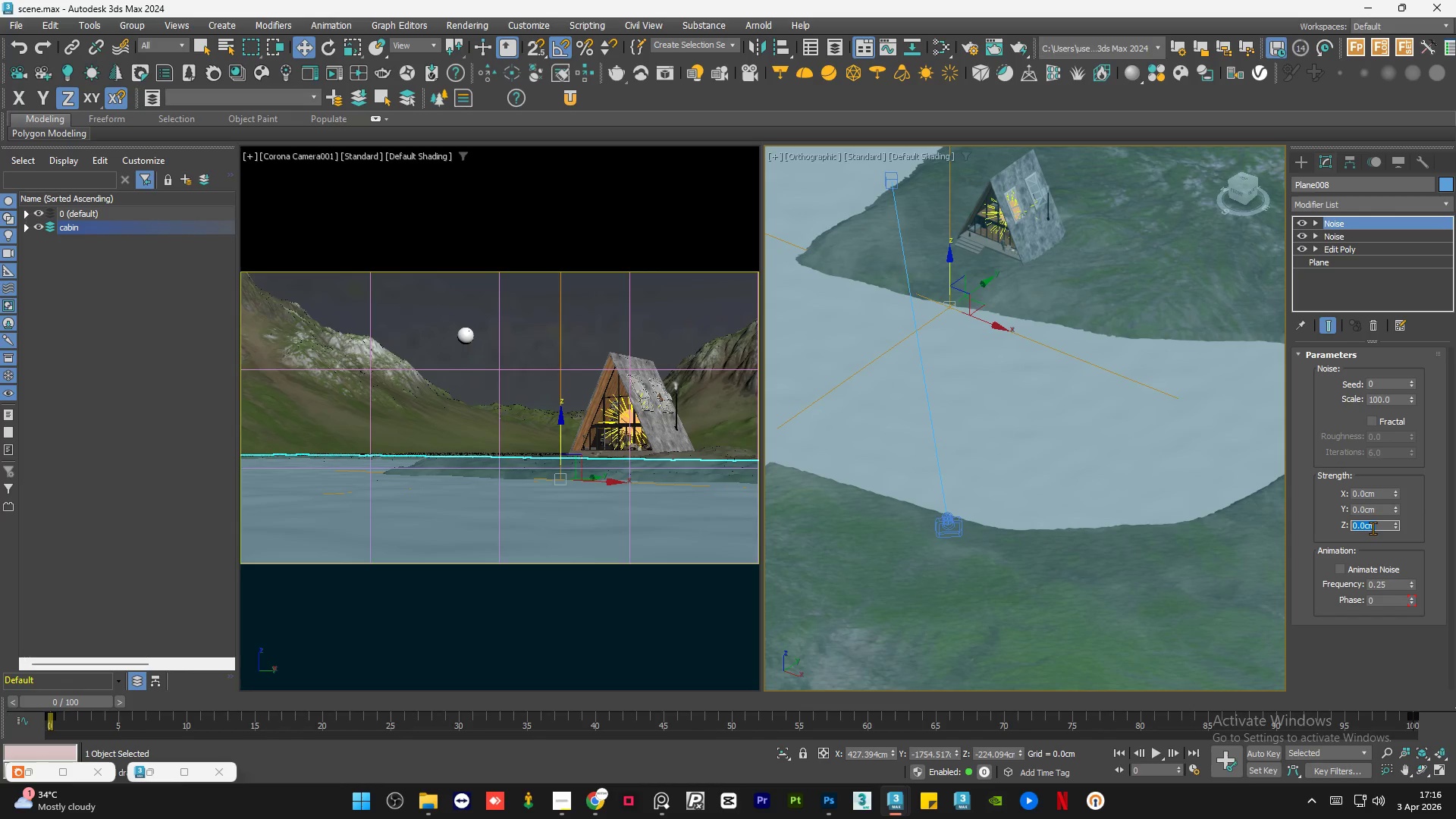 
key(Numpad5)
 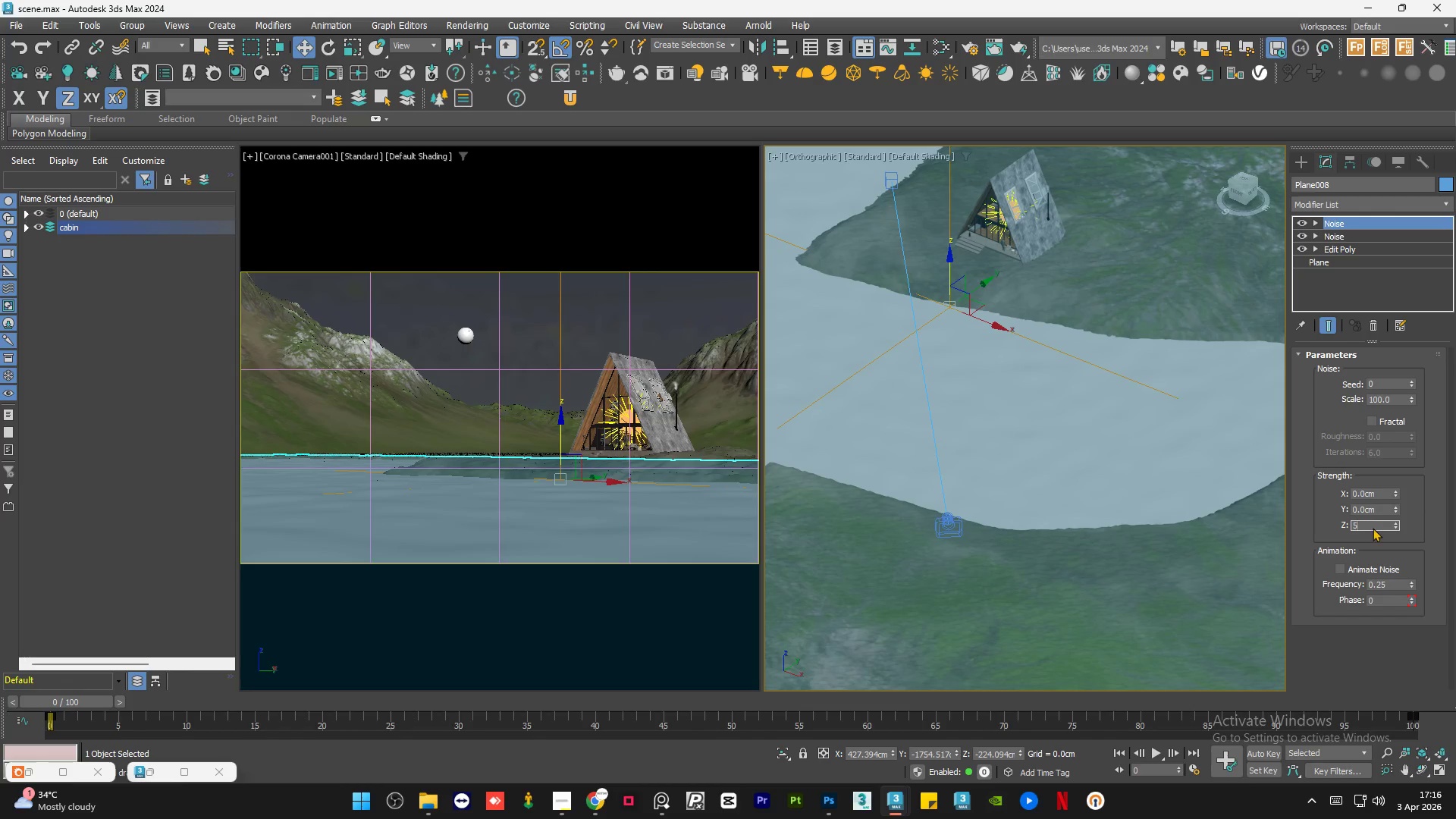 
key(Numpad0)
 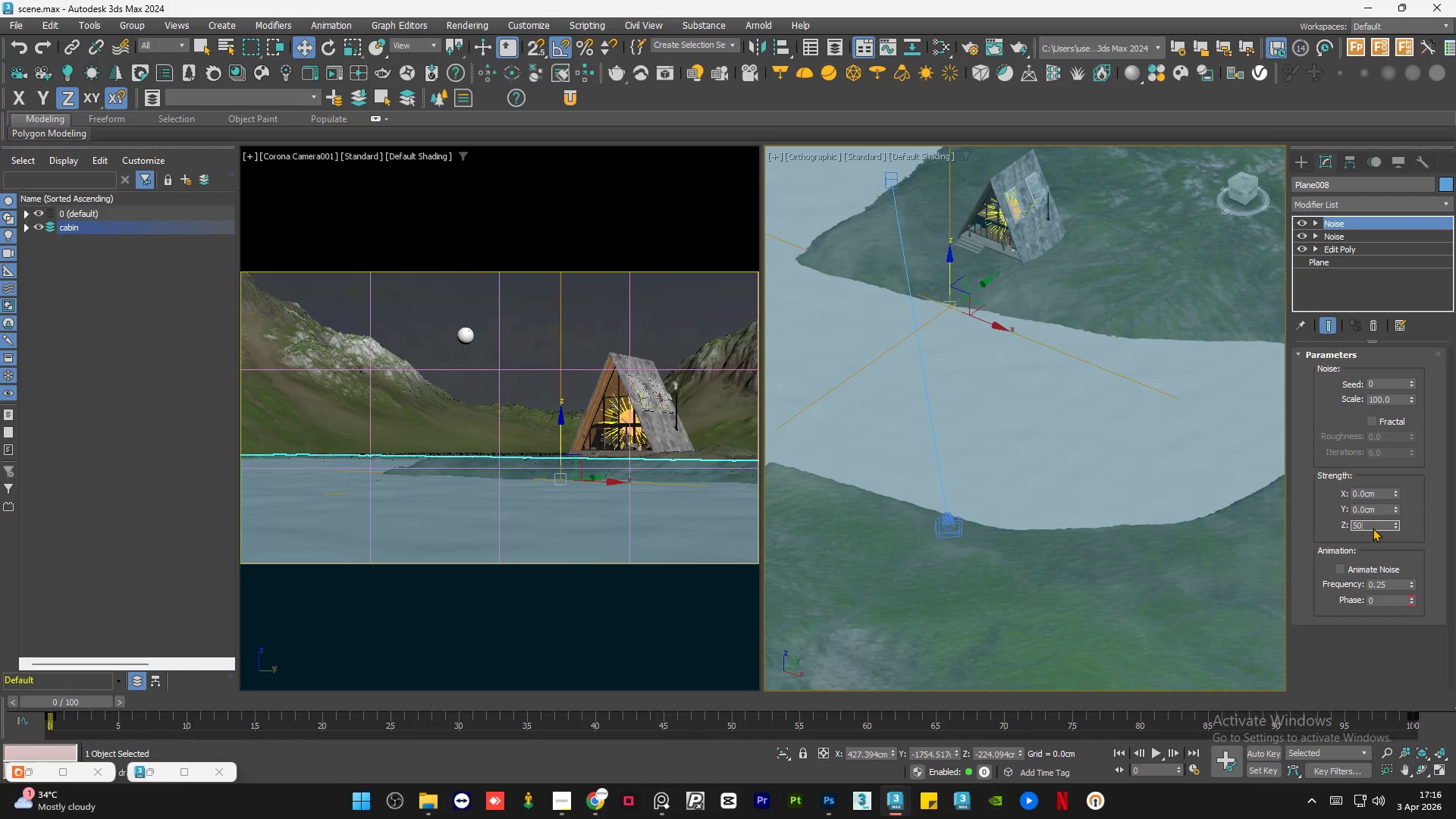 
key(NumpadEnter)
 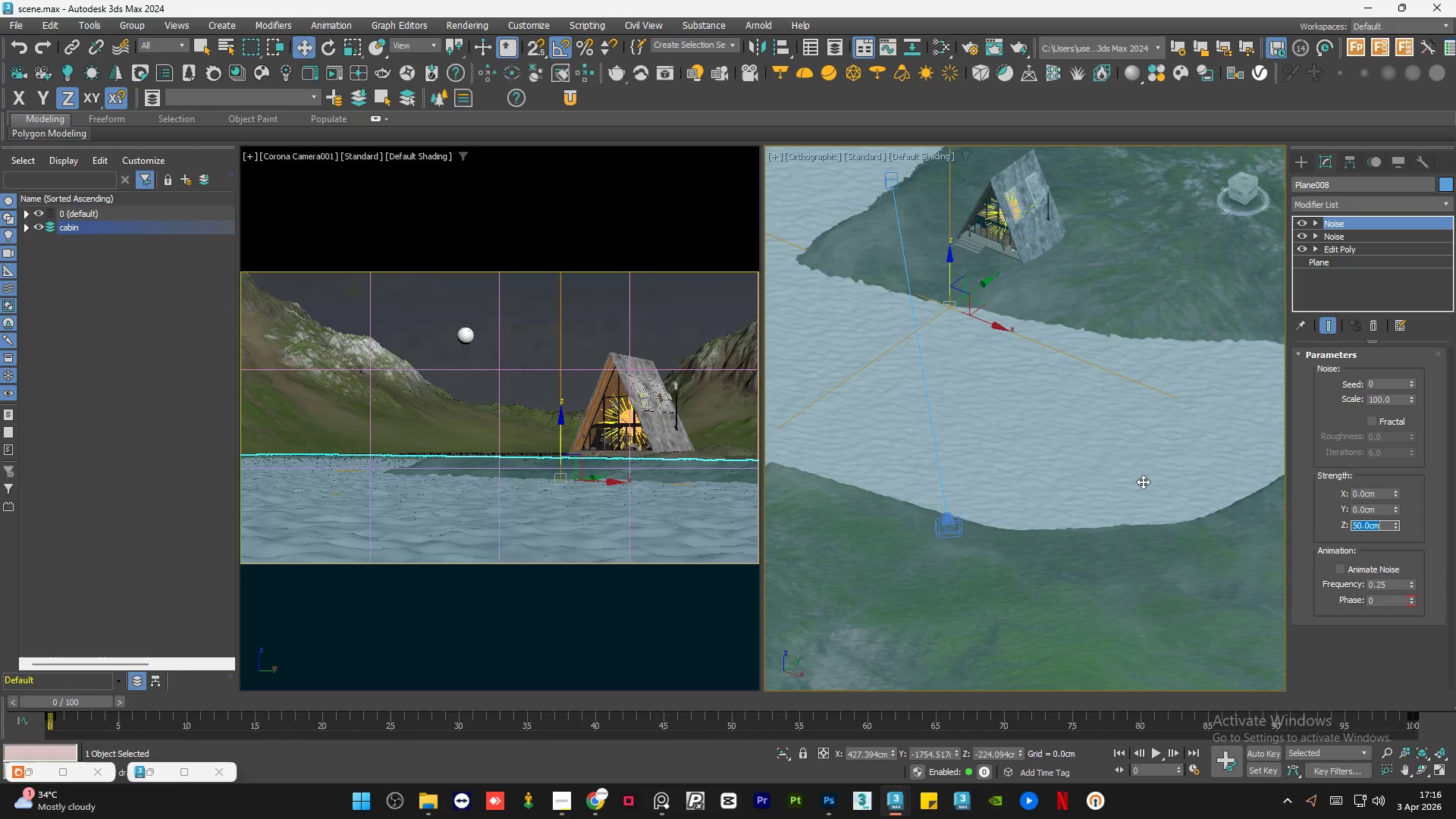 
scroll: coordinate [1141, 439], scroll_direction: down, amount: 1.0
 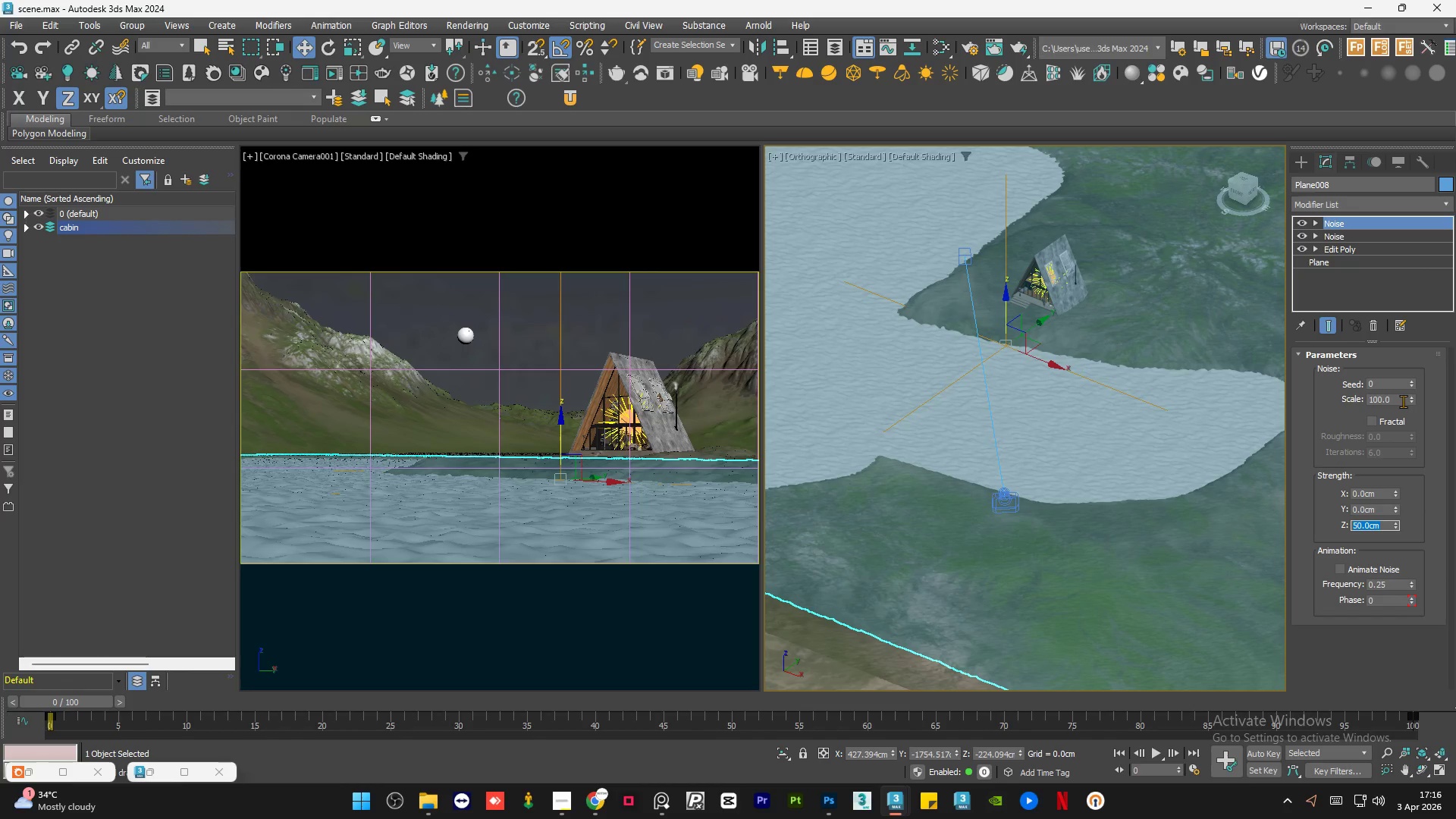 
double_click([1399, 400])
 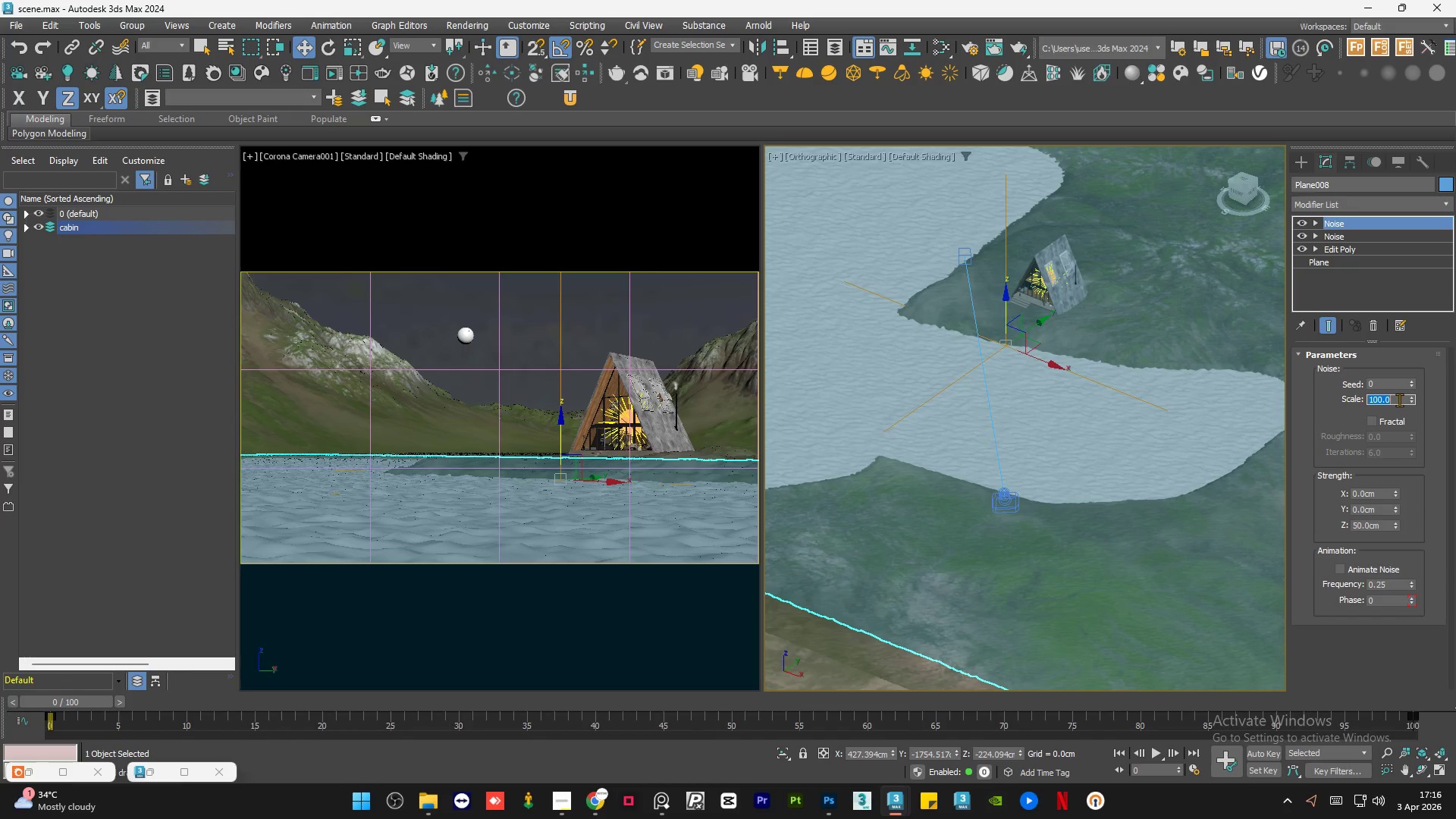 
key(Numpad7)
 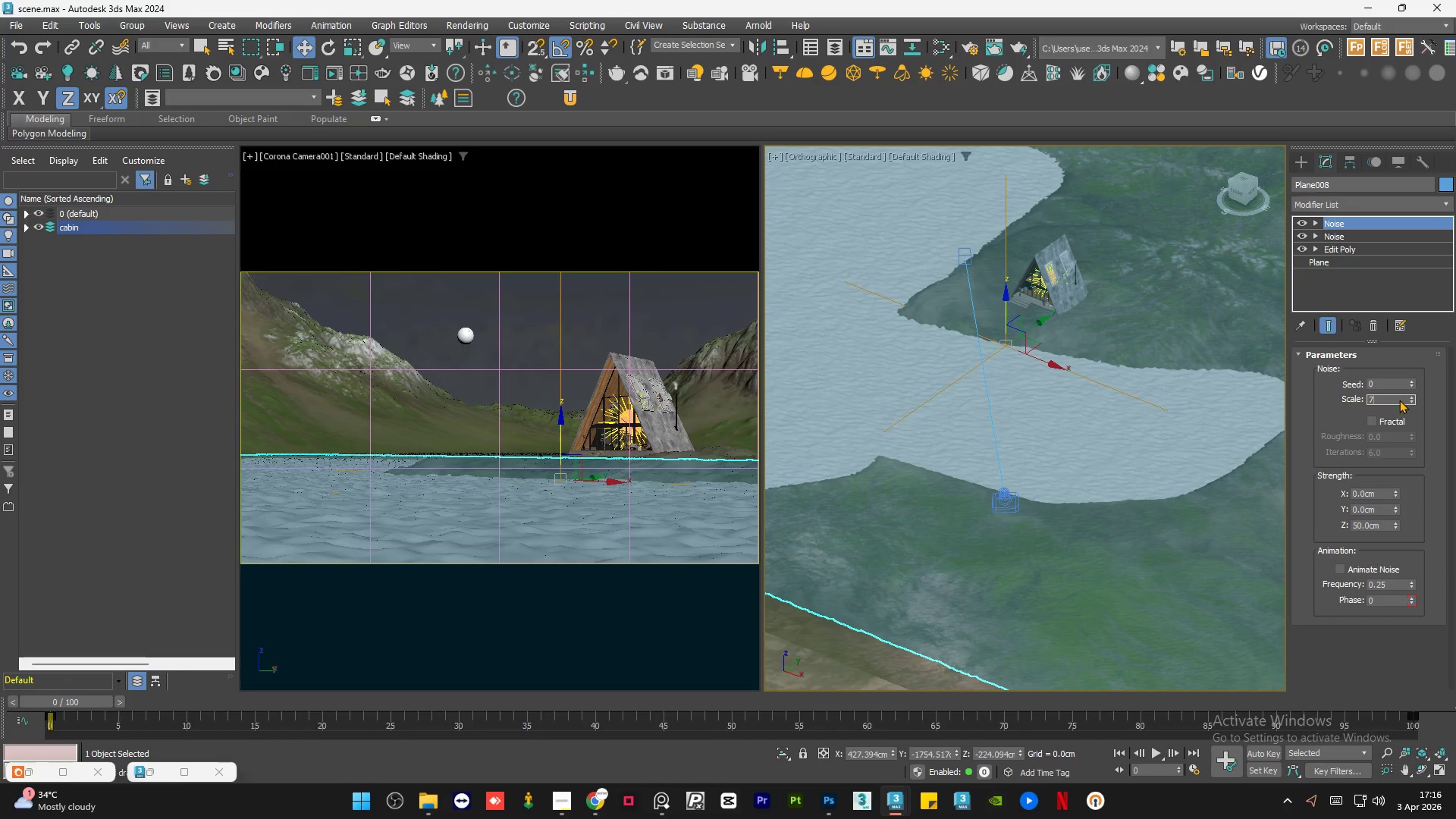 
key(Numpad0)
 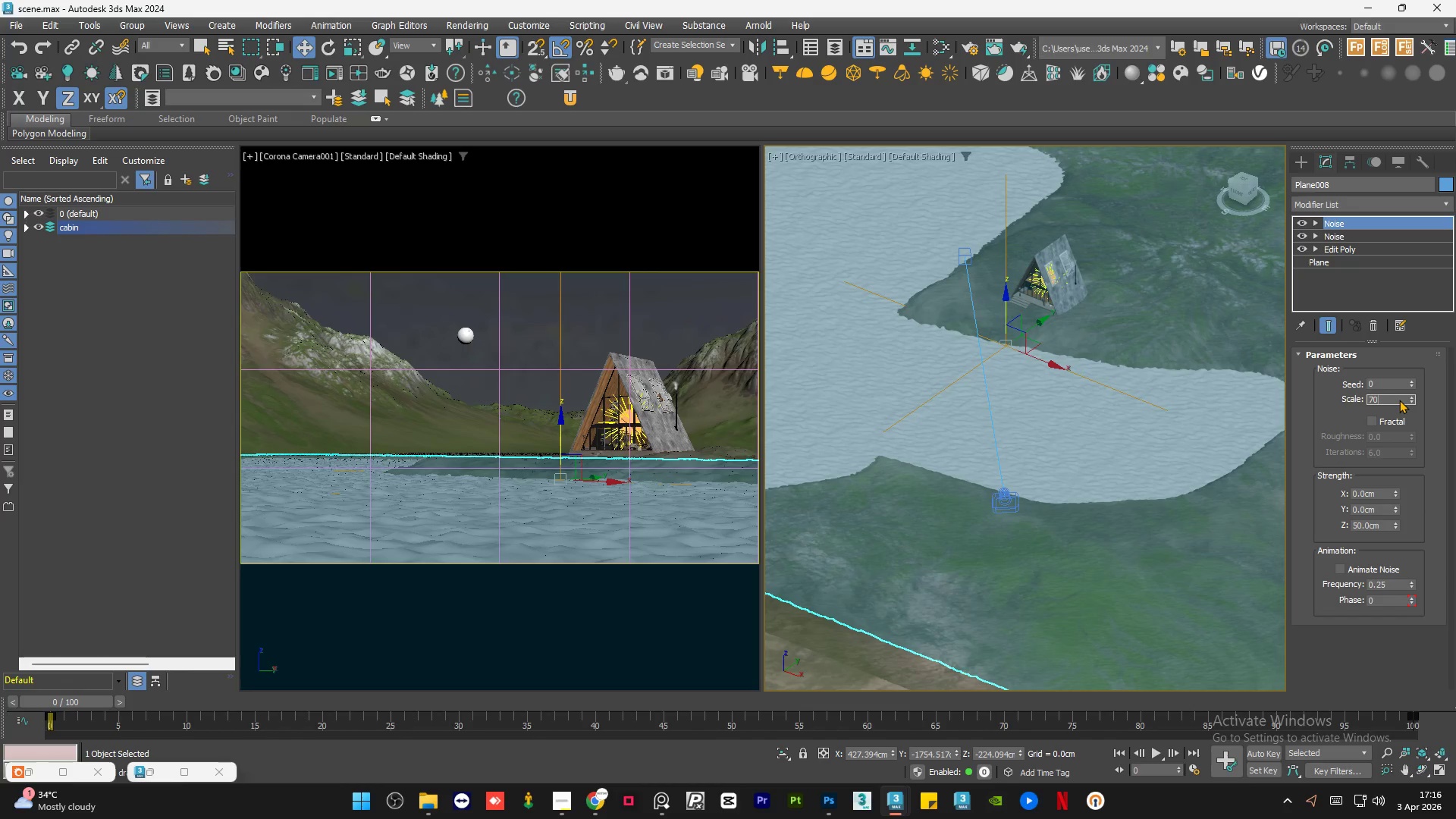 
key(NumpadEnter)
 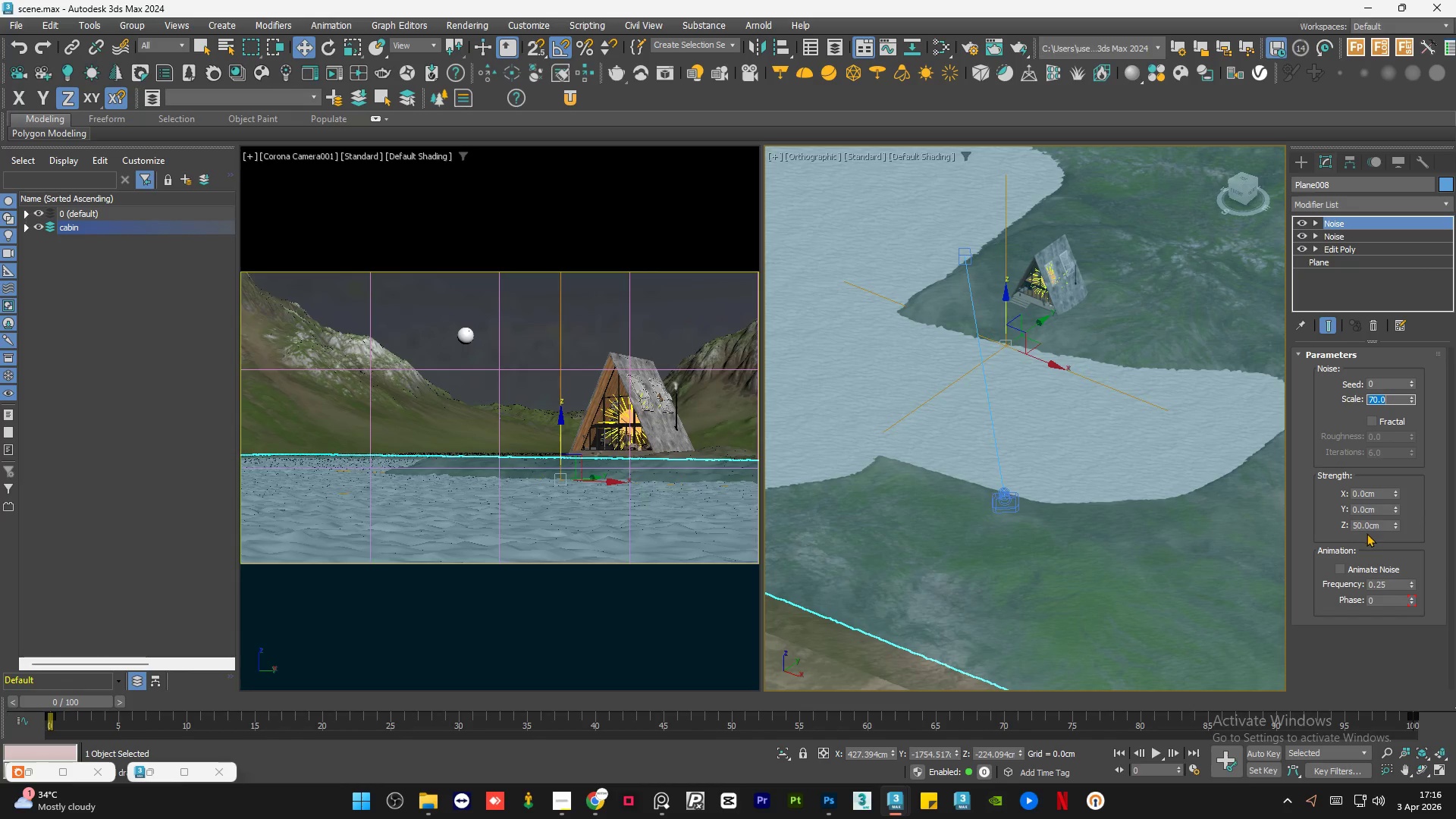 
left_click([1375, 526])
 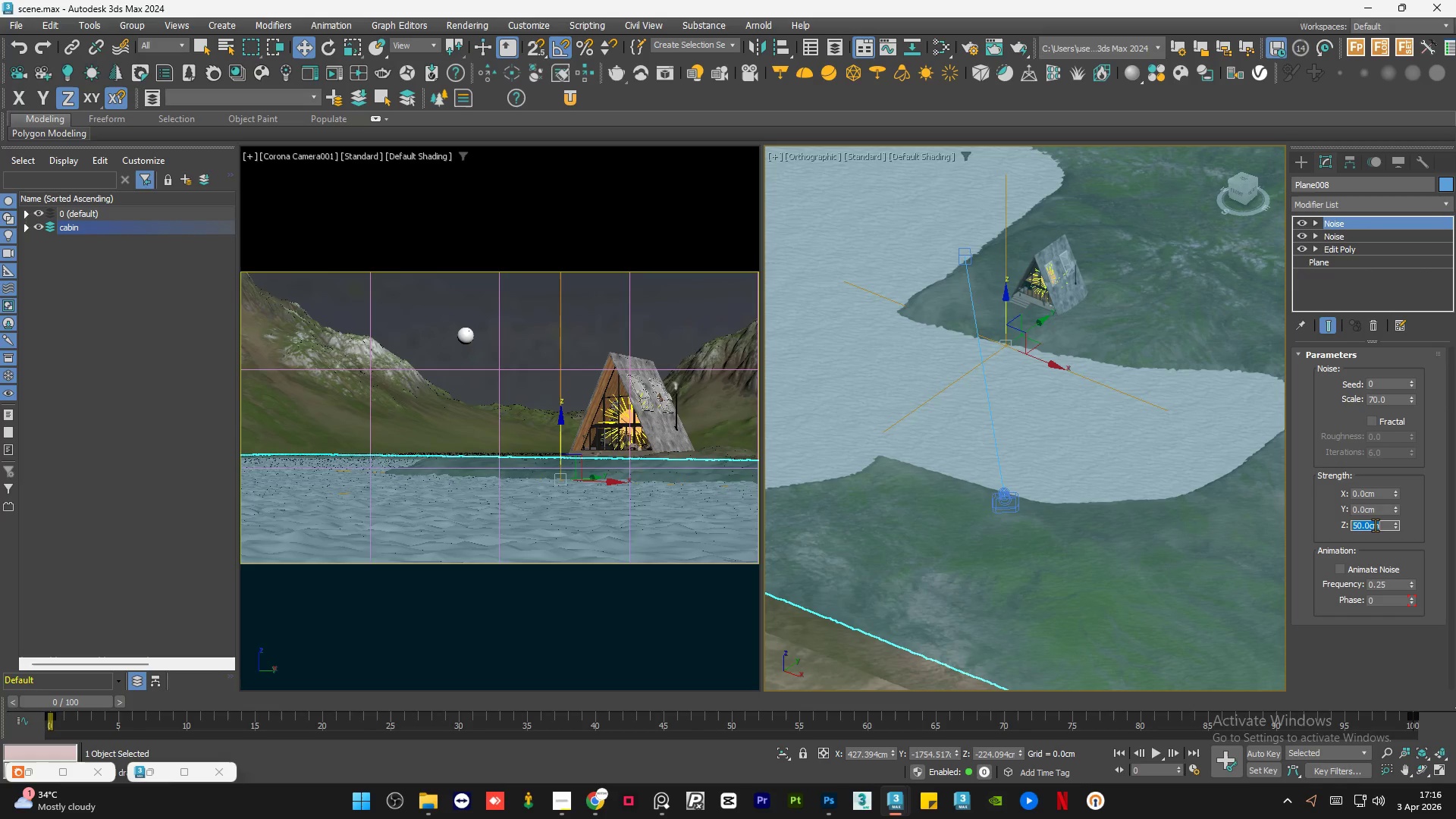 
key(Numpad2)
 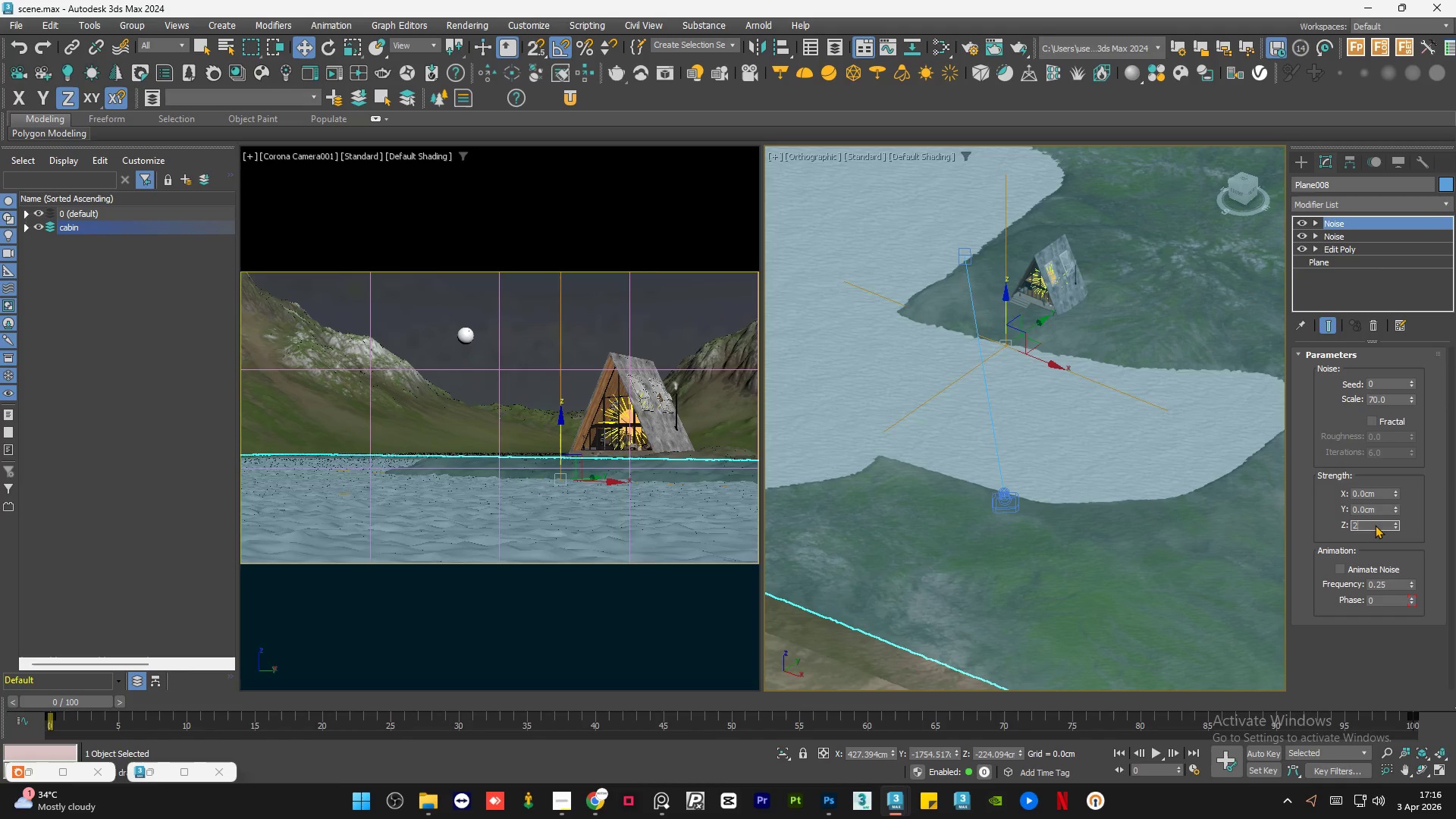 
key(NumpadEnter)
 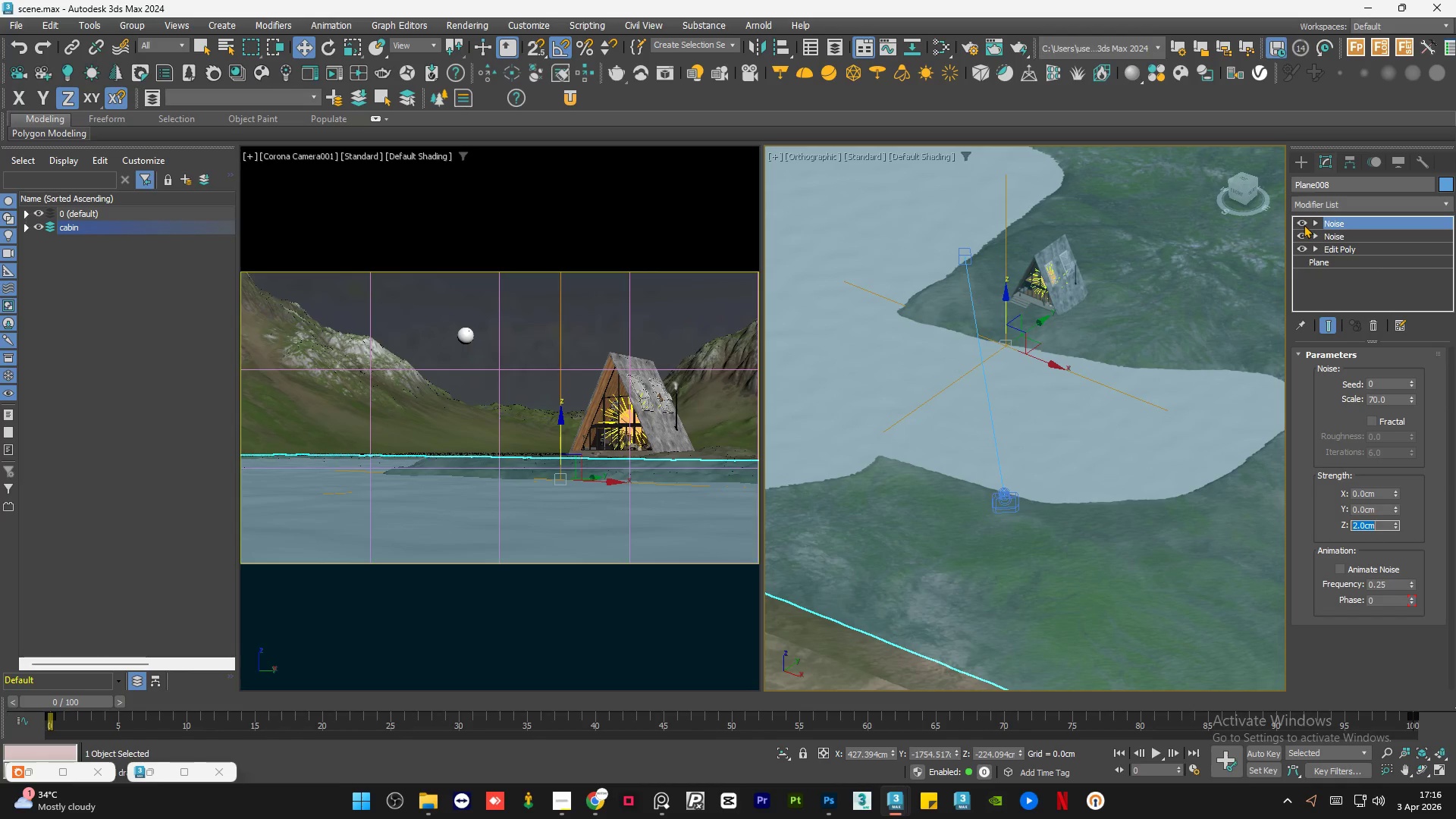 
double_click([1304, 224])
 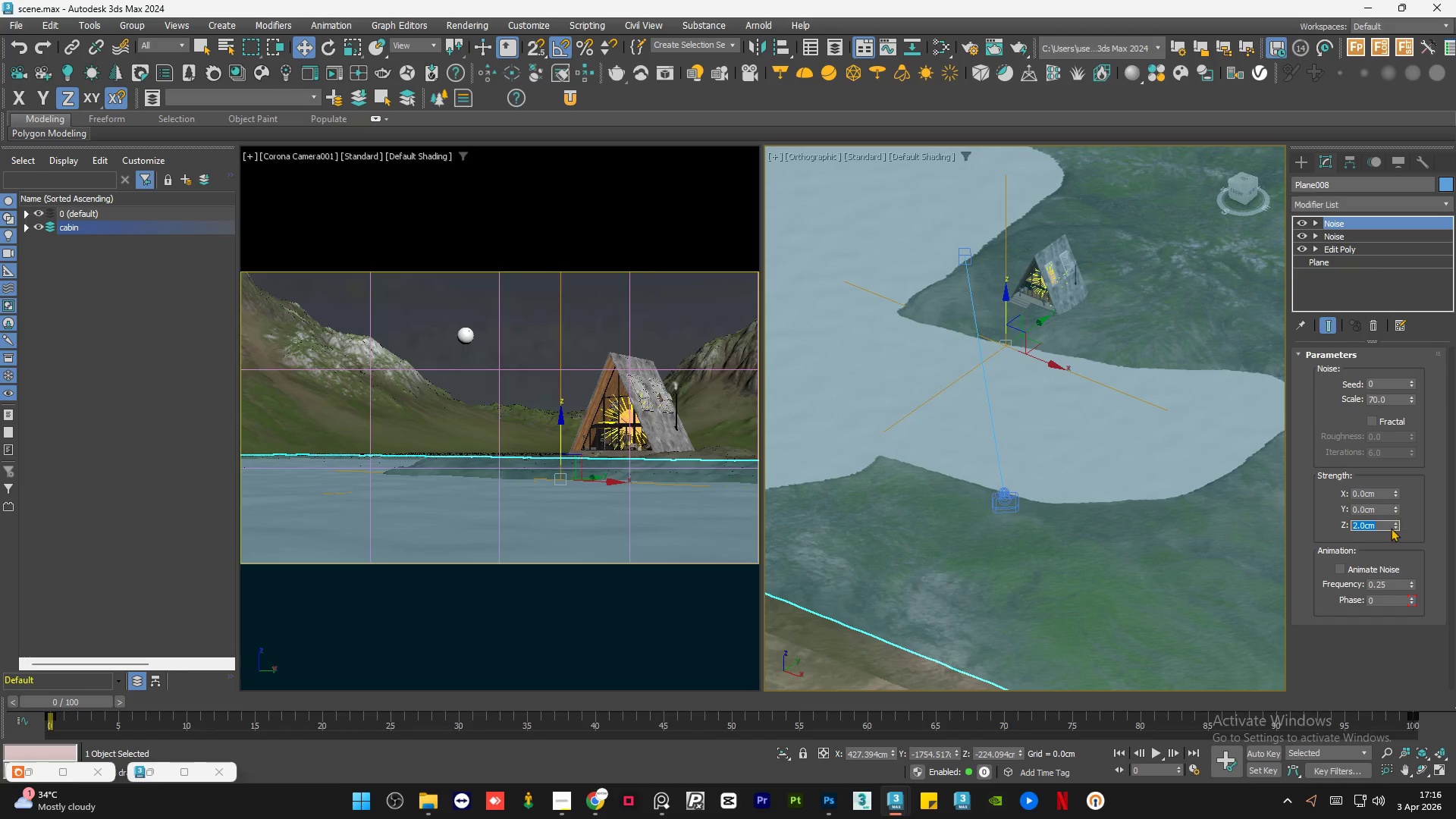 
key(Numpad1)
 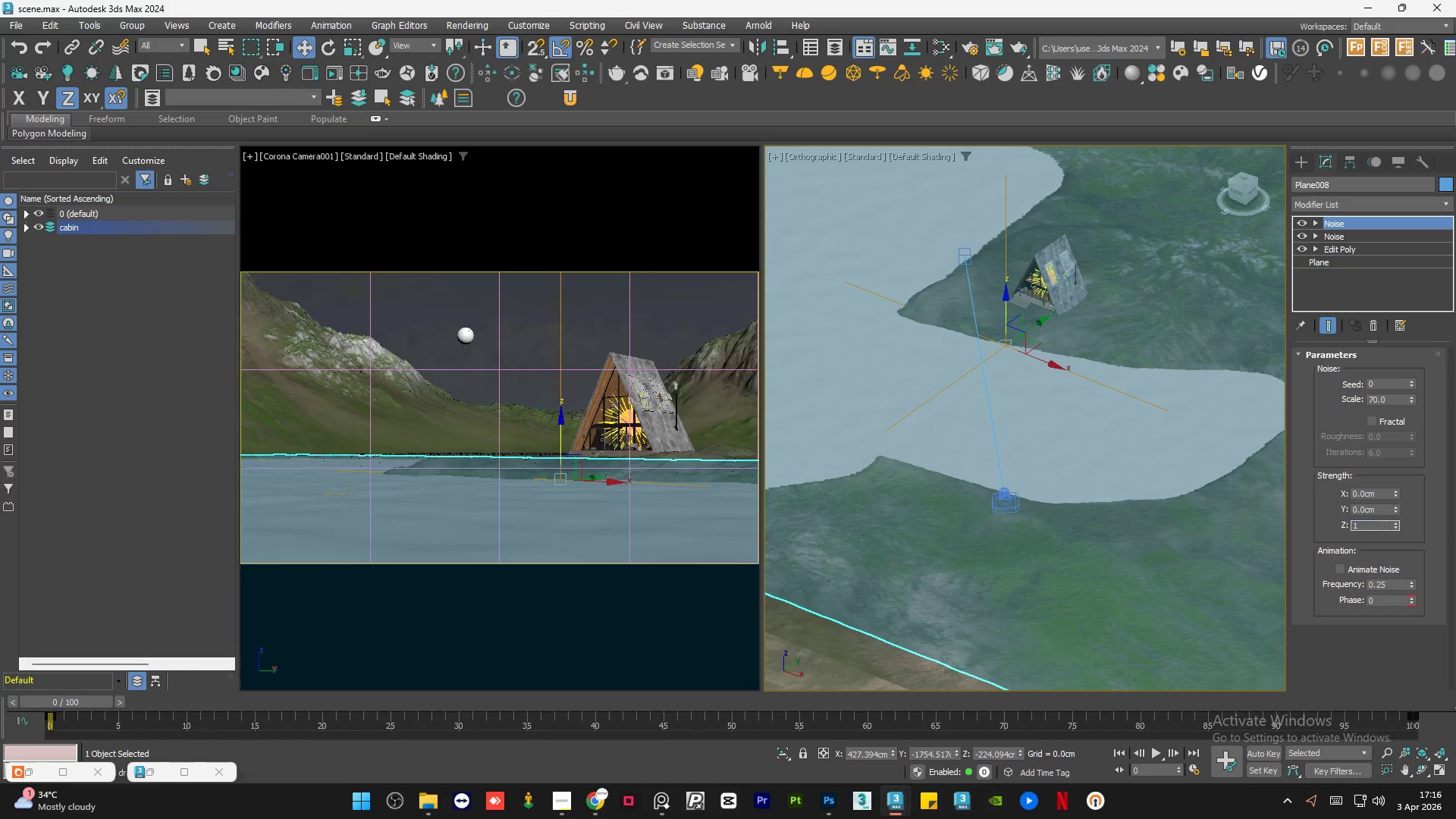 
key(Numpad0)
 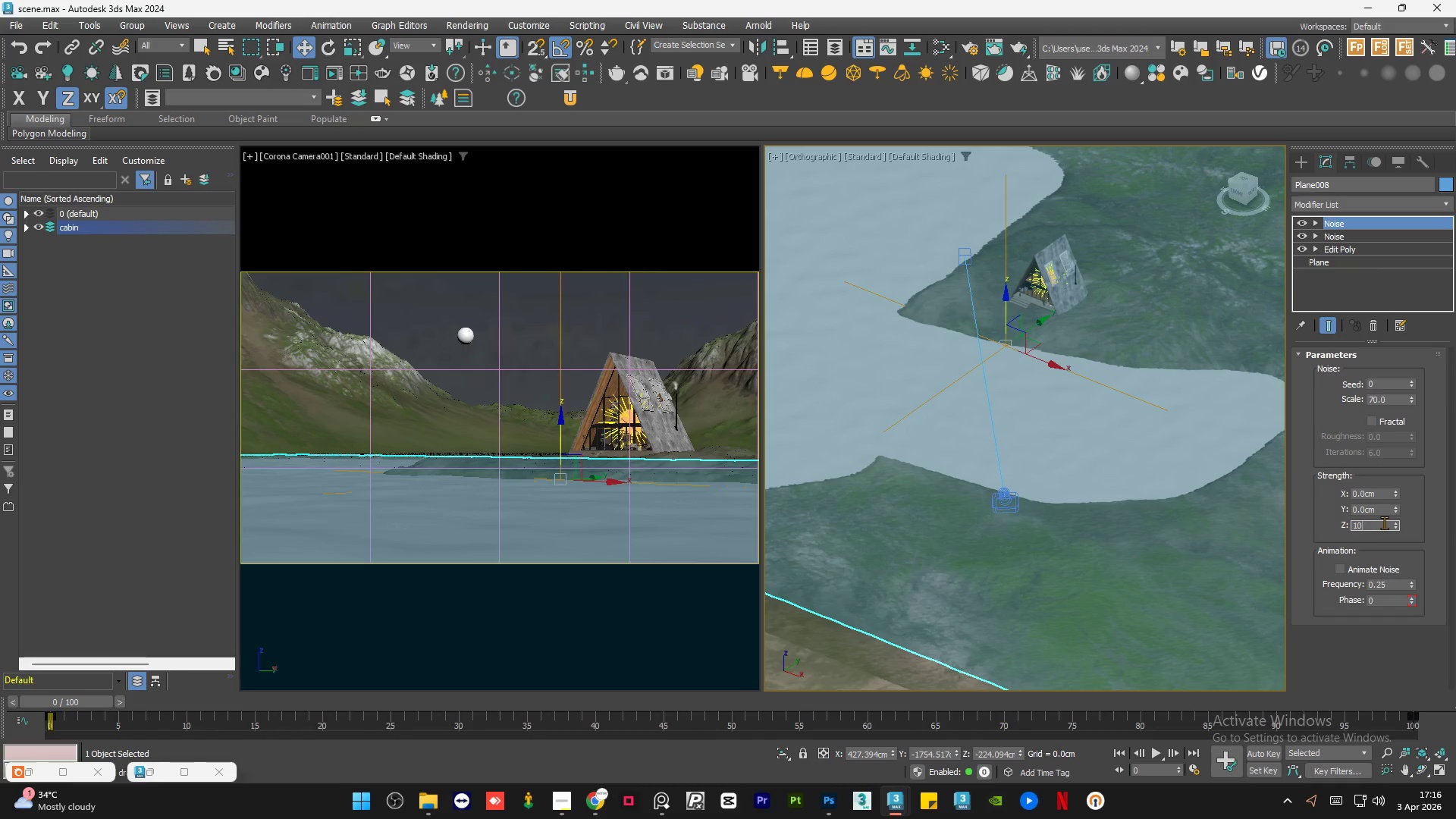 
key(NumpadEnter)
 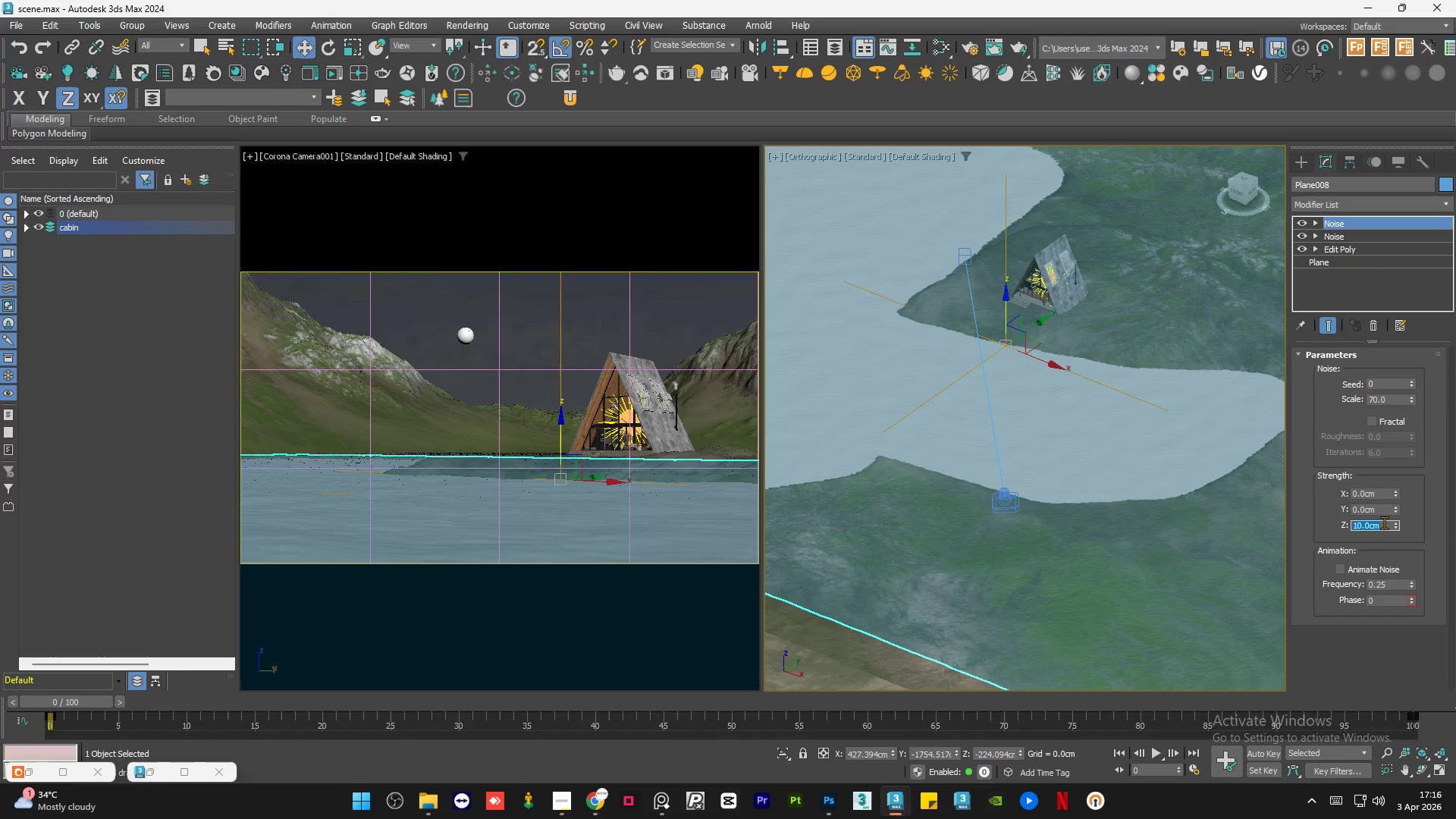 
key(Numpad1)
 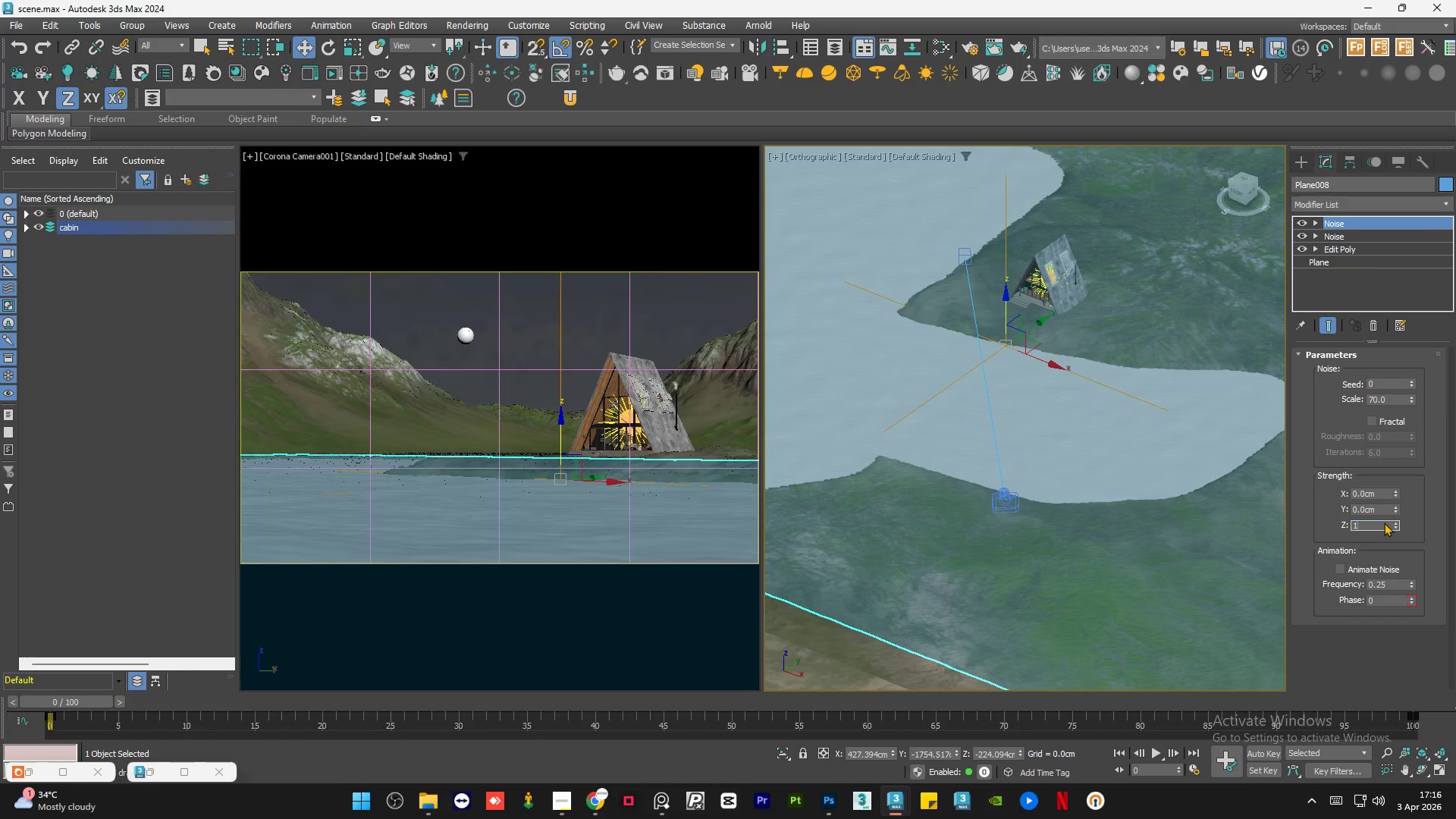 
key(Numpad5)
 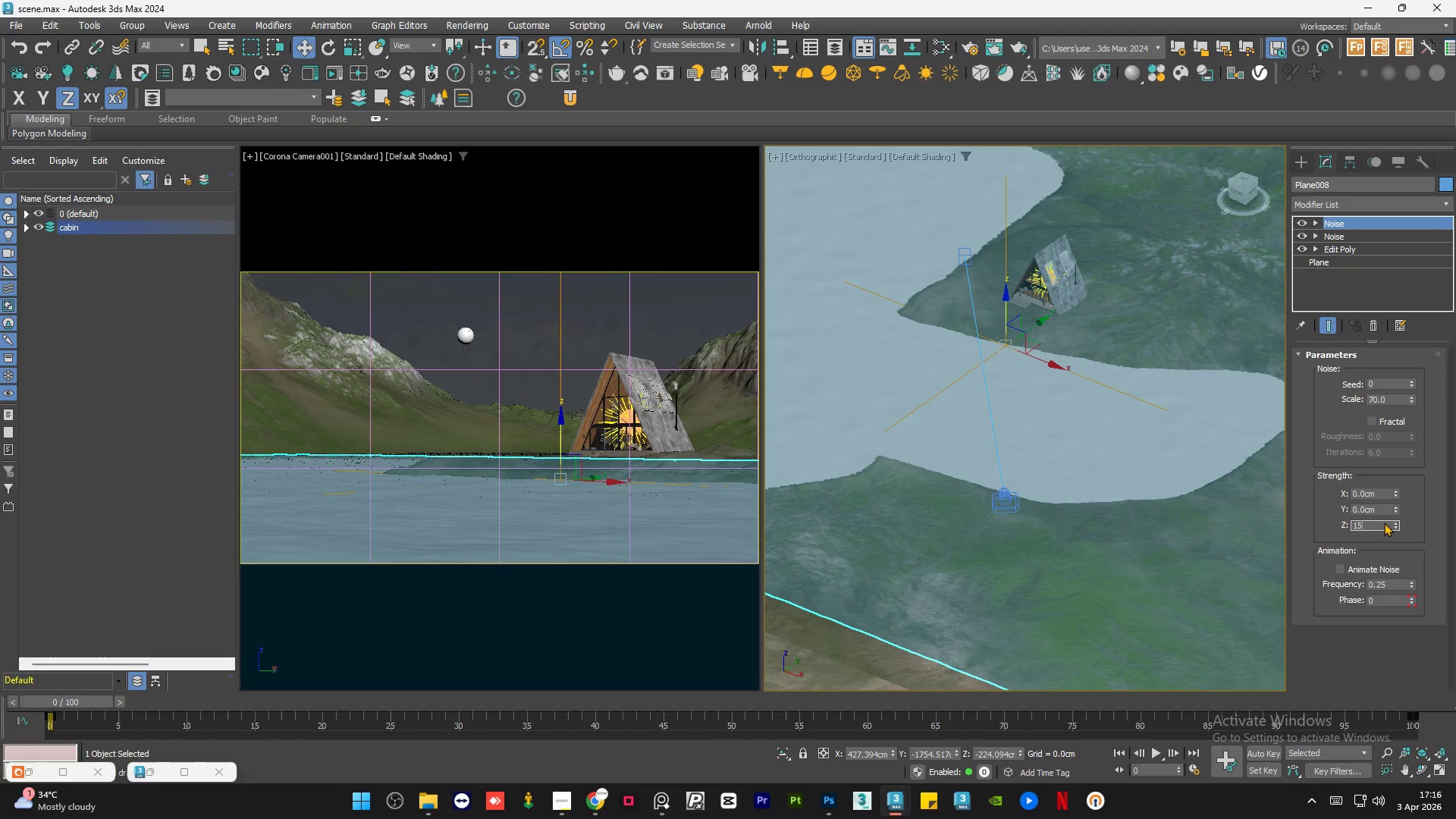 
key(NumpadEnter)
 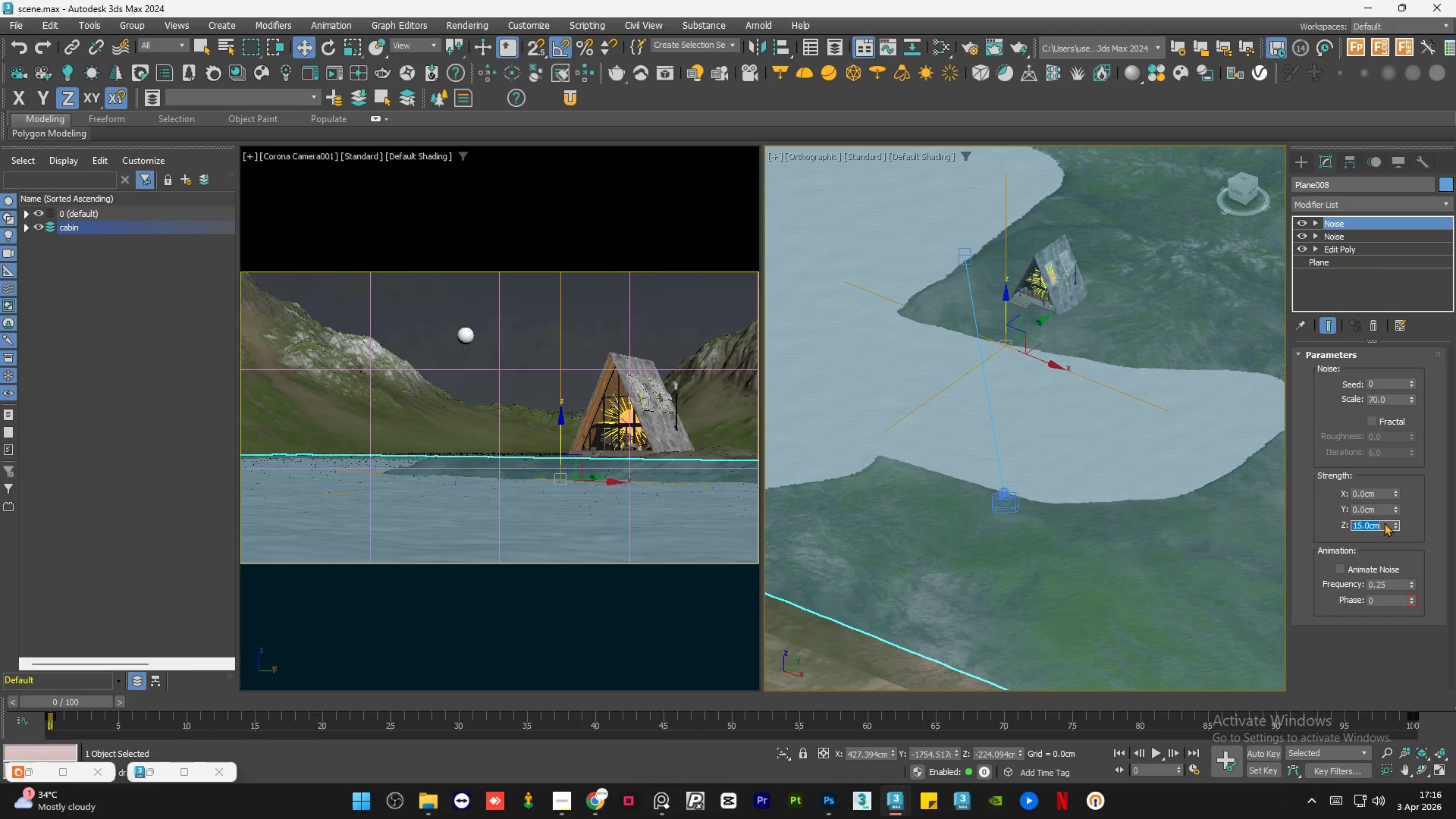 
key(Numpad2)
 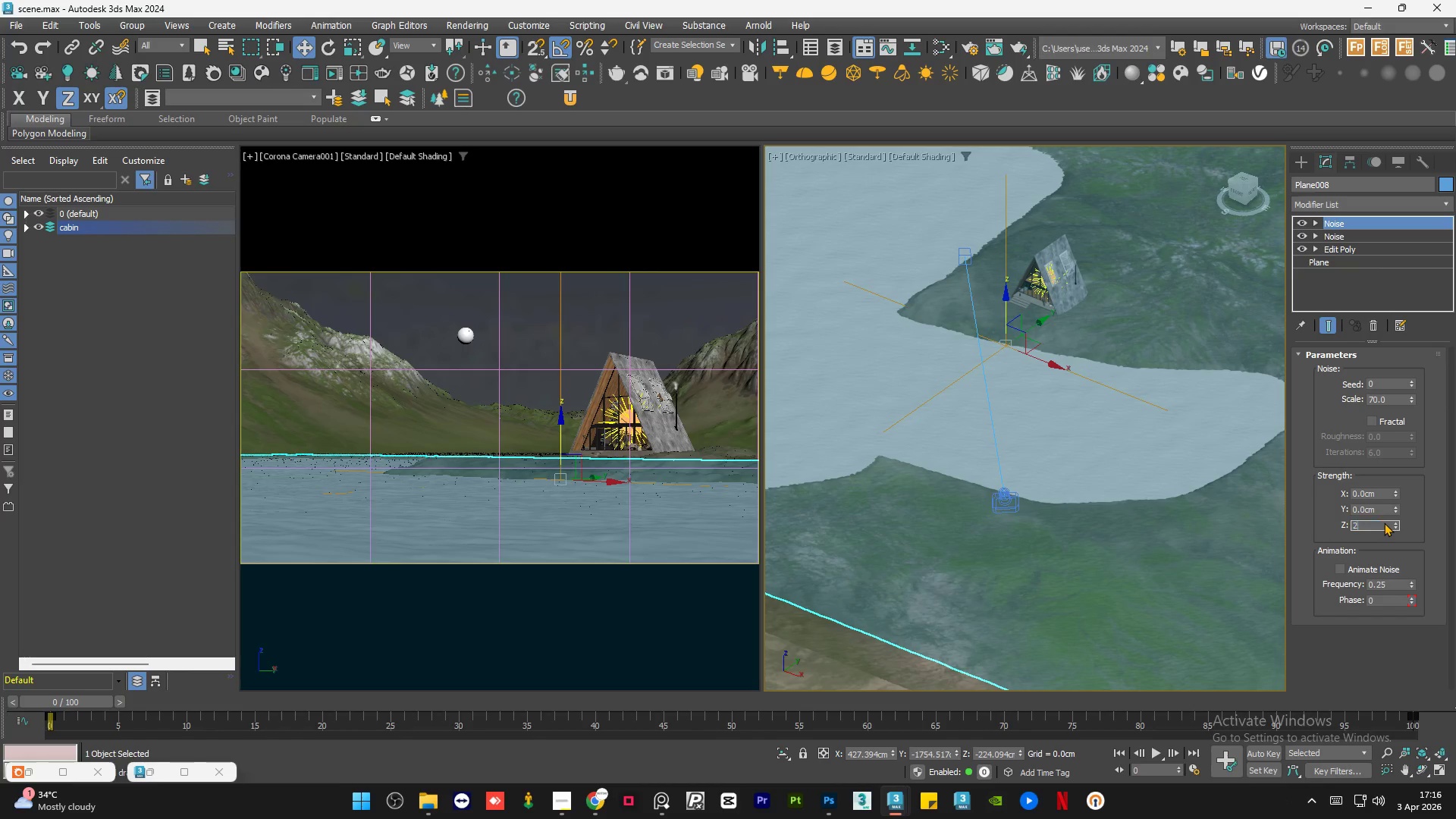 
key(Numpad0)
 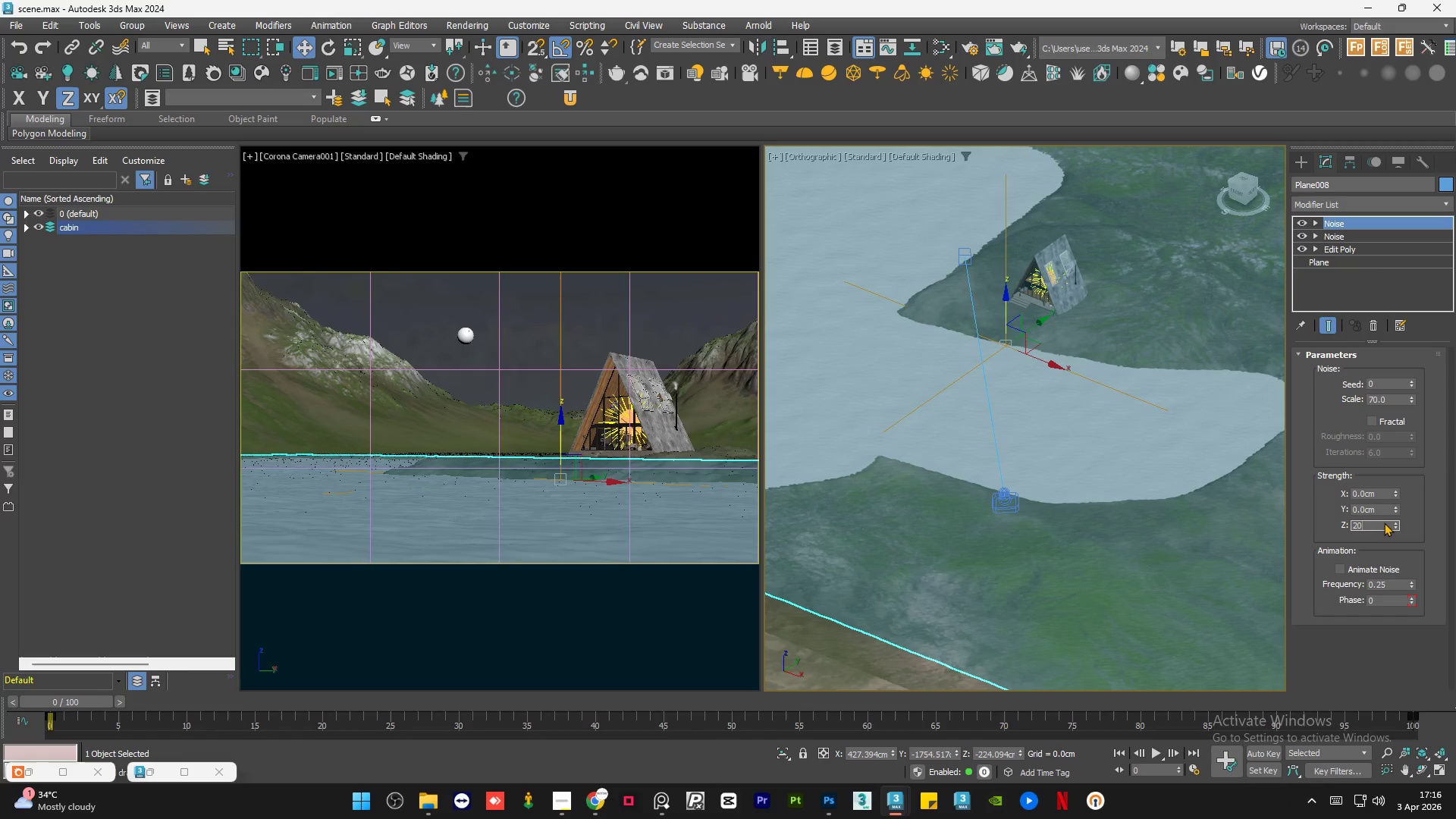 
key(NumpadEnter)
 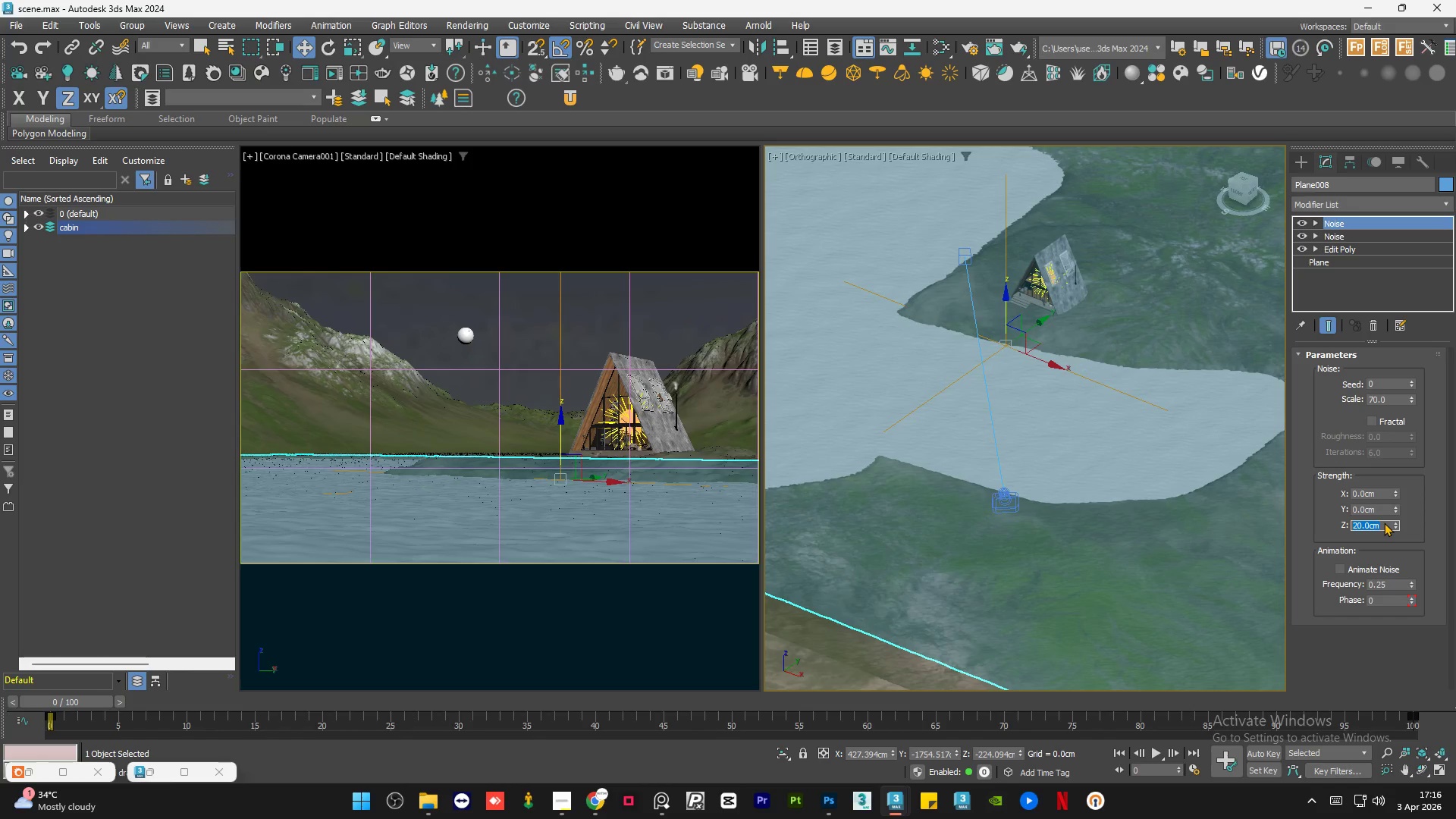 
key(Numpad3)
 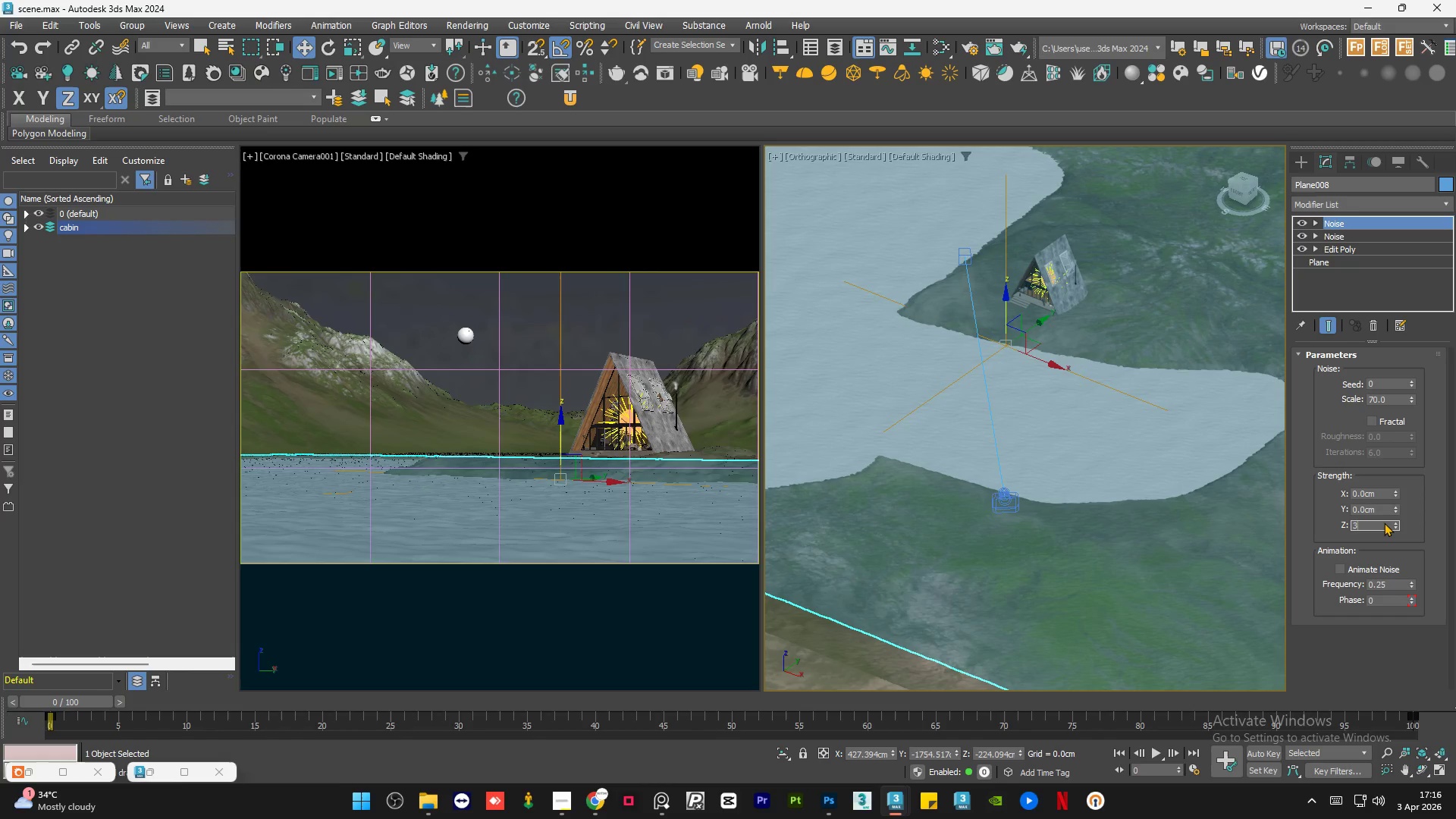 
key(Numpad0)
 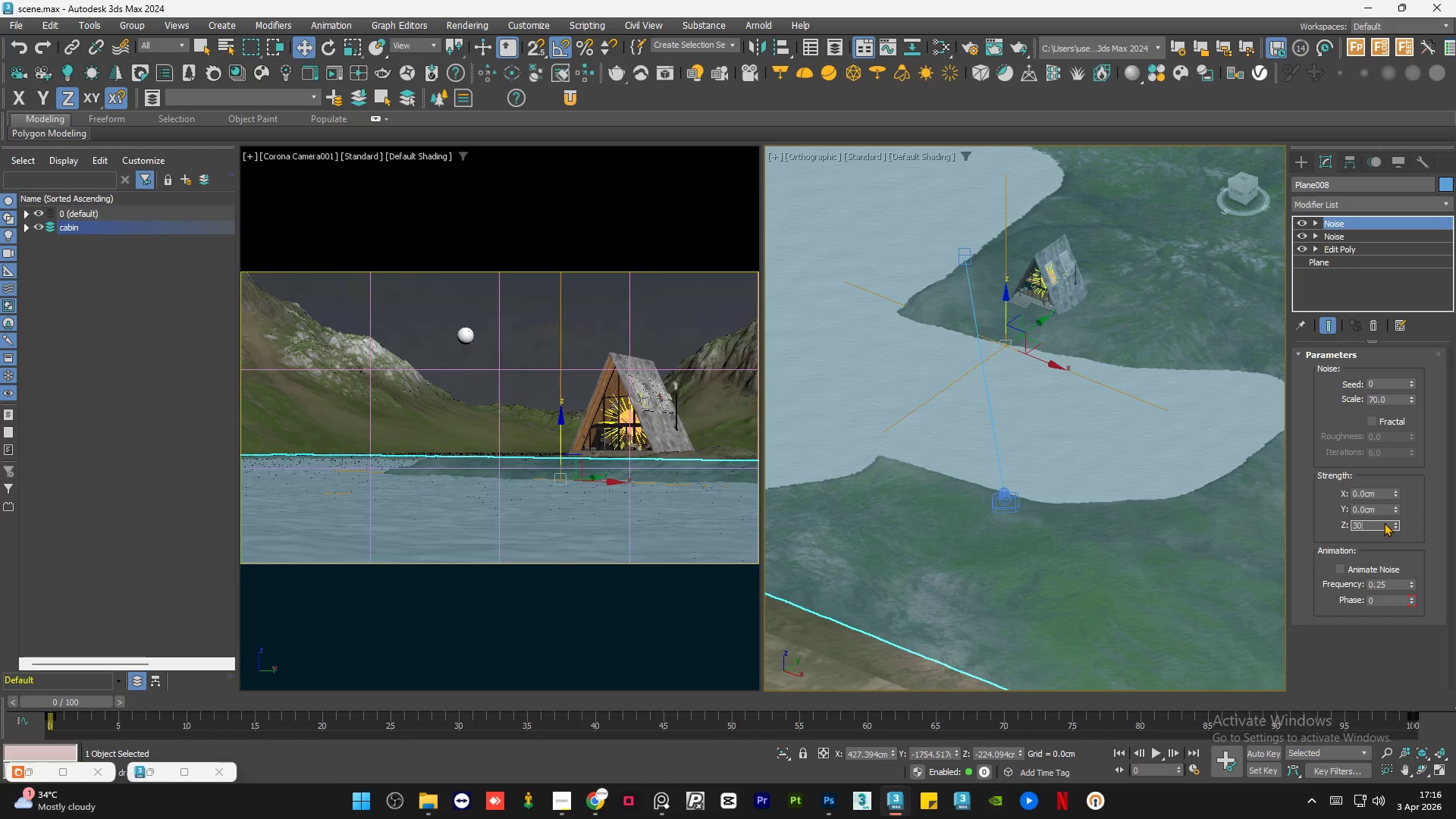 
key(NumpadEnter)
 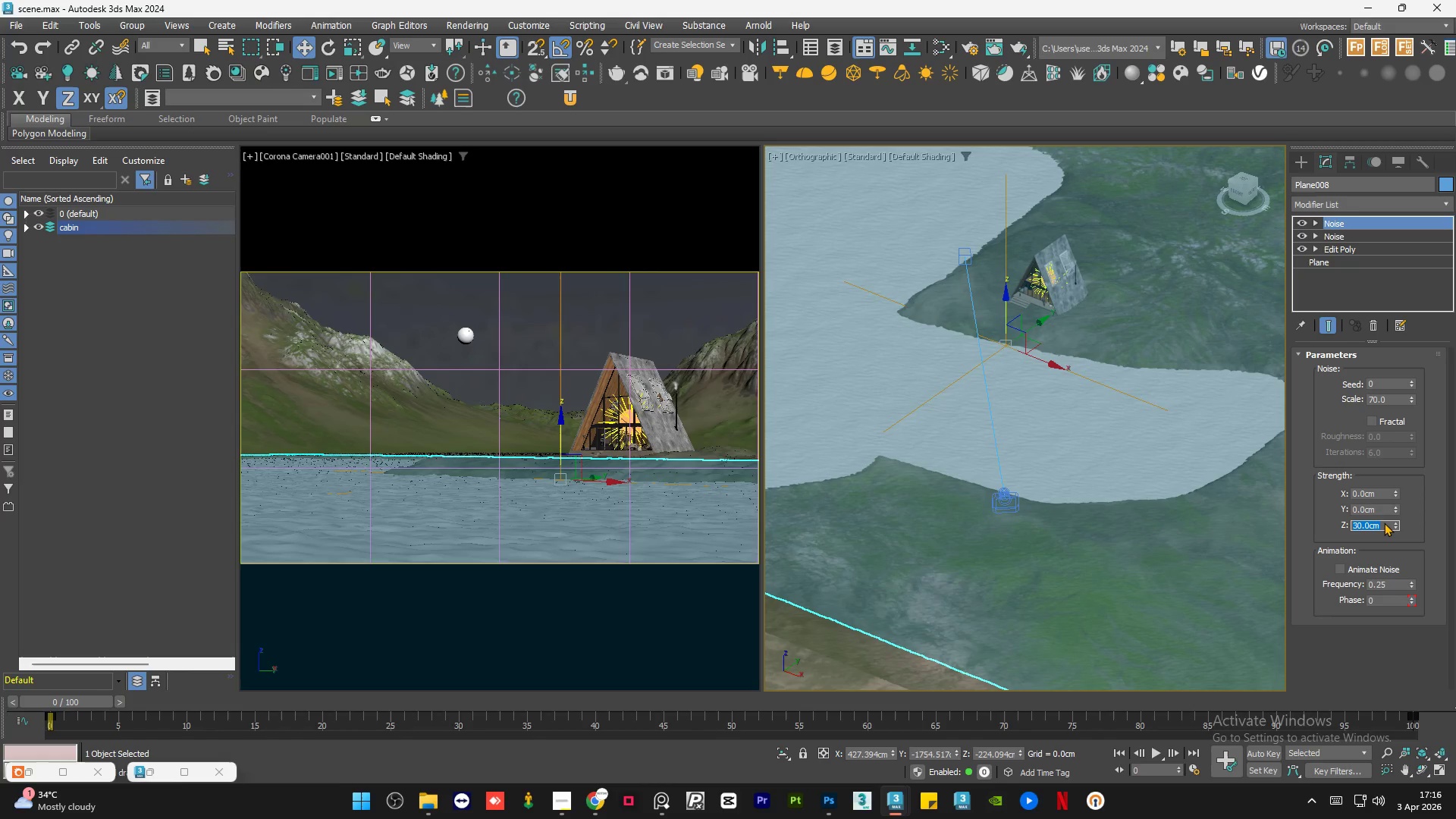 
key(Numpad1)
 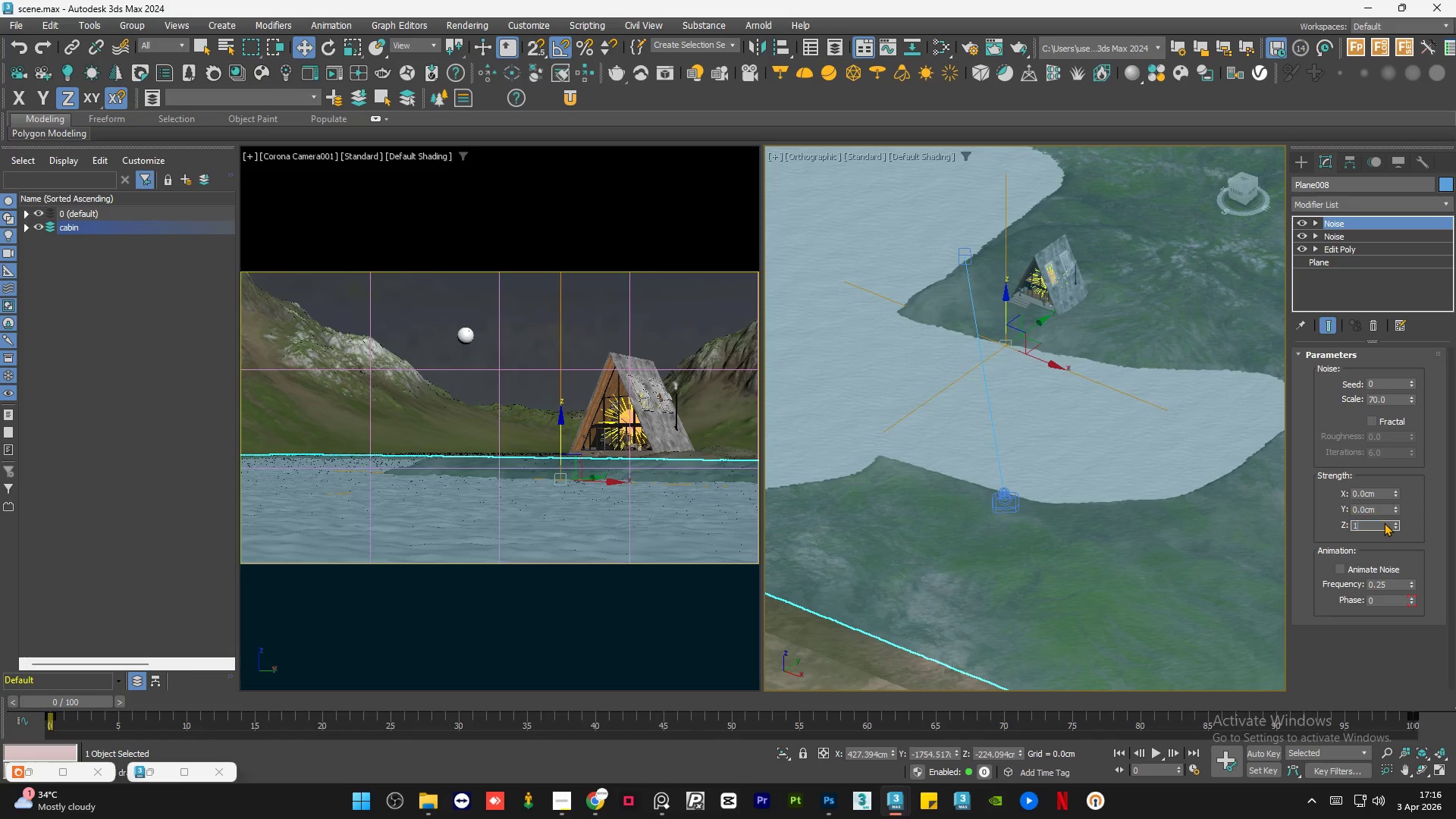 
key(Numpad0)
 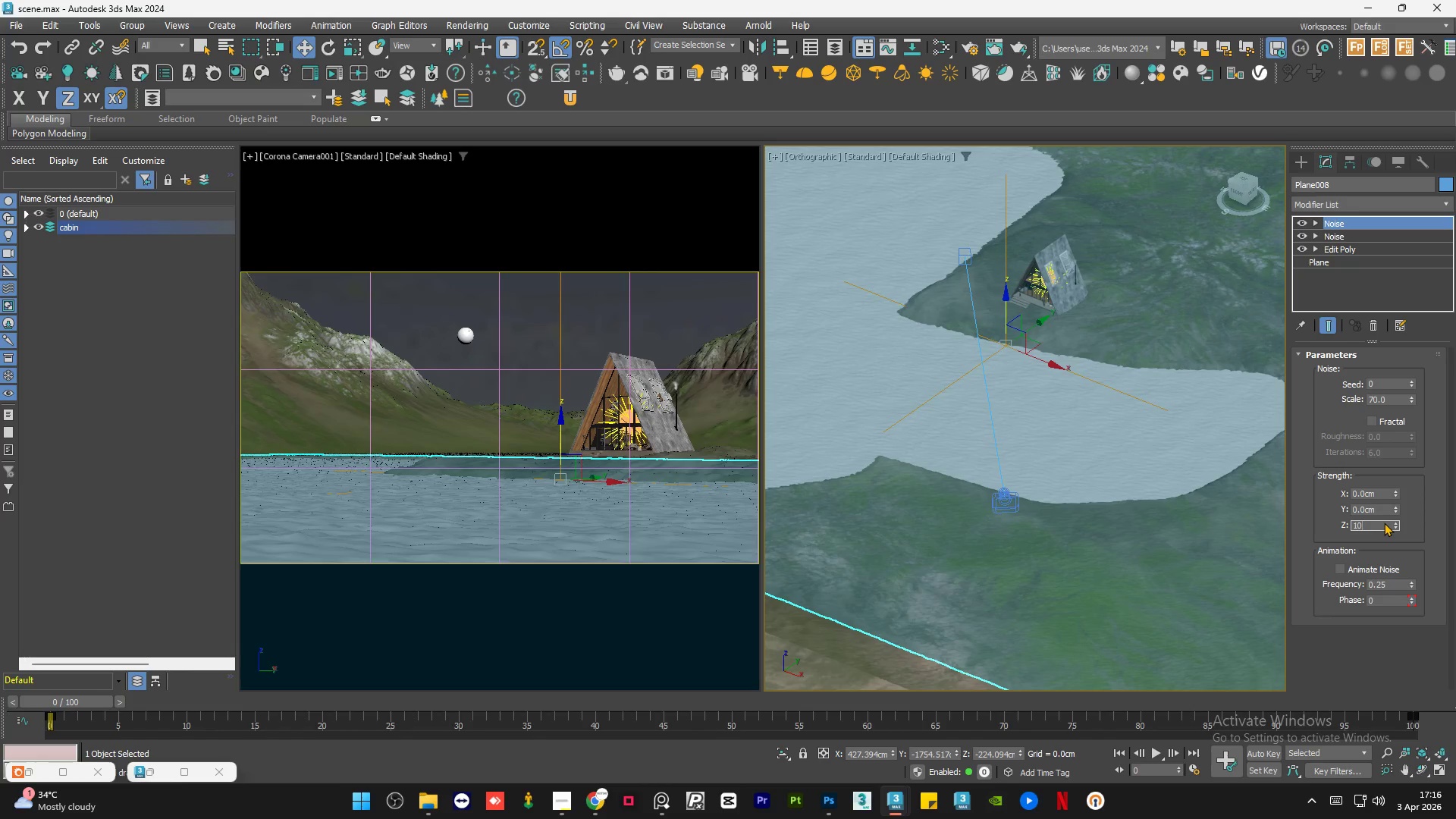 
key(NumpadEnter)
 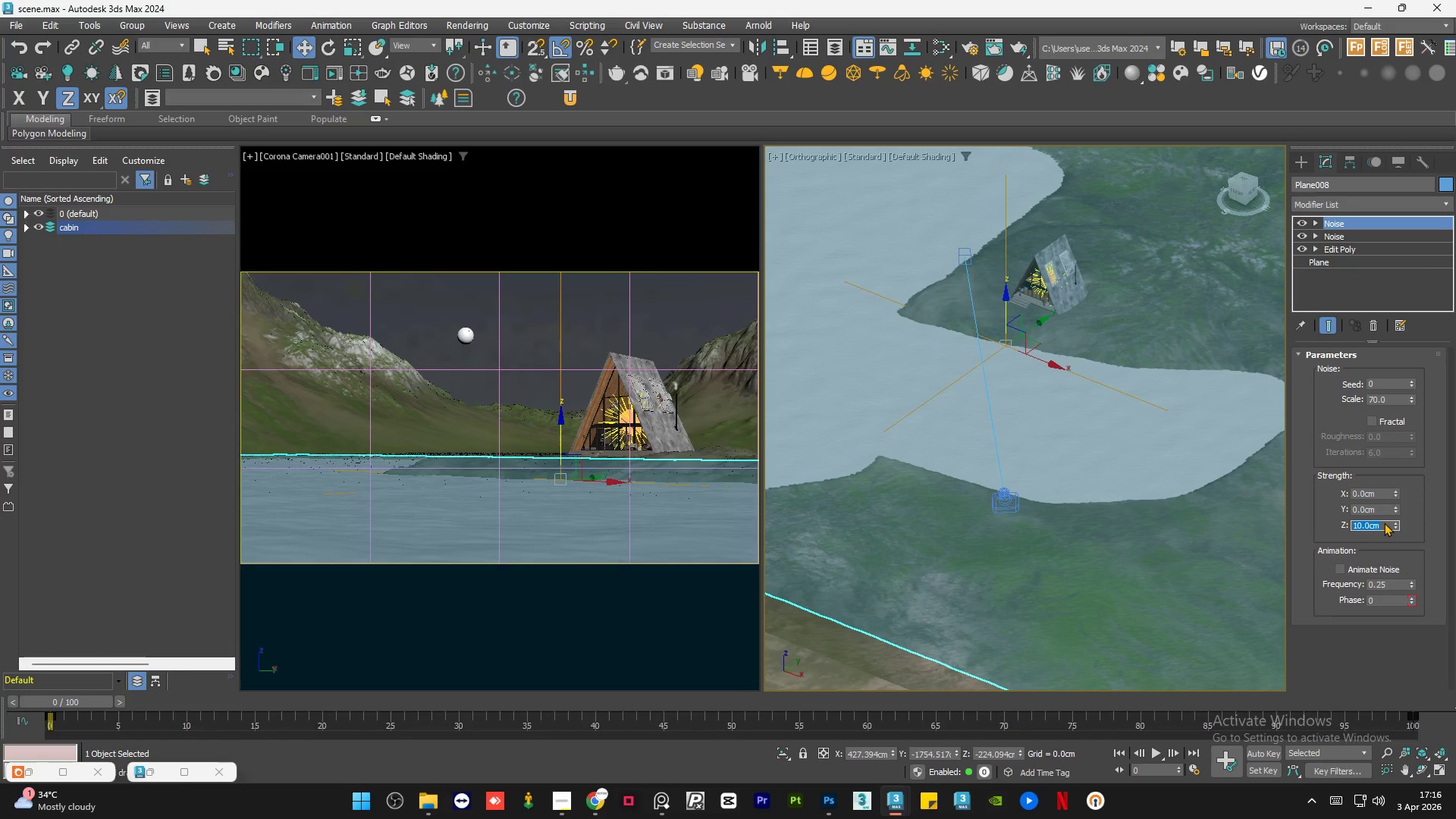 
key(Numpad1)
 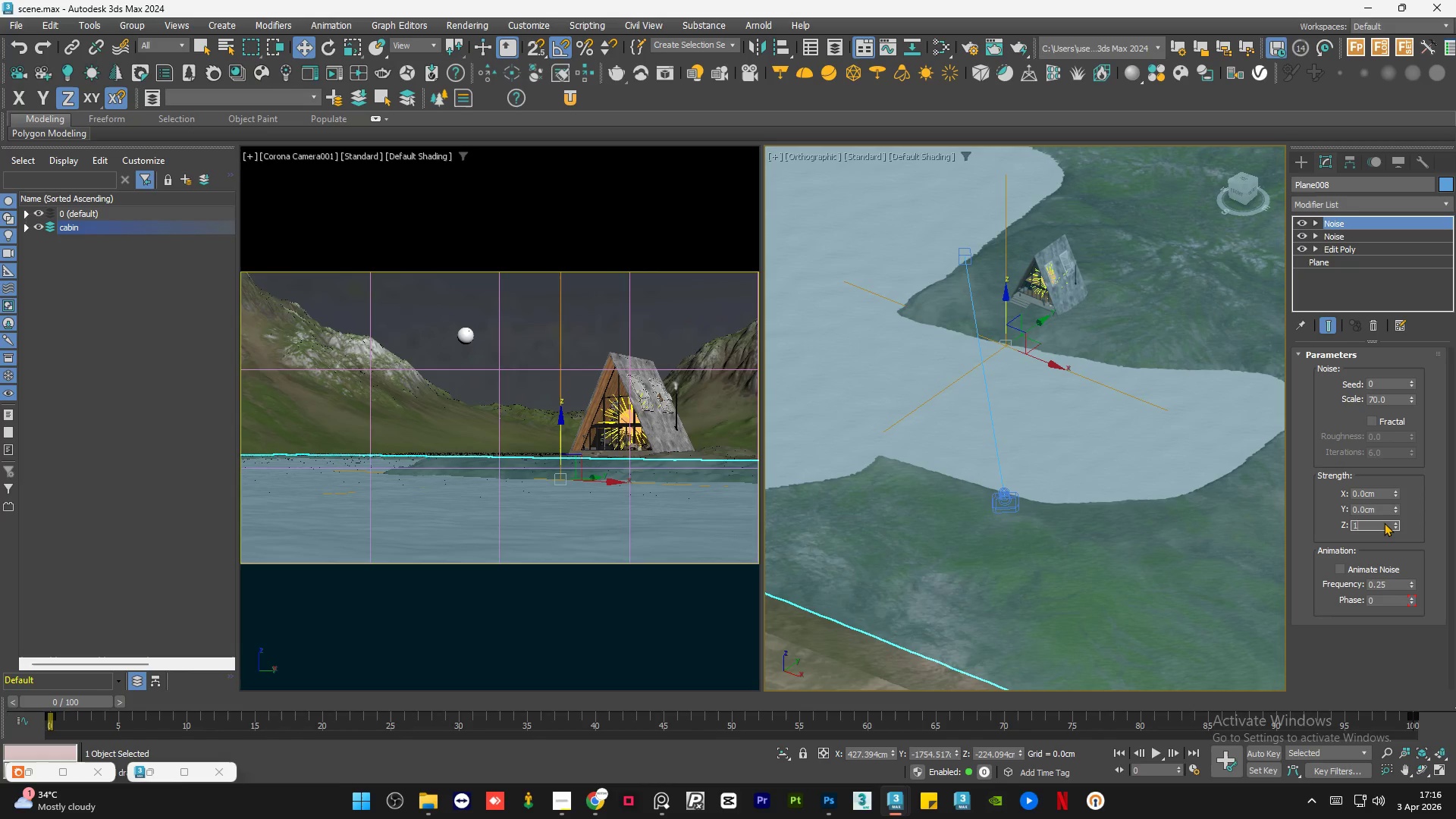 
key(Numpad5)
 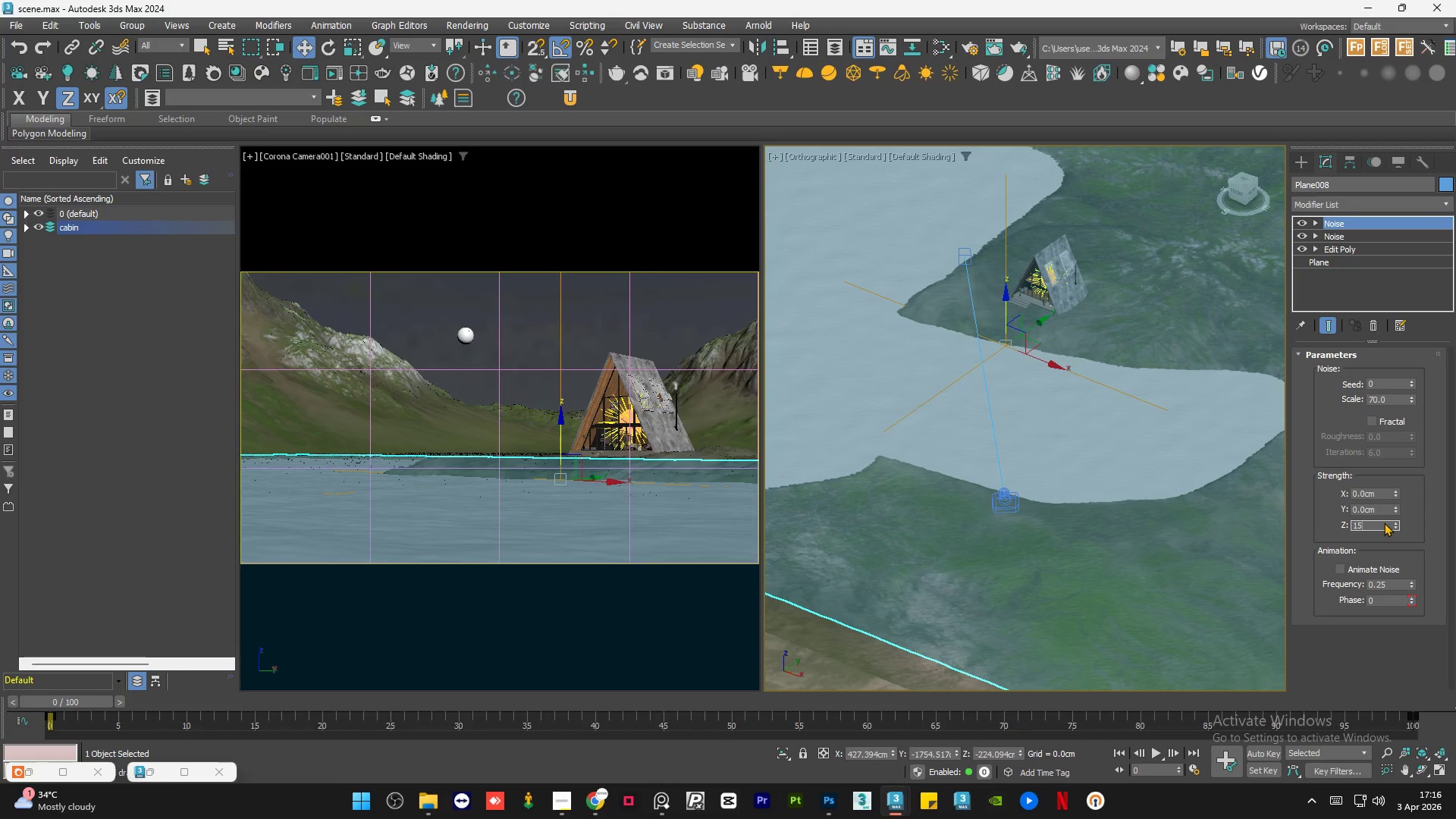 
key(NumpadEnter)
 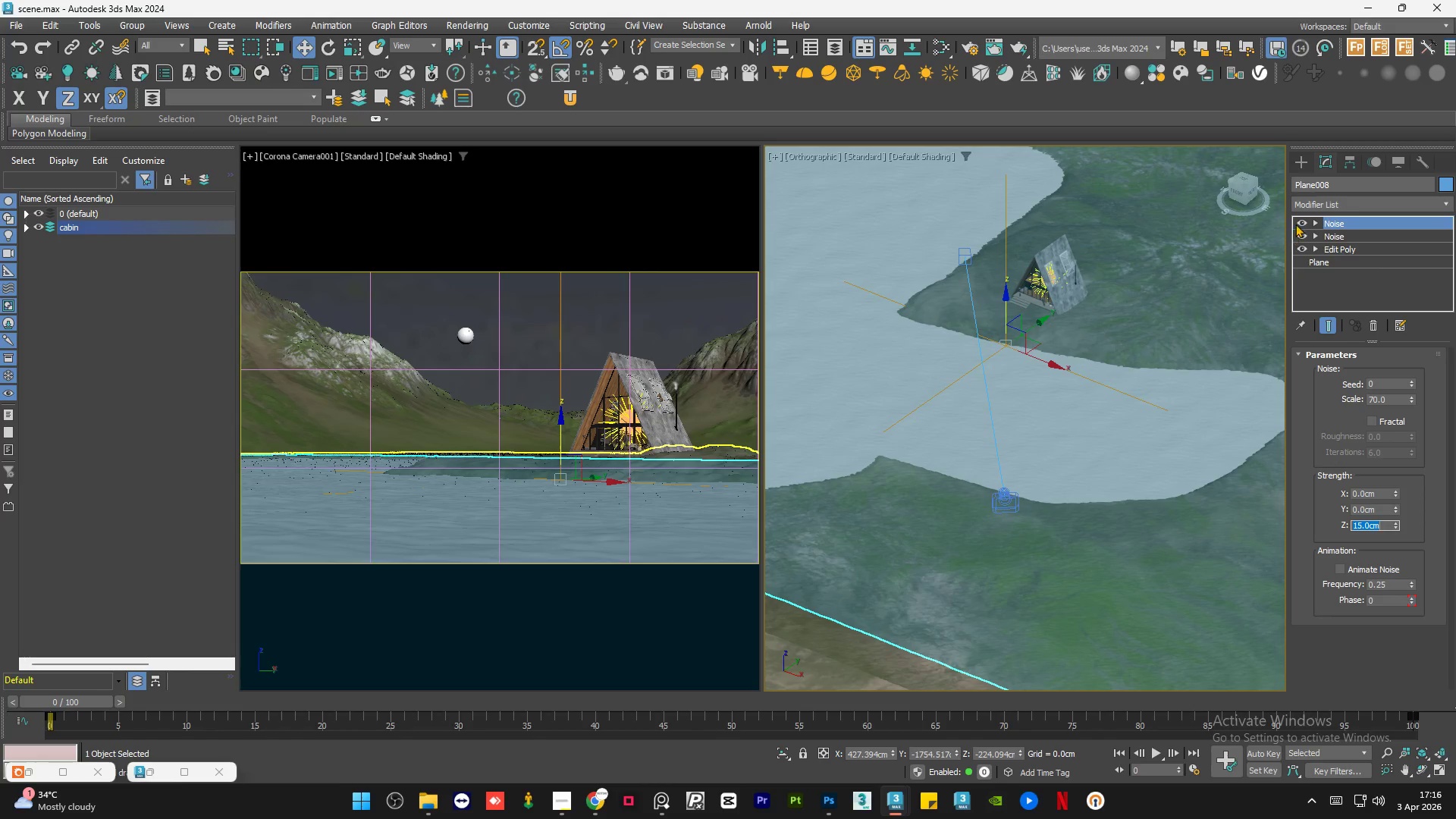 
left_click([1297, 222])
 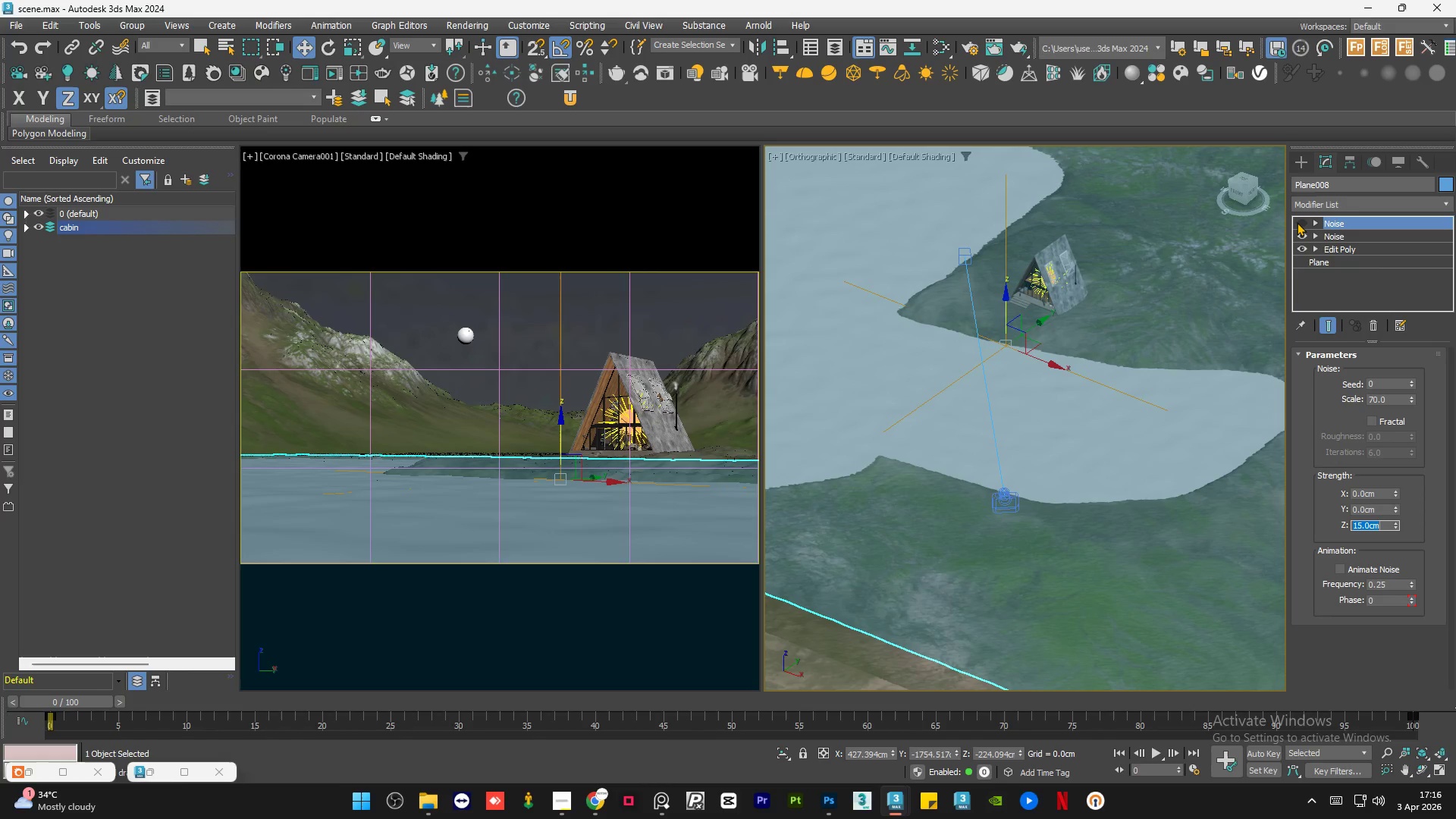 
left_click([1297, 222])
 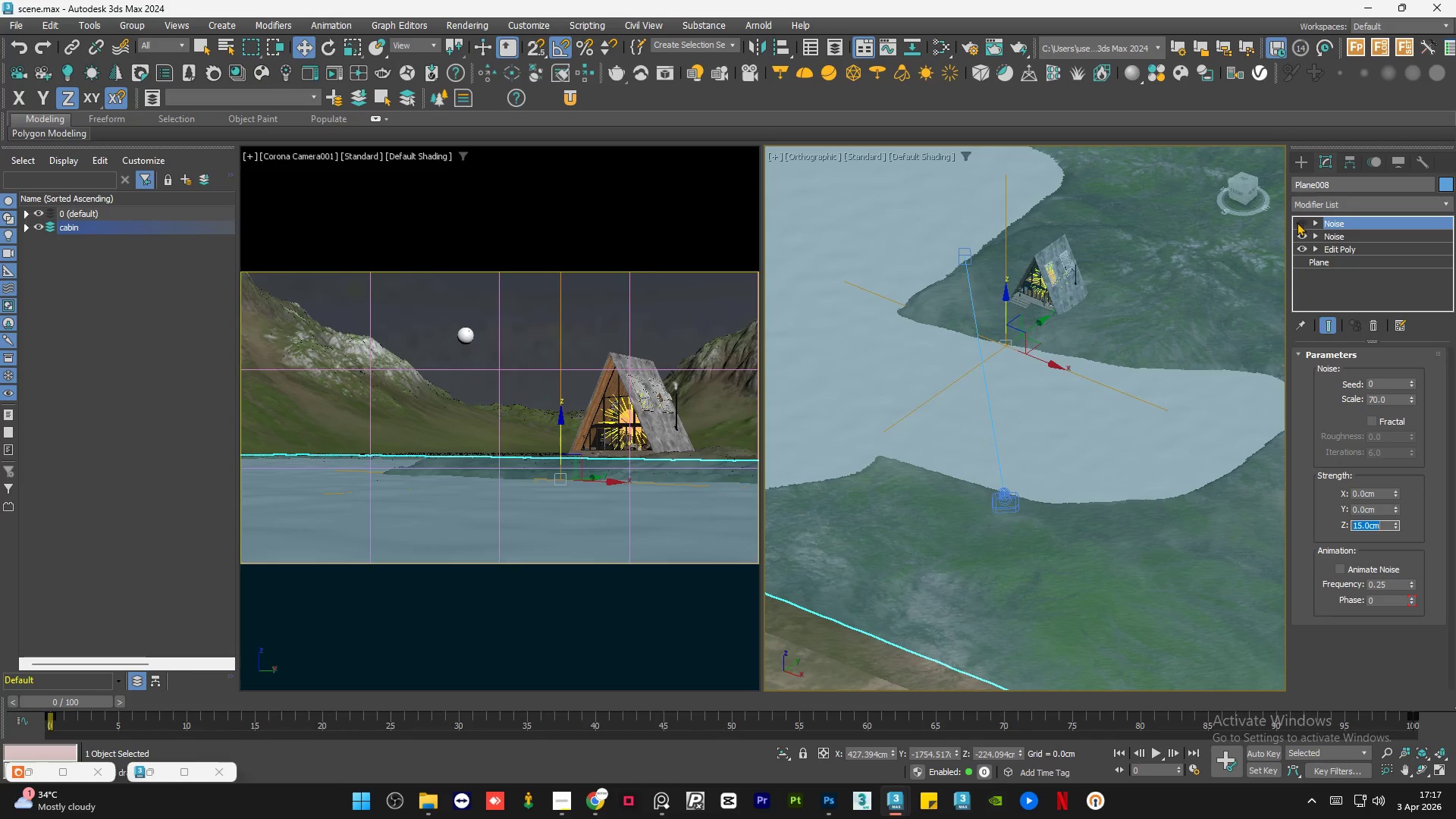 
double_click([1297, 222])
 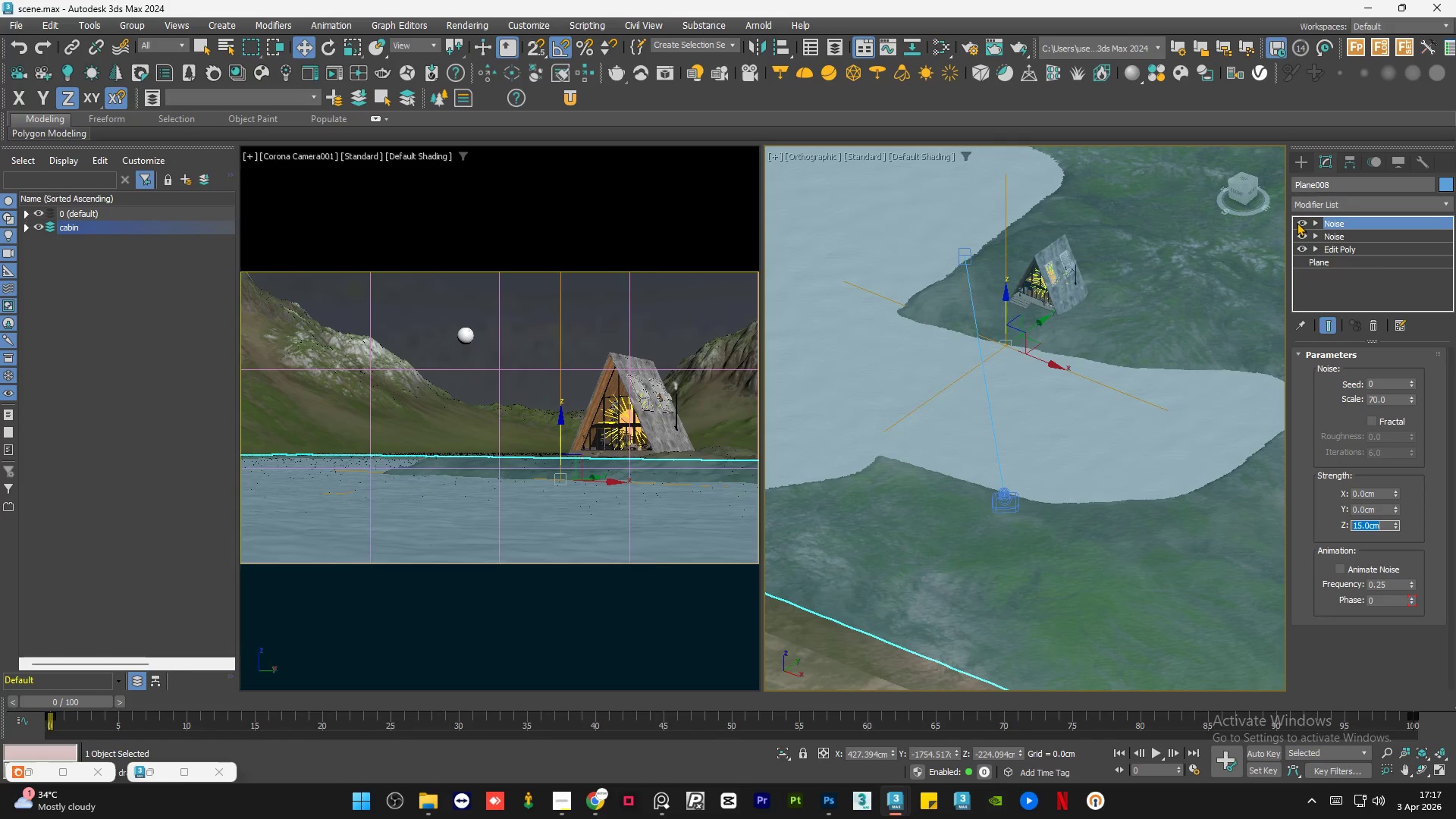 
double_click([1297, 222])
 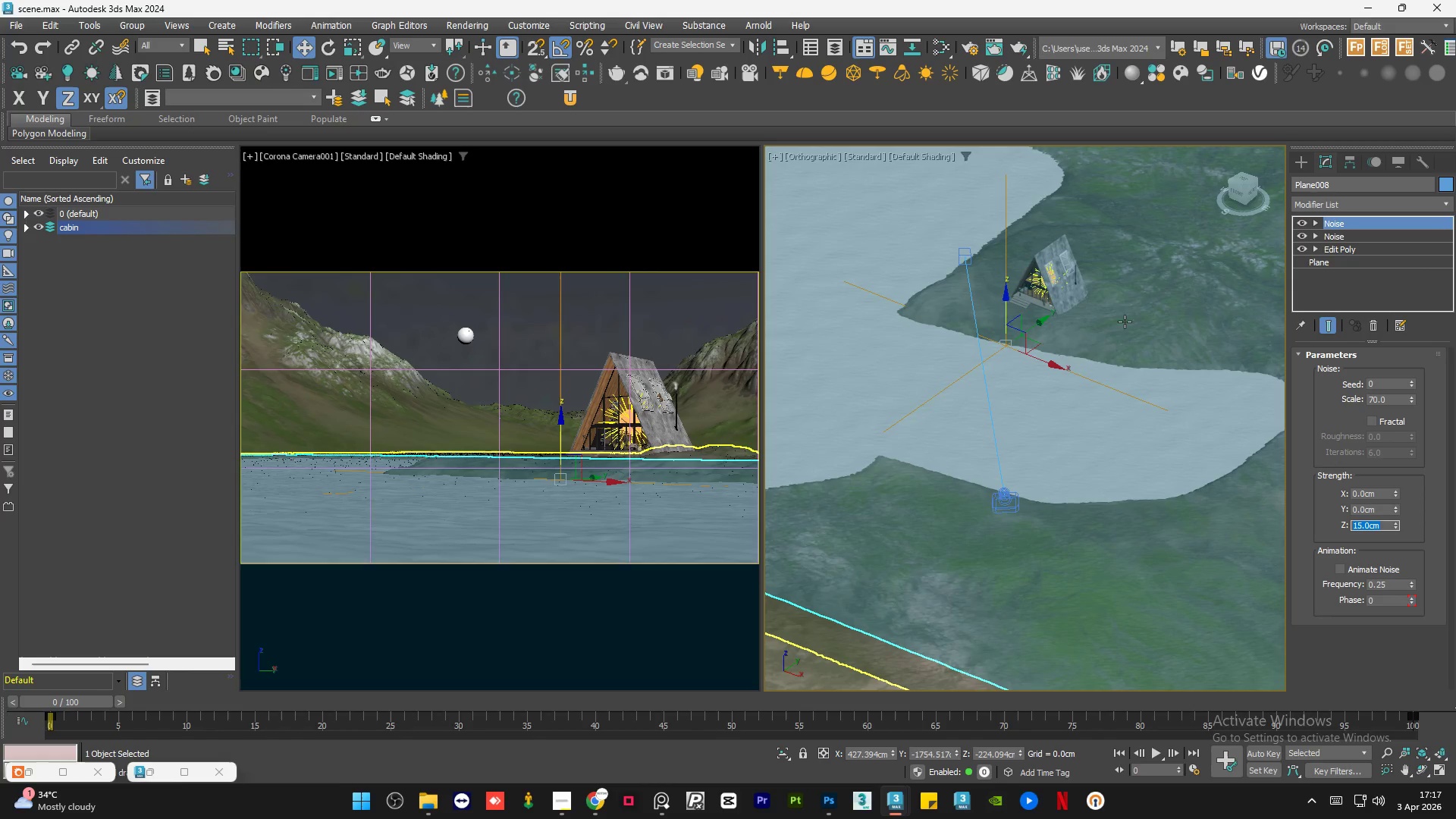 
left_click([1112, 566])
 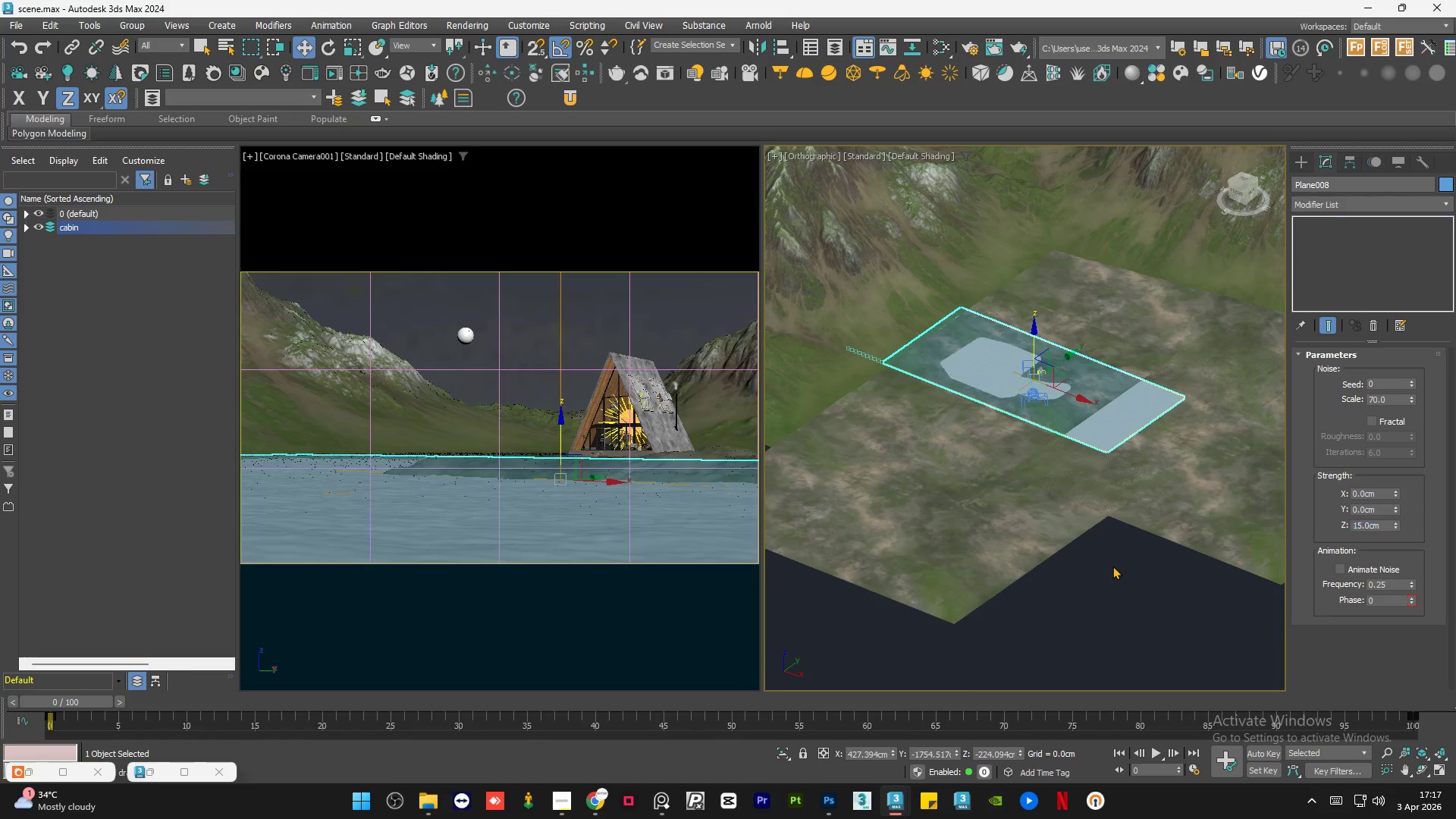 
scroll: coordinate [1021, 403], scroll_direction: down, amount: 6.0
 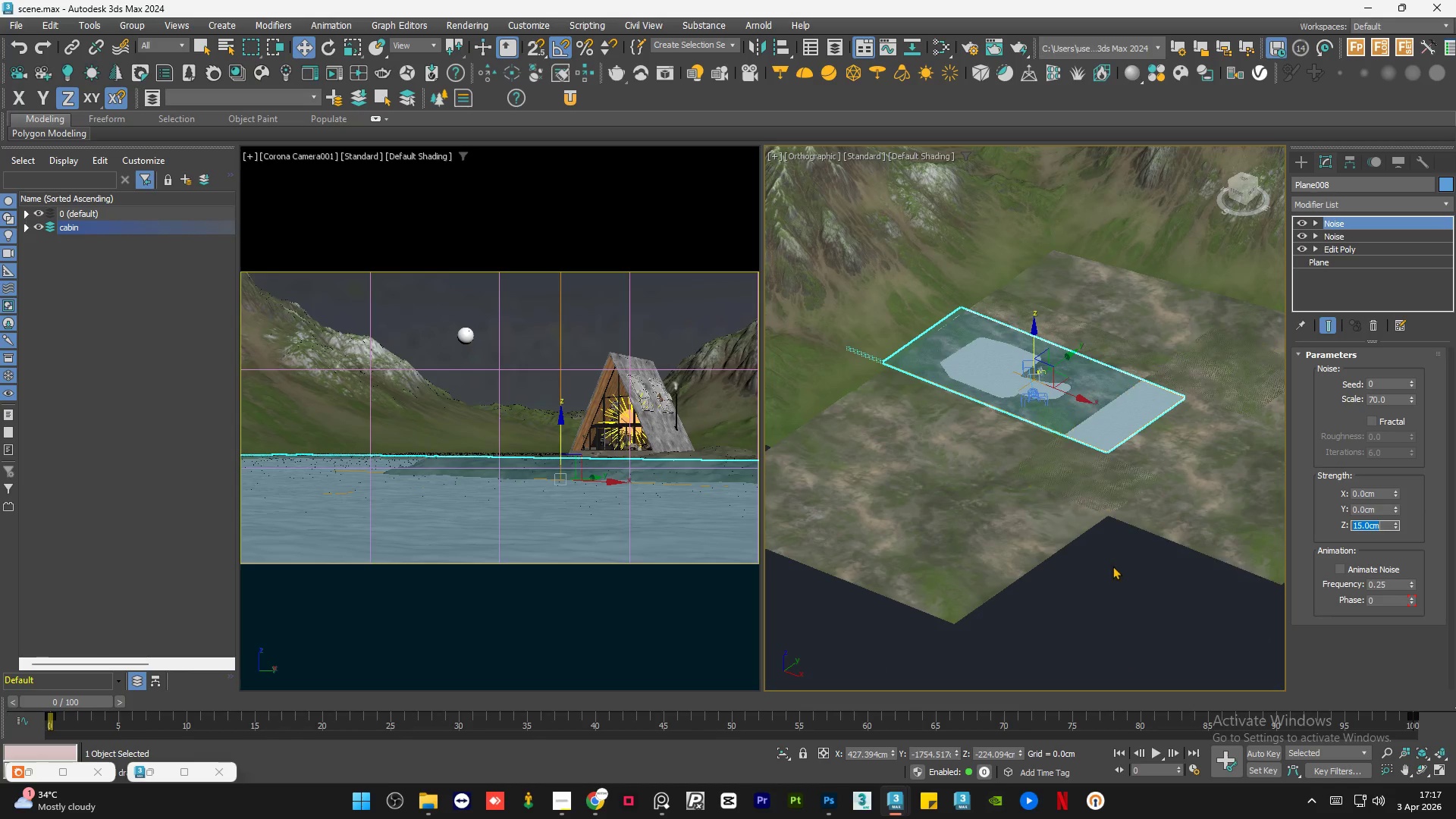 
double_click([1112, 566])
 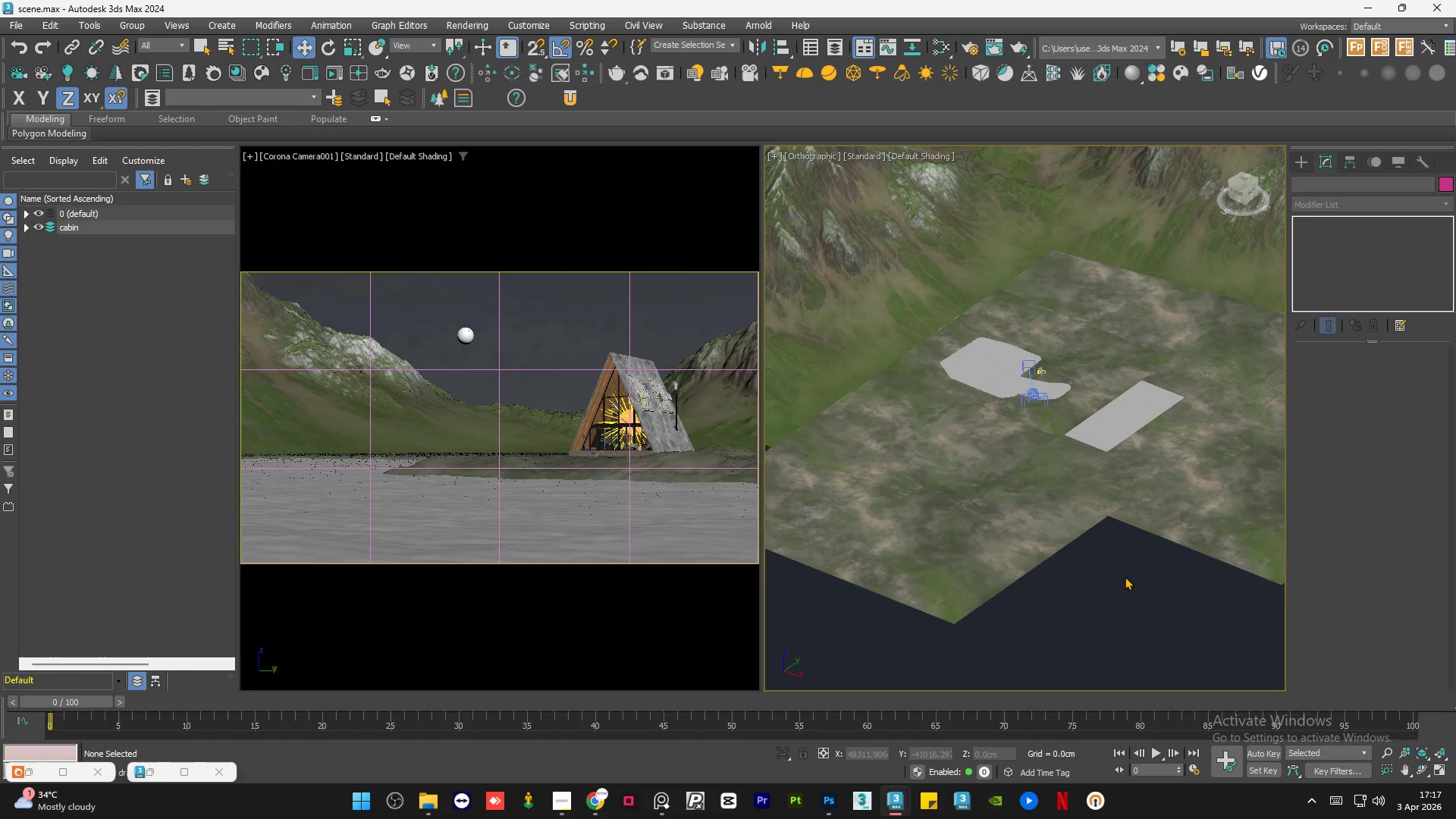 
key(Control+S)
 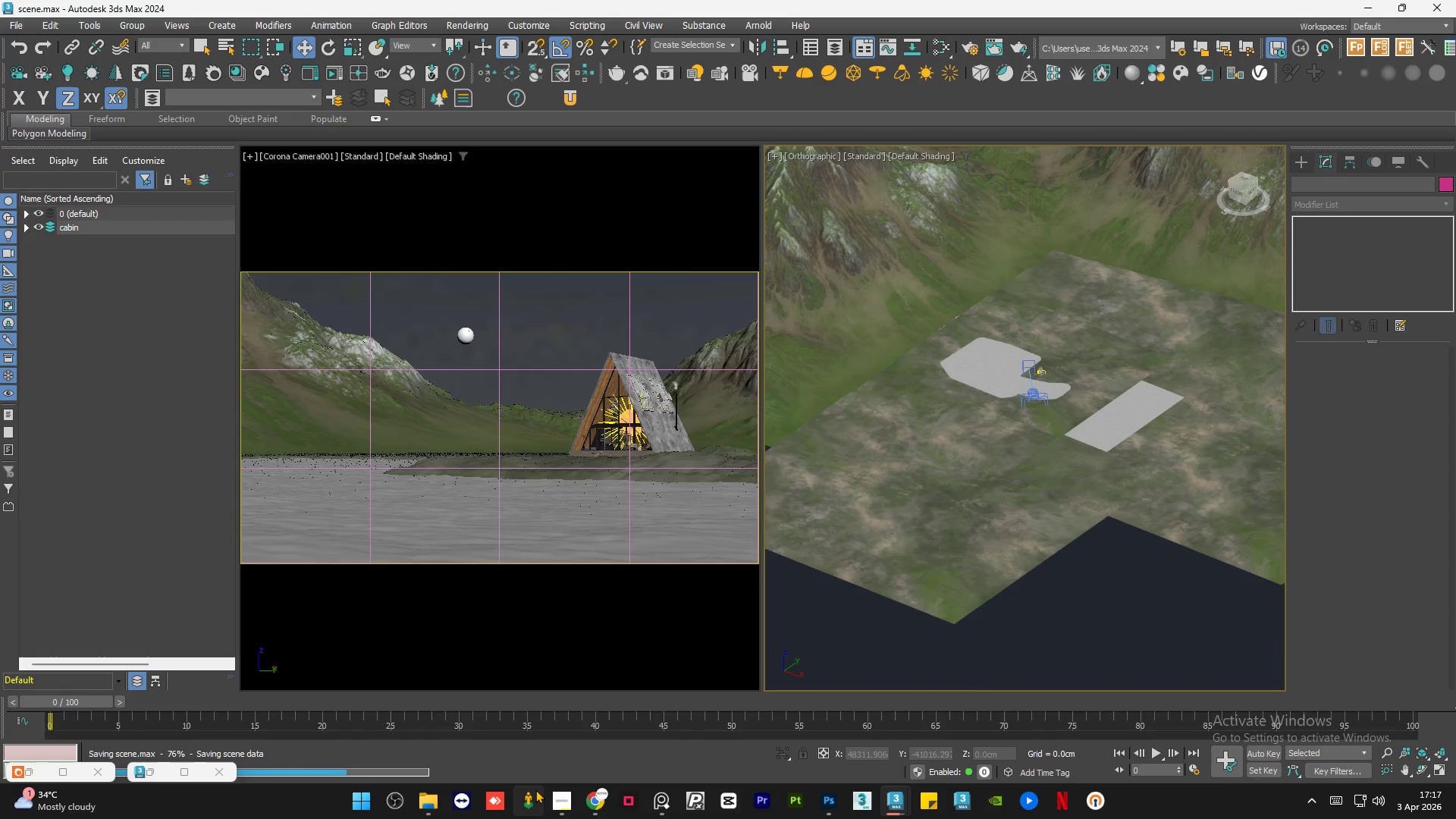 
left_click([557, 805])